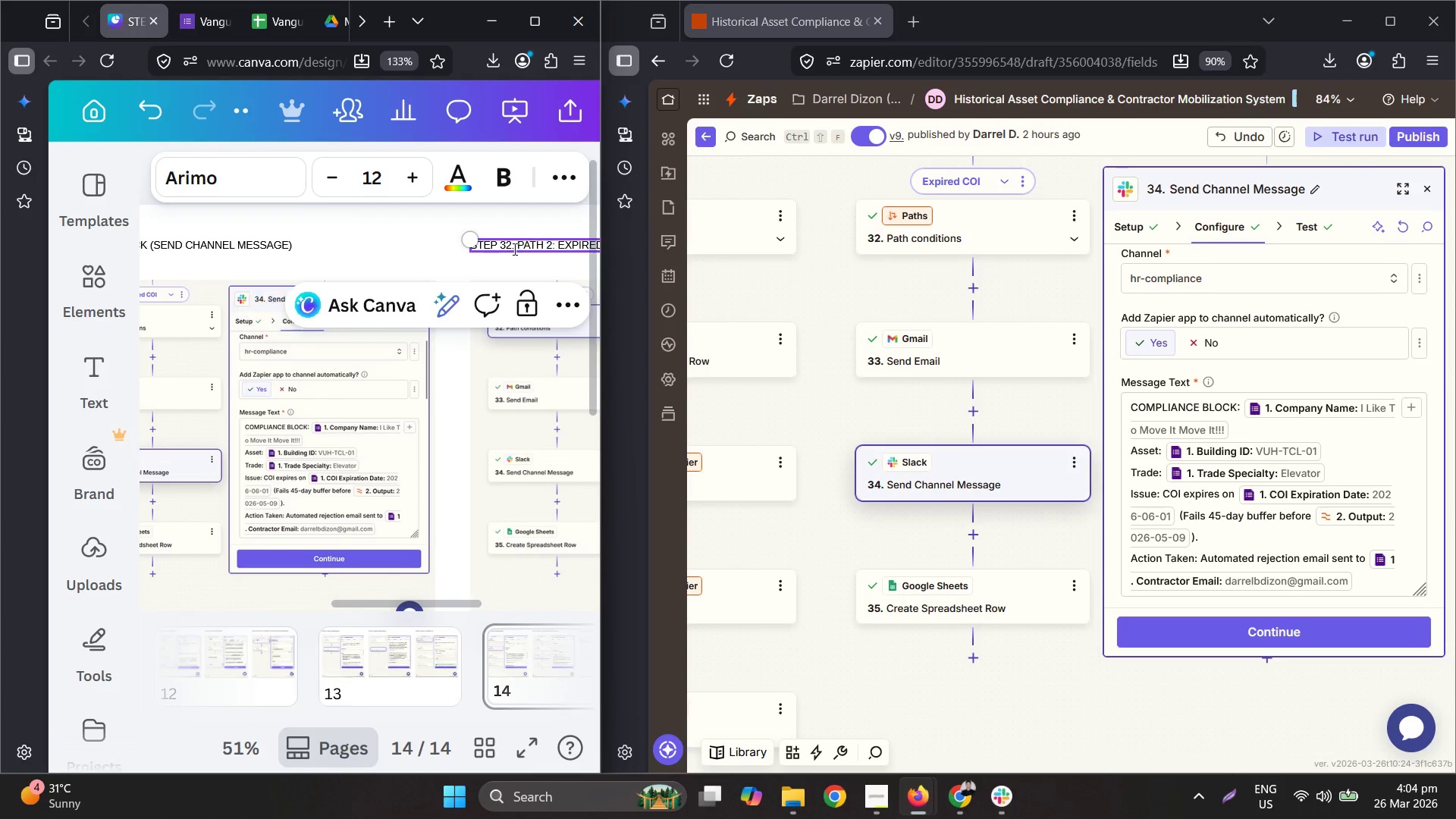 
triple_click([513, 249])
 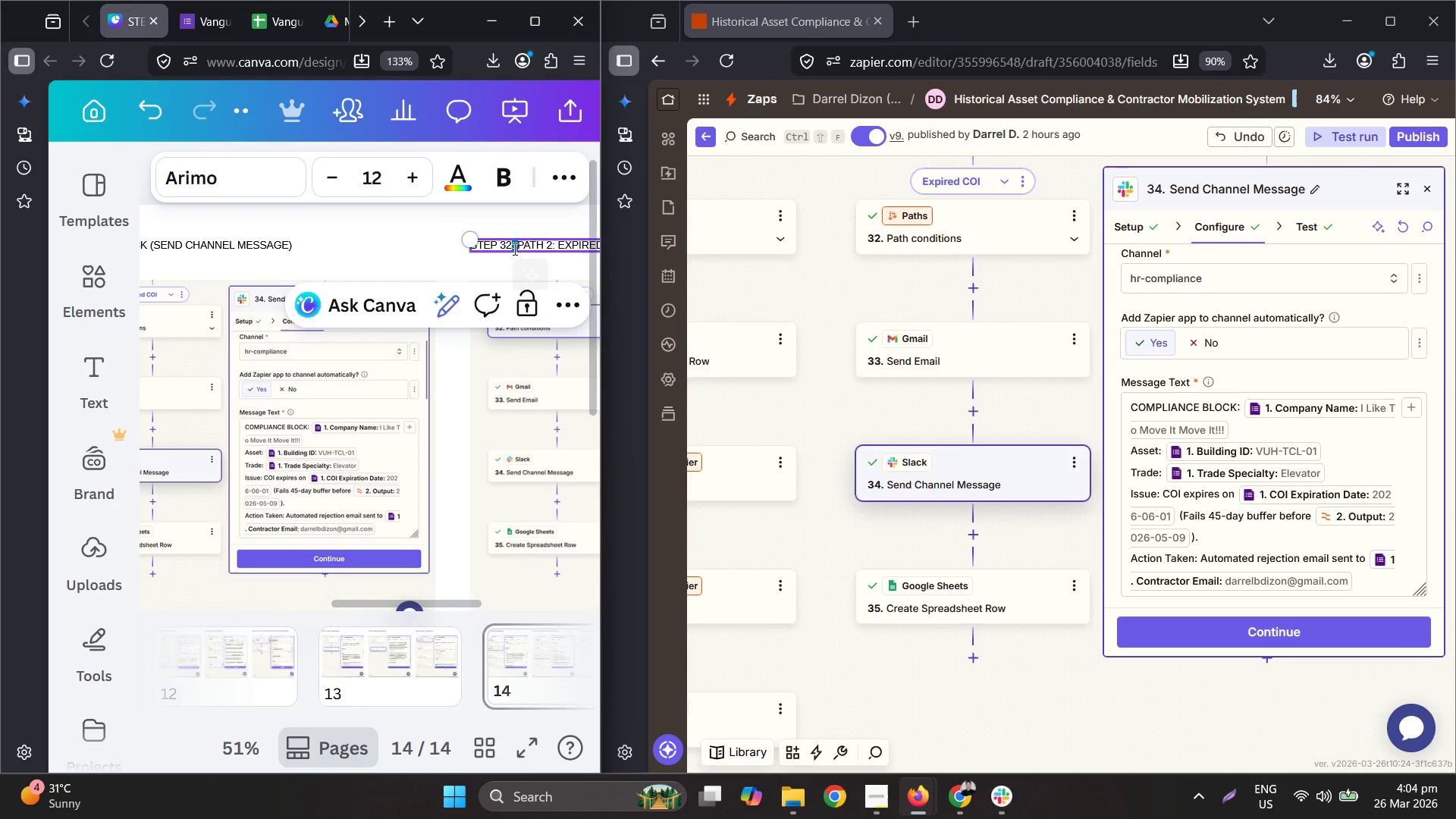 
triple_click([513, 249])
 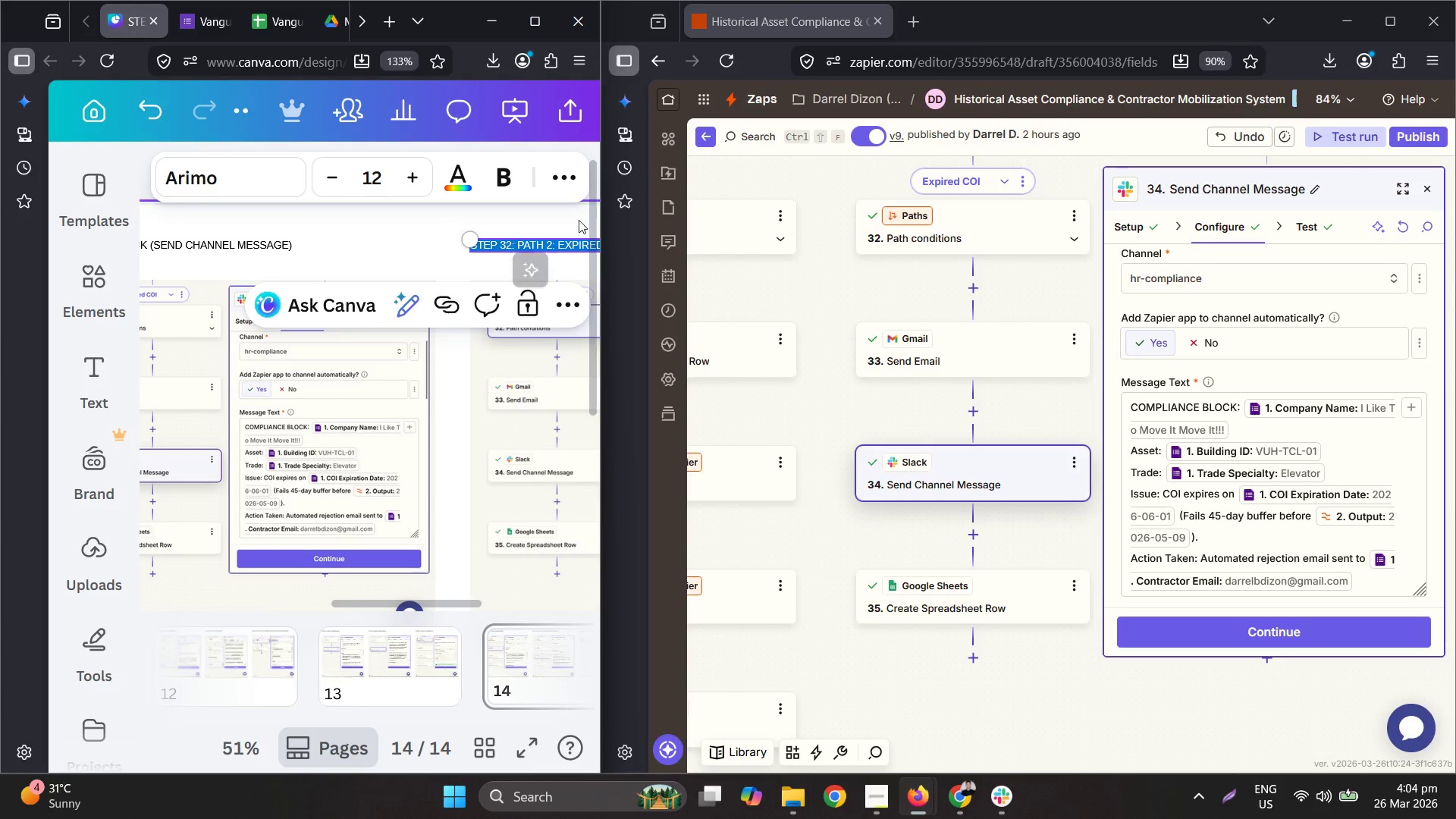 
type(step 35: c)
key(Backspace)
type(google sheets (create spreadsheetr)
key(Backspace)
type( row))
 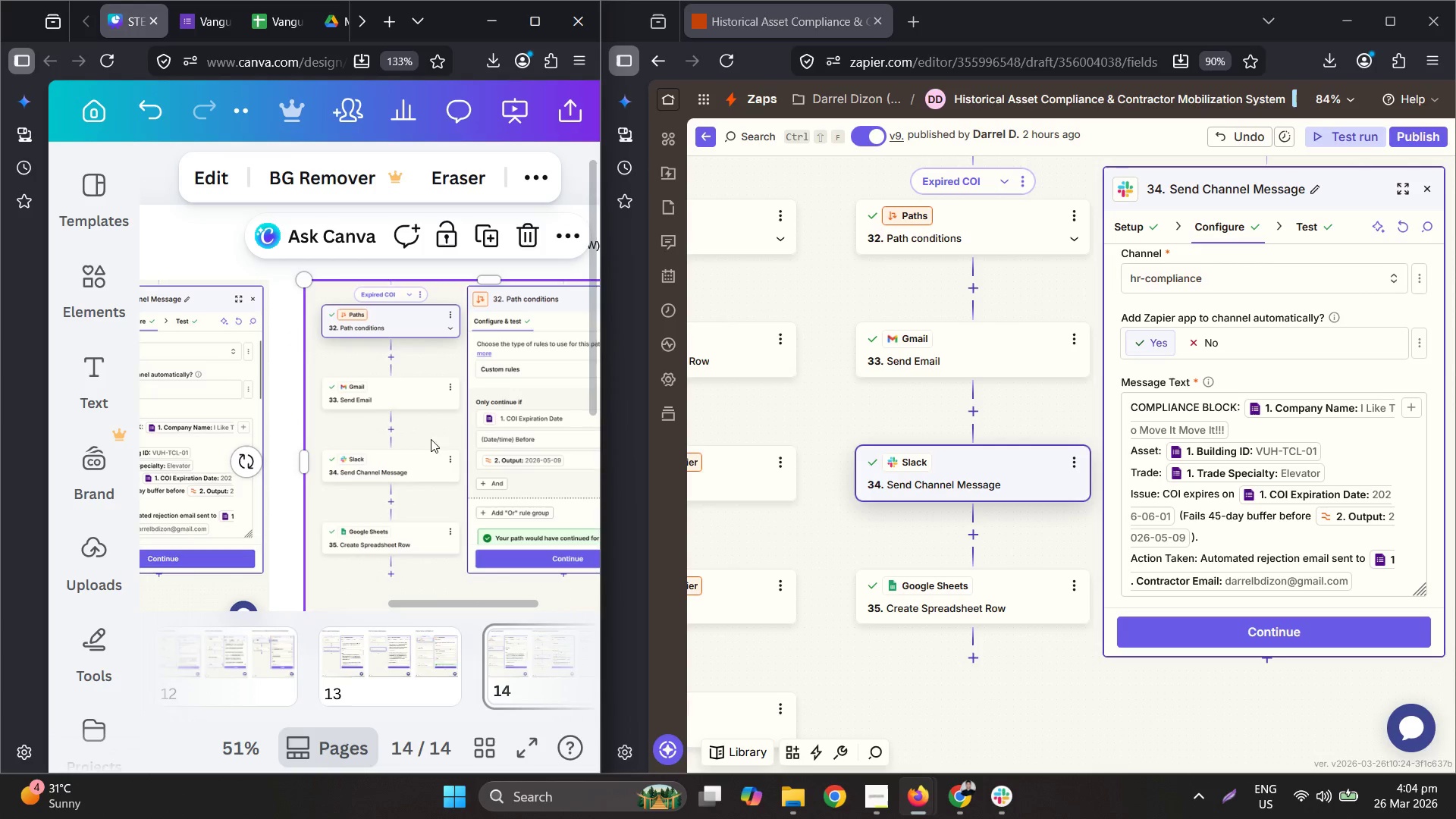 
key(Delete)
 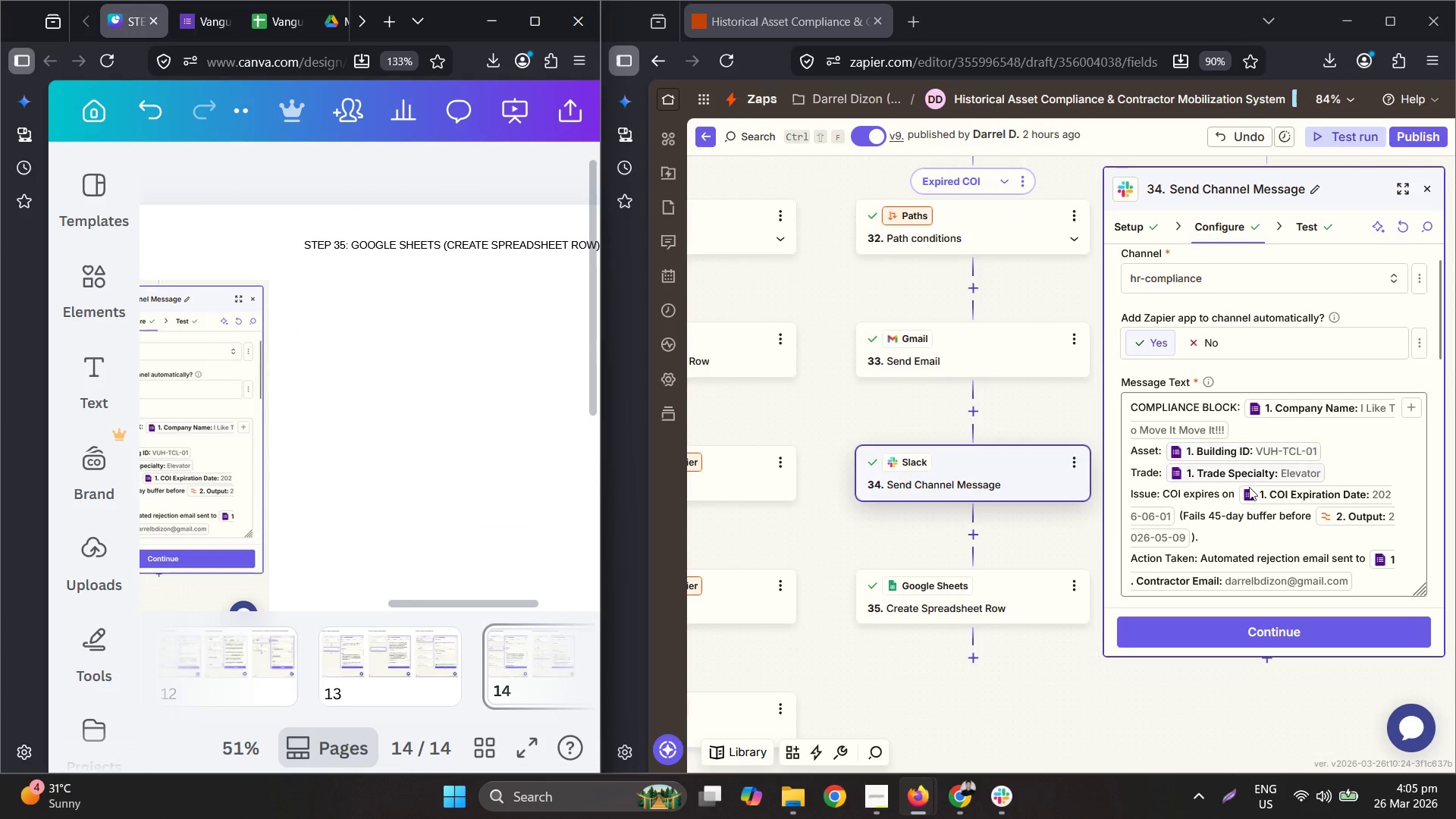 
left_click([921, 613])
 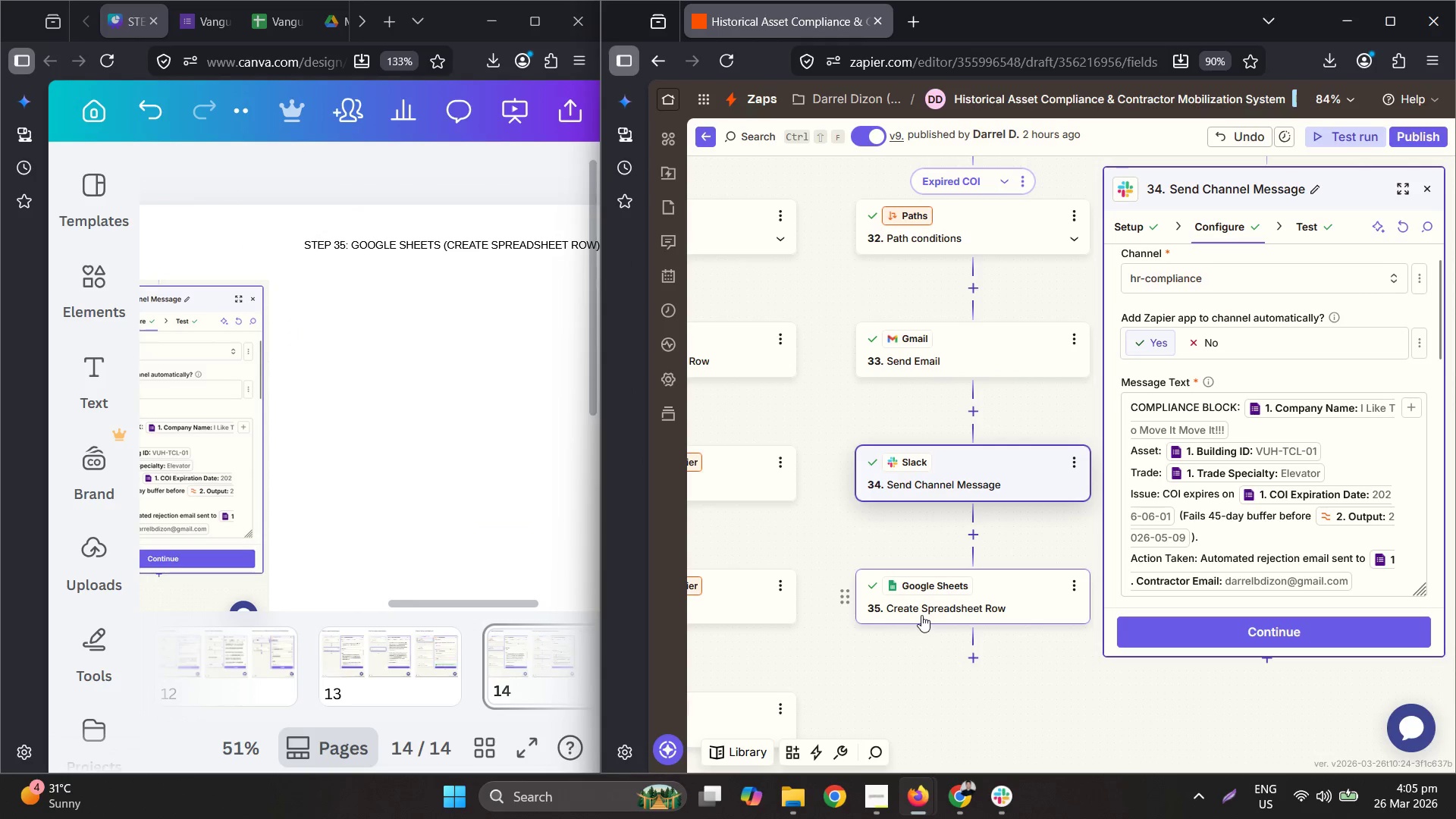 
left_click([938, 594])
 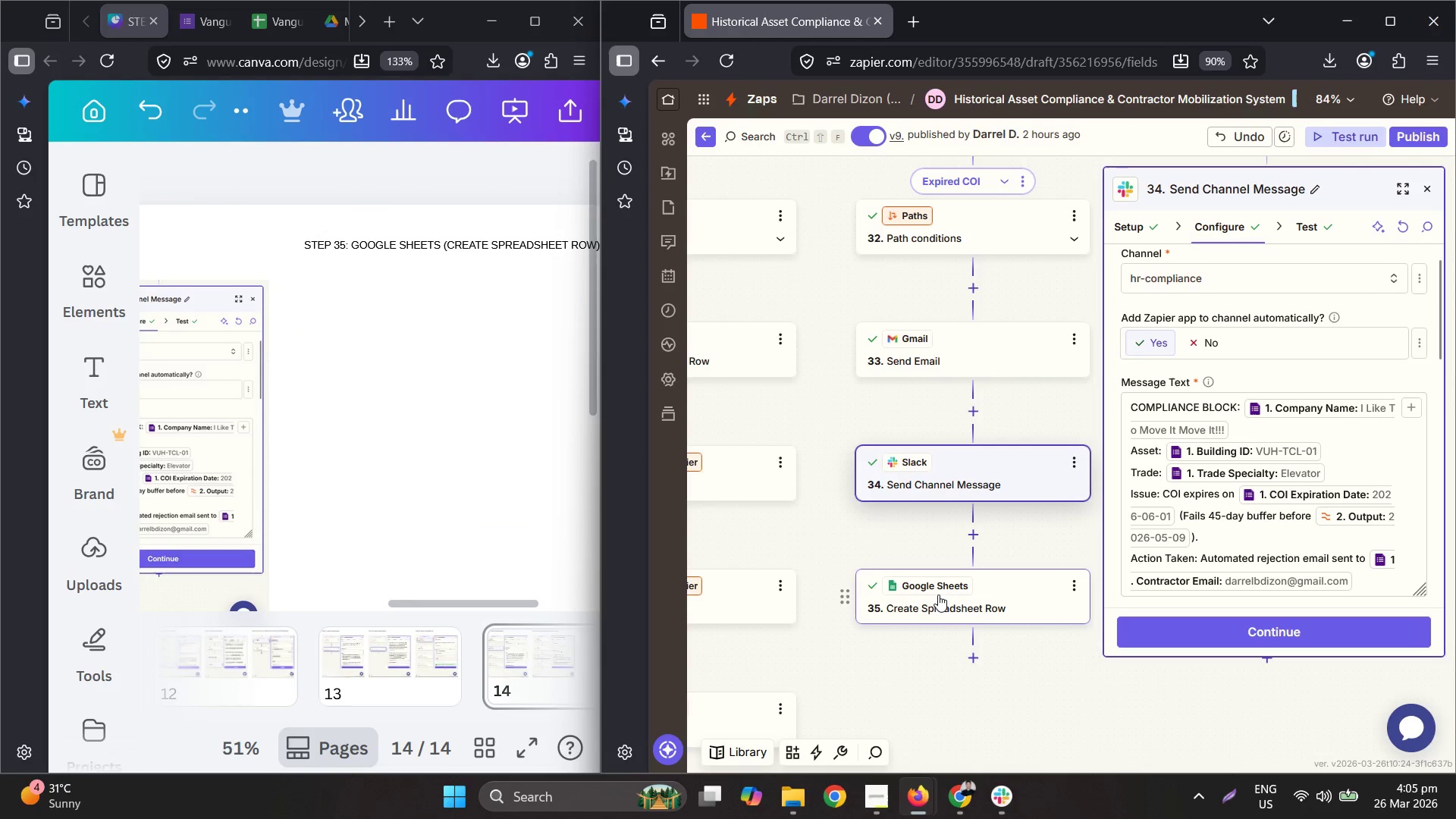 
left_click([973, 610])
 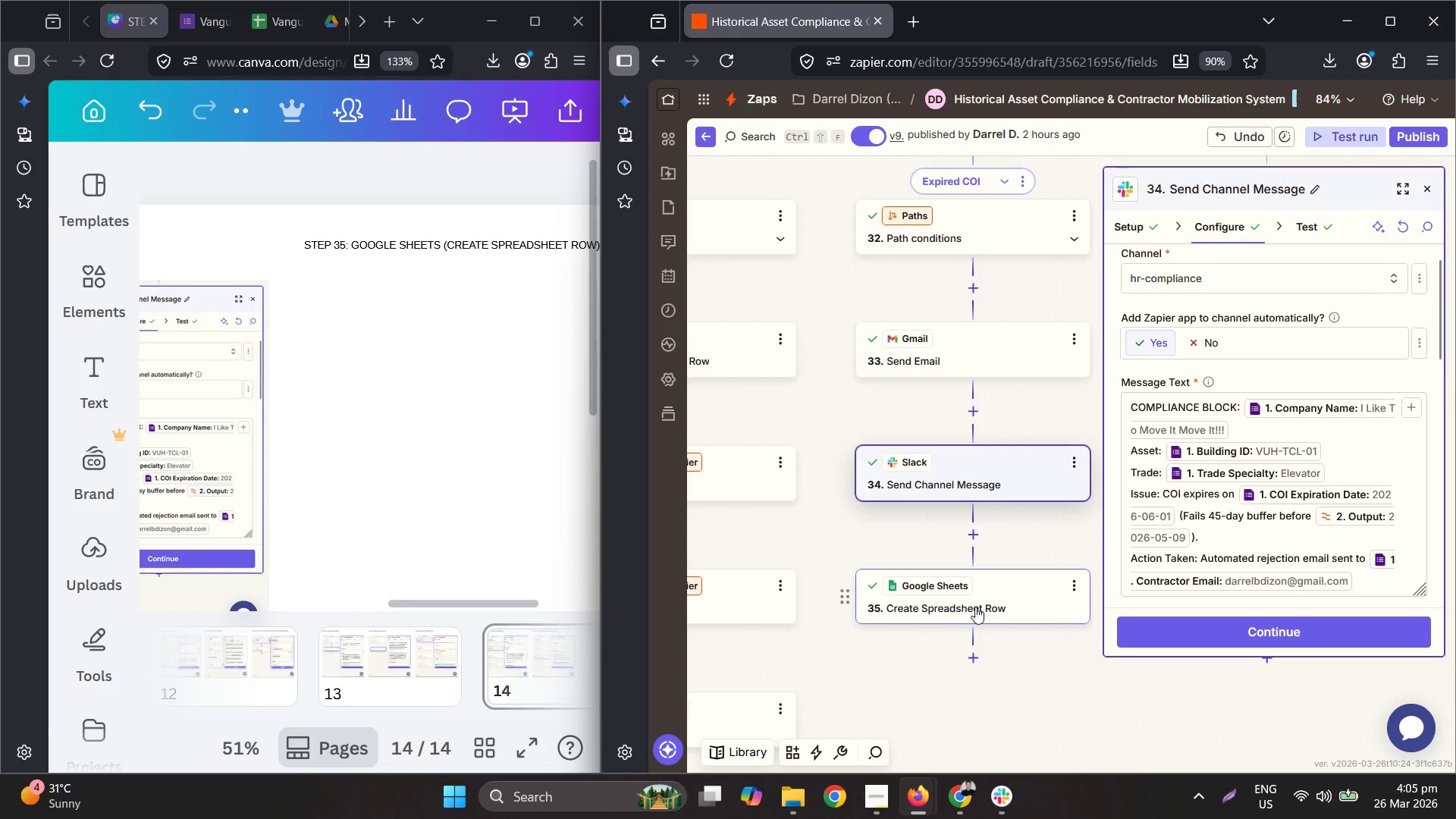 
left_click([975, 605])
 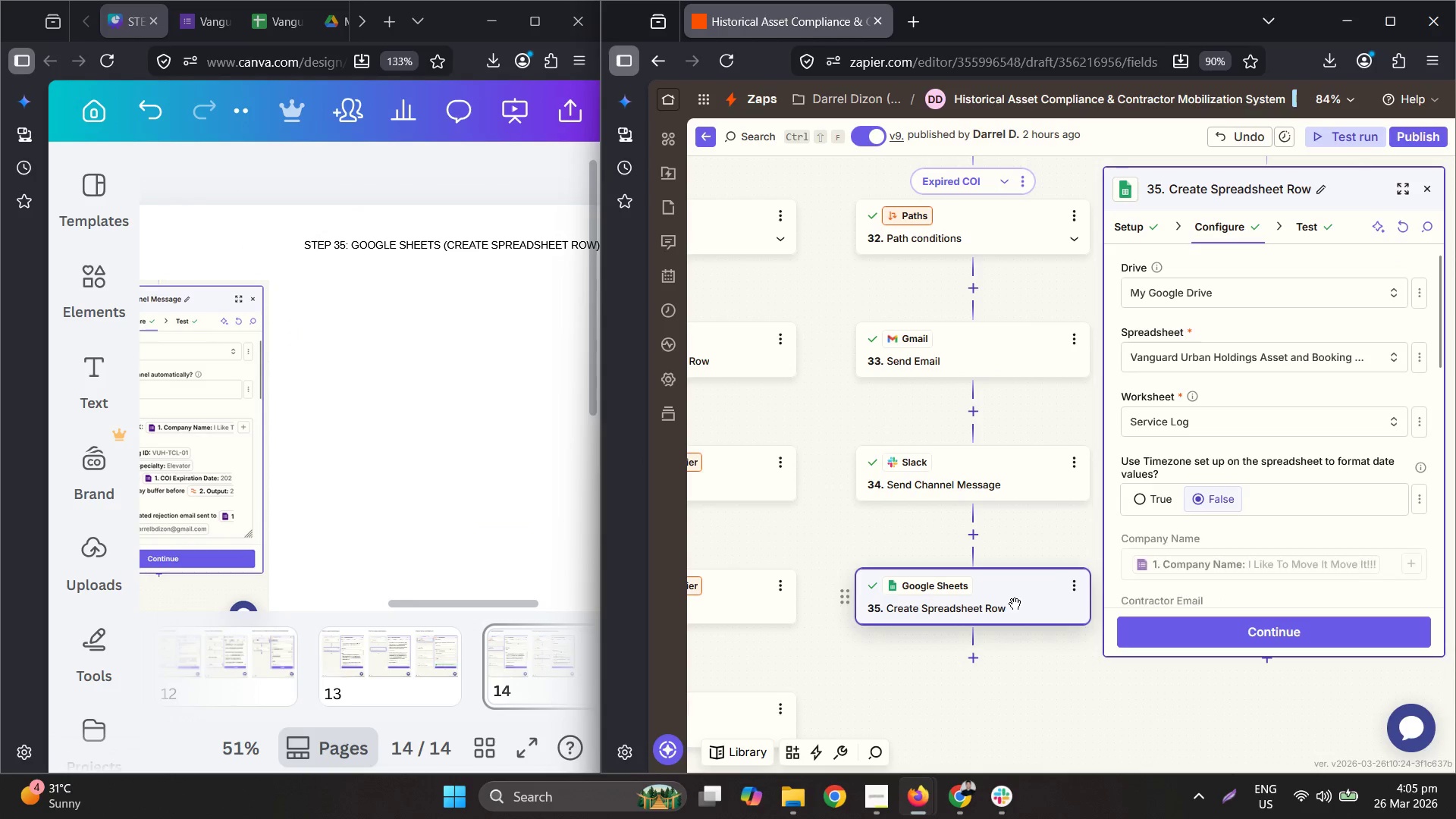 
scroll: coordinate [1210, 486], scroll_direction: down, amount: 3.0
 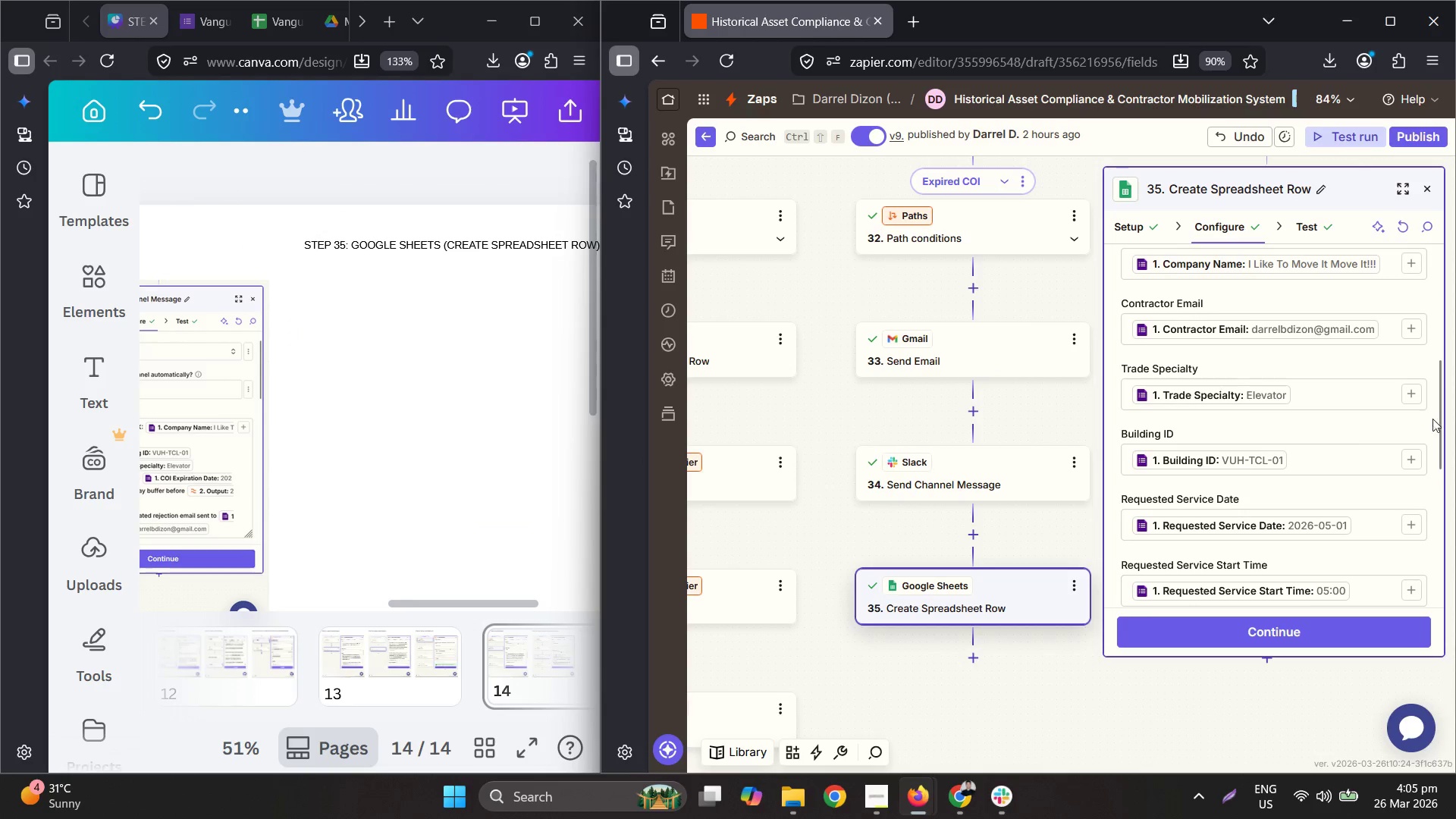 
left_click_drag(start_coordinate=[1437, 415], to_coordinate=[1455, 408])
 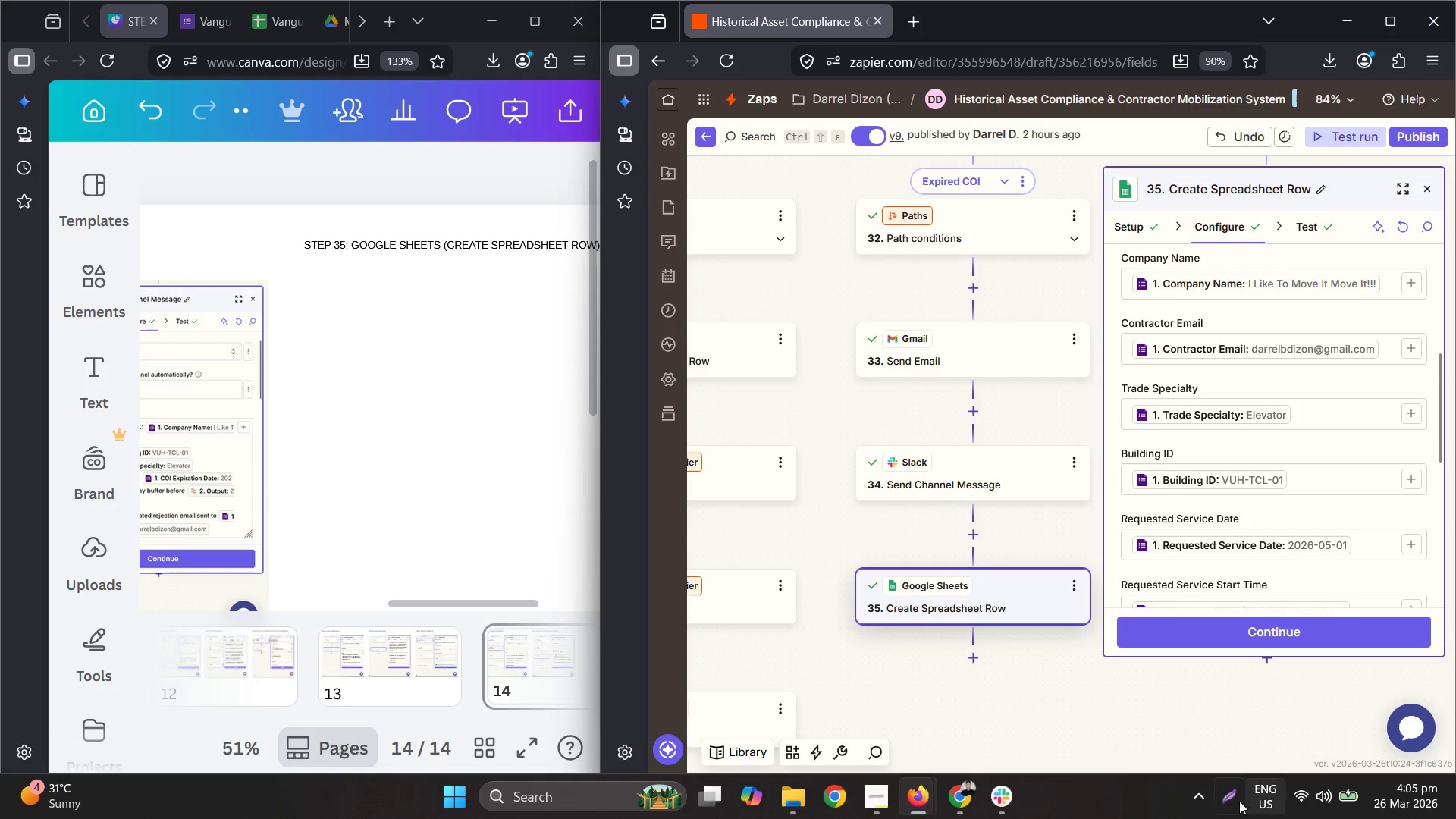 
left_click([1218, 799])
 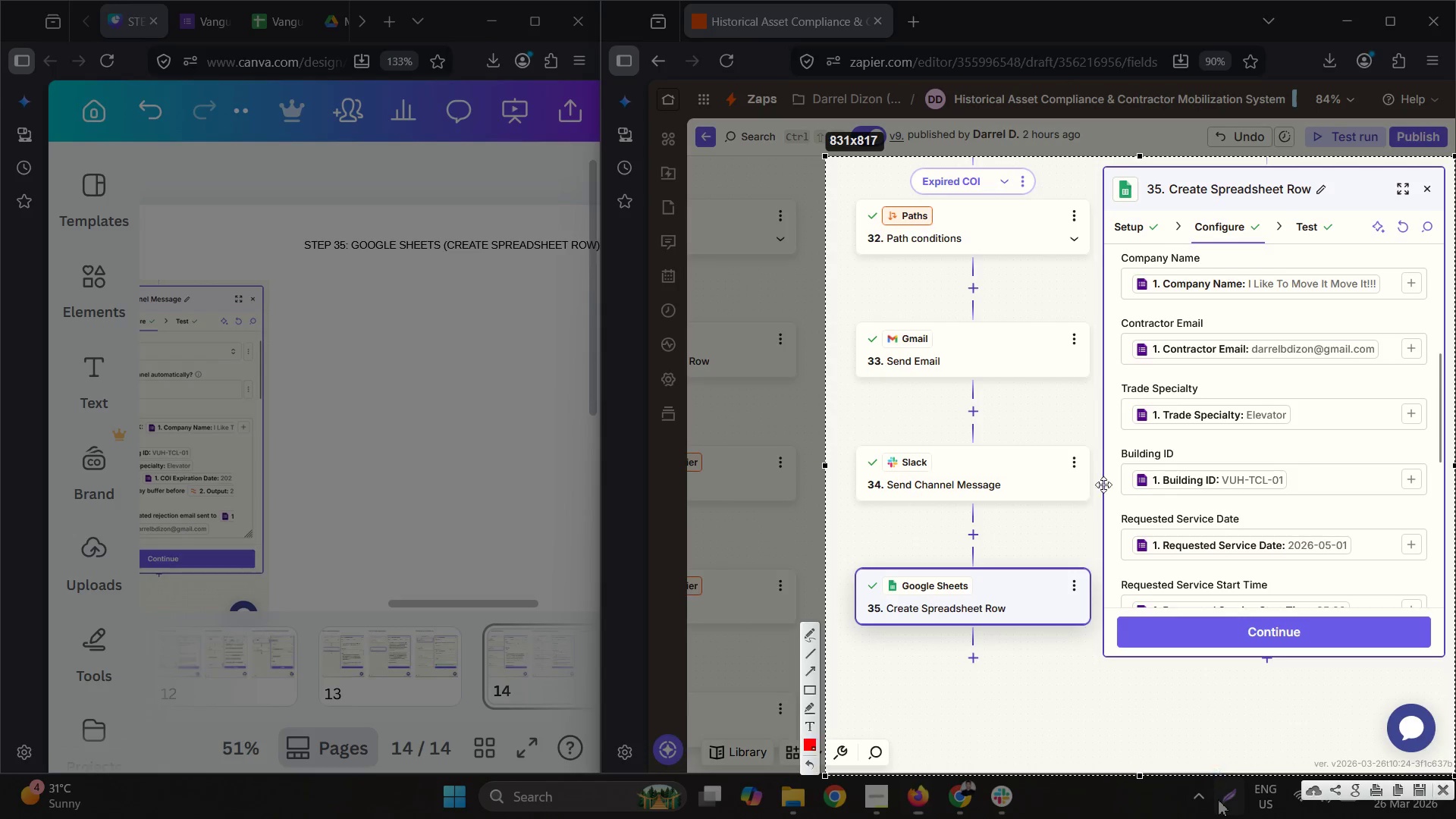 
right_click([1094, 460])
 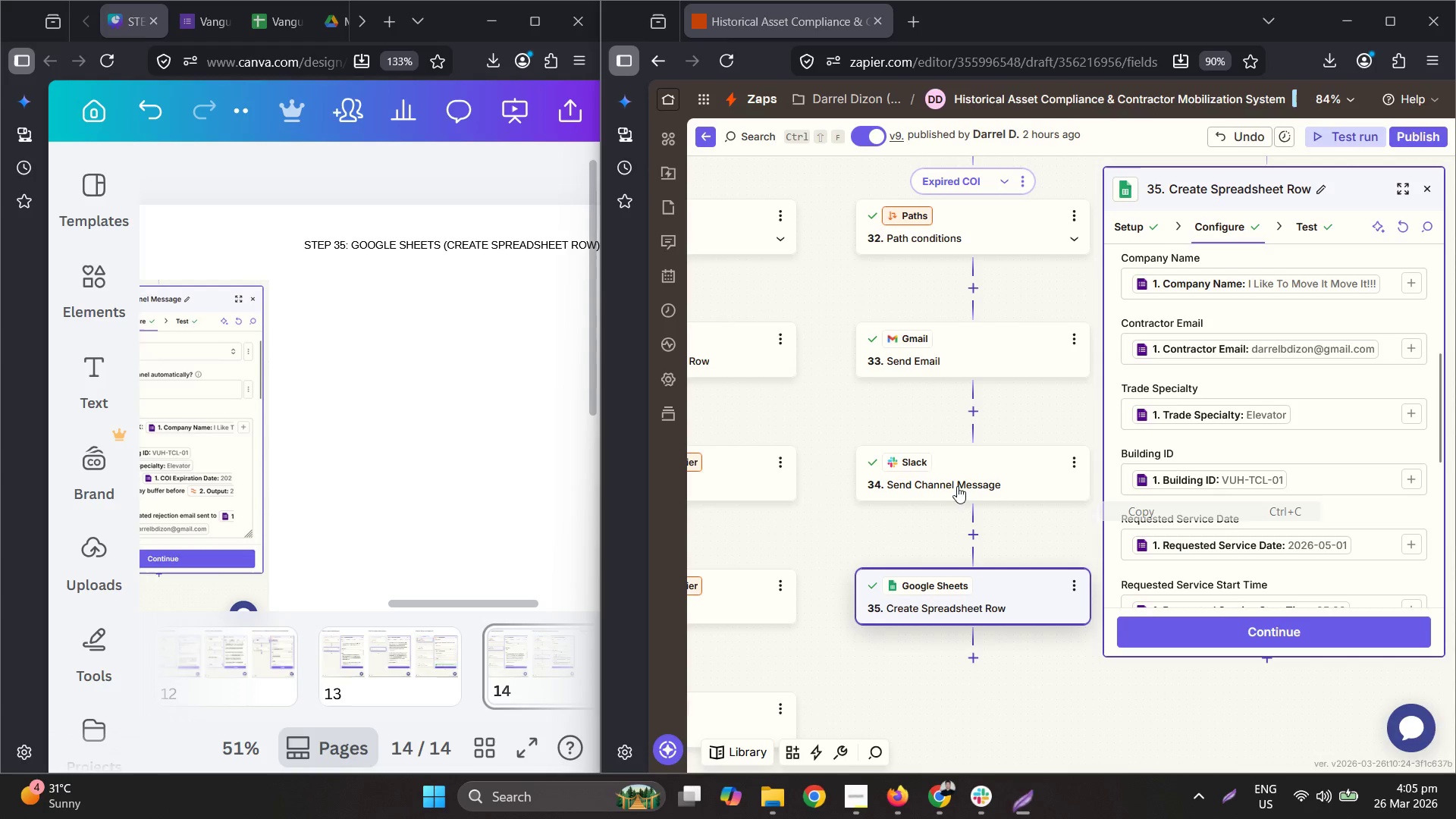 
double_click([437, 362])
 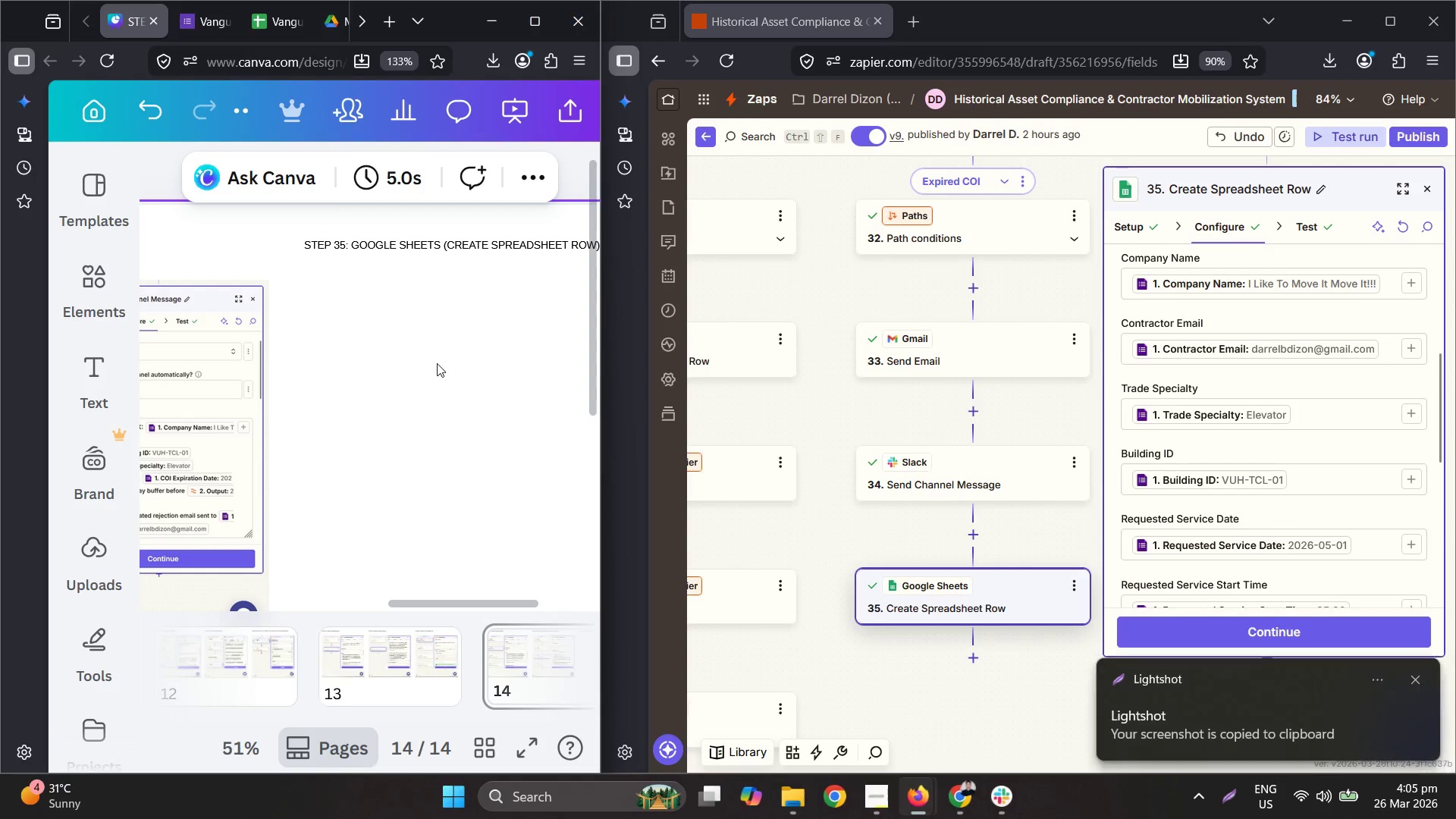 
key(Control+V)
 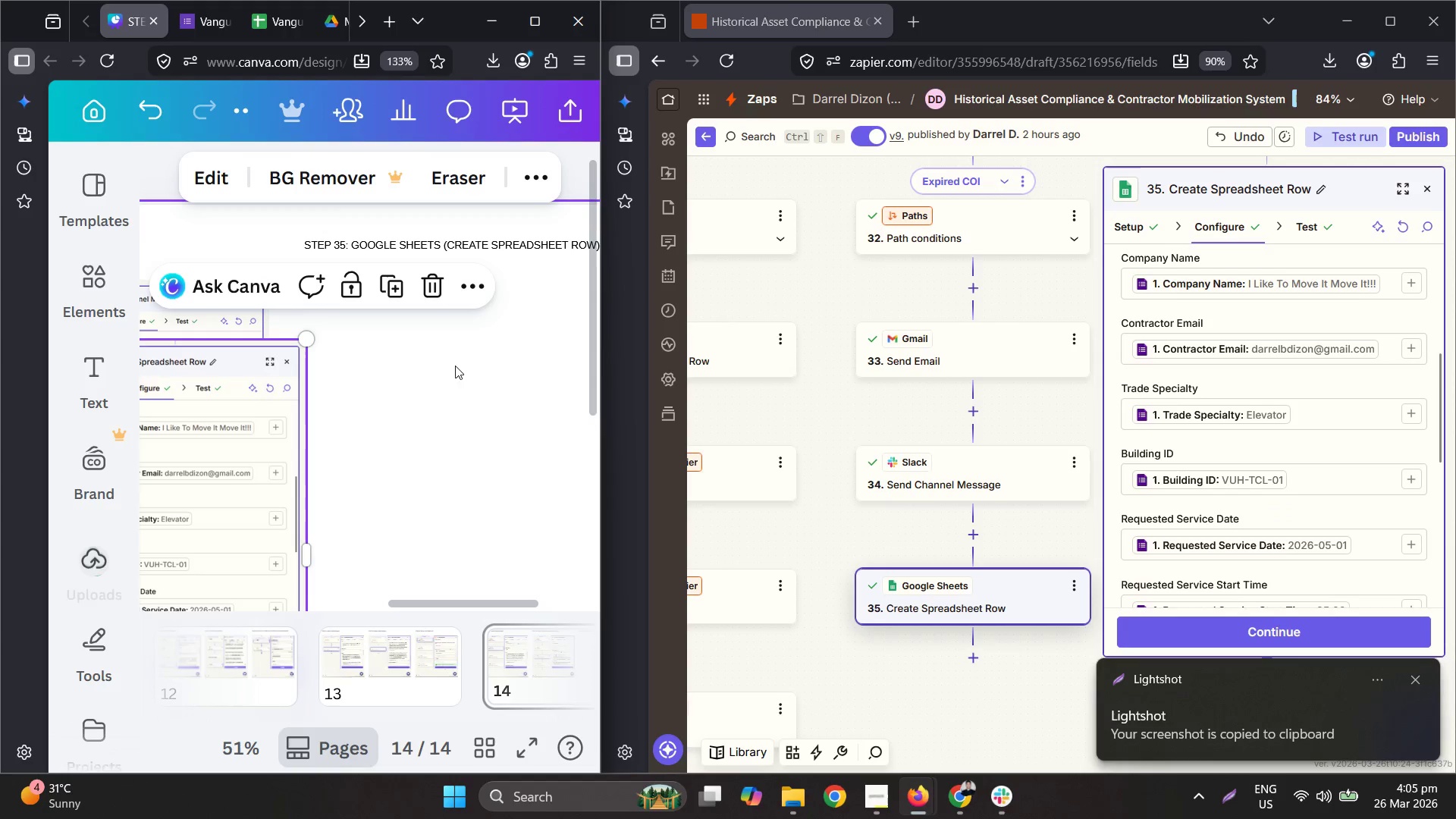 
hold_key(key=ControlLeft, duration=0.48)
 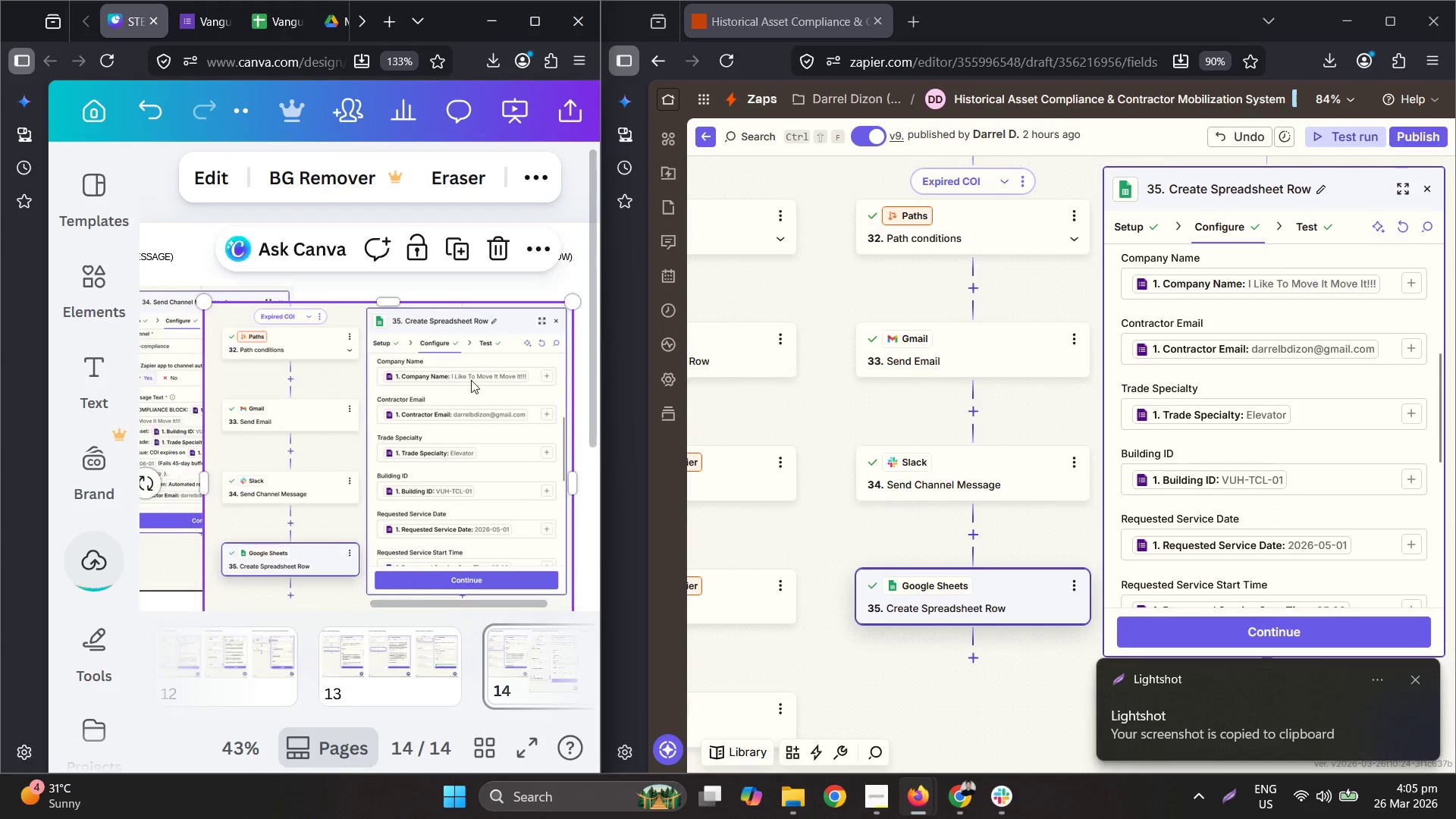 
left_click_drag(start_coordinate=[237, 406], to_coordinate=[489, 371])
 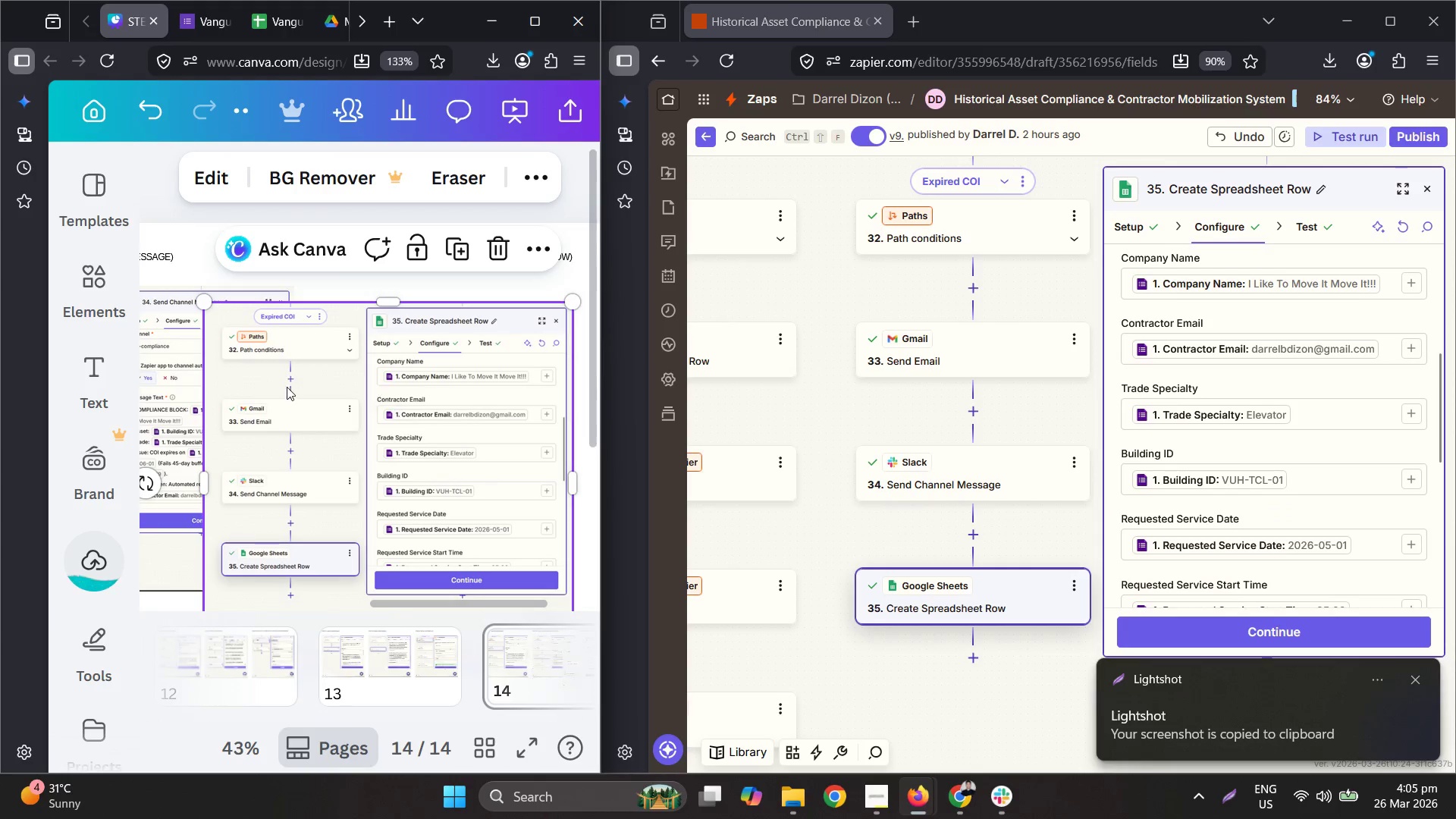 
scroll: coordinate [426, 367], scroll_direction: down, amount: 1.0
 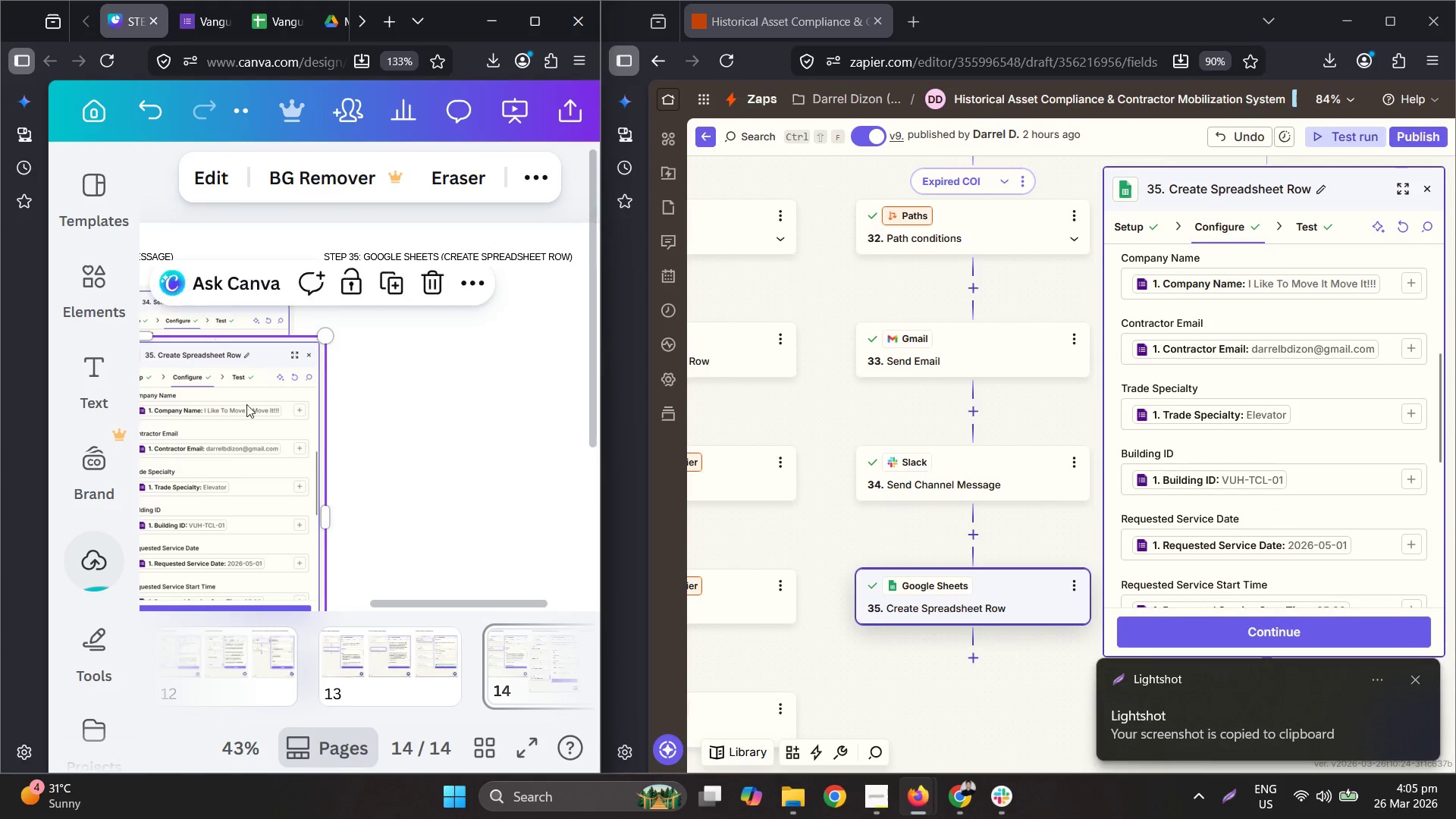 
left_click_drag(start_coordinate=[286, 386], to_coordinate=[410, 376])
 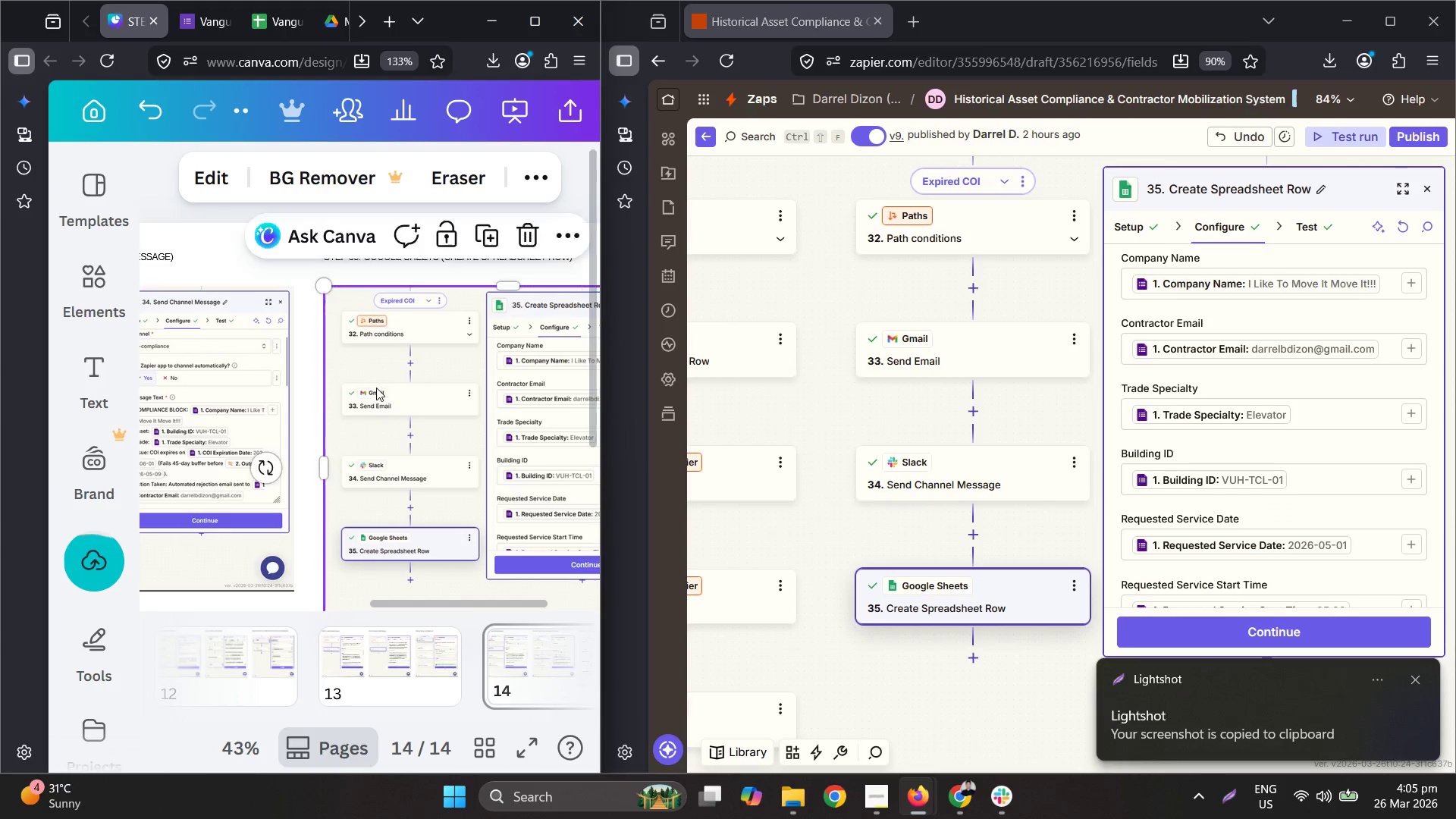 
hold_key(key=ControlLeft, duration=0.62)
 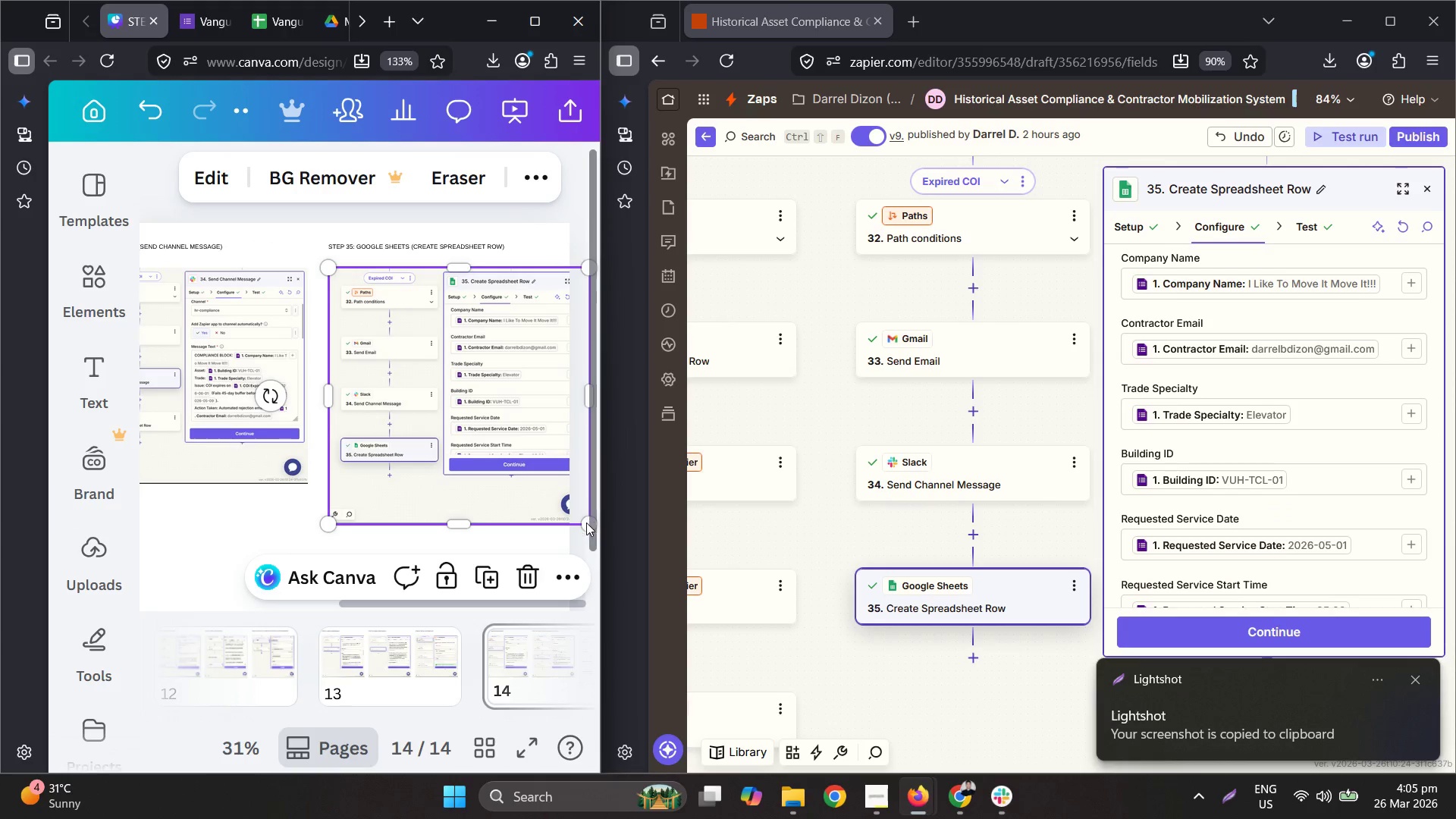 
hold_key(key=ControlLeft, duration=4.08)
 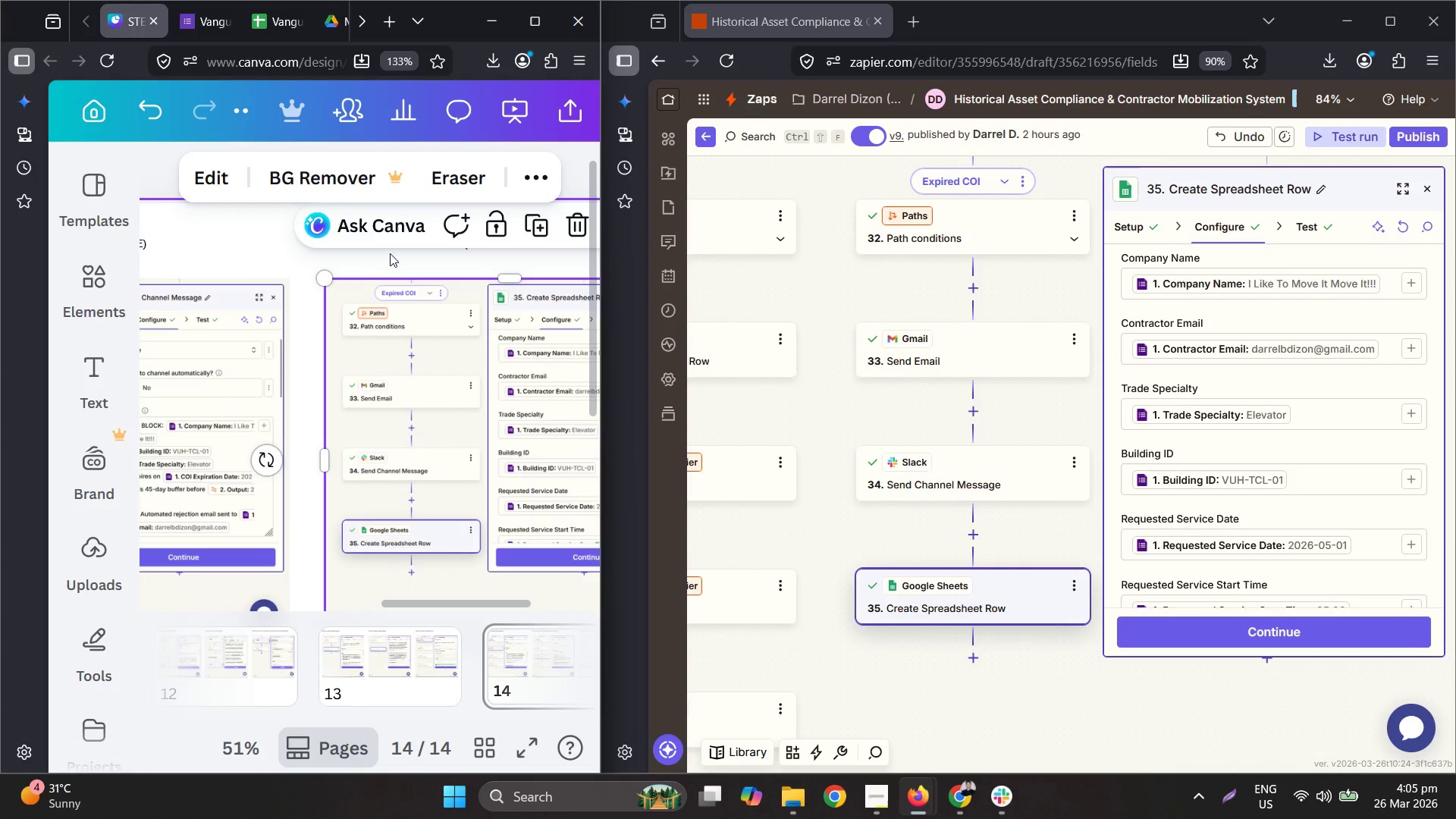 
scroll: coordinate [339, 401], scroll_direction: down, amount: 2.0
 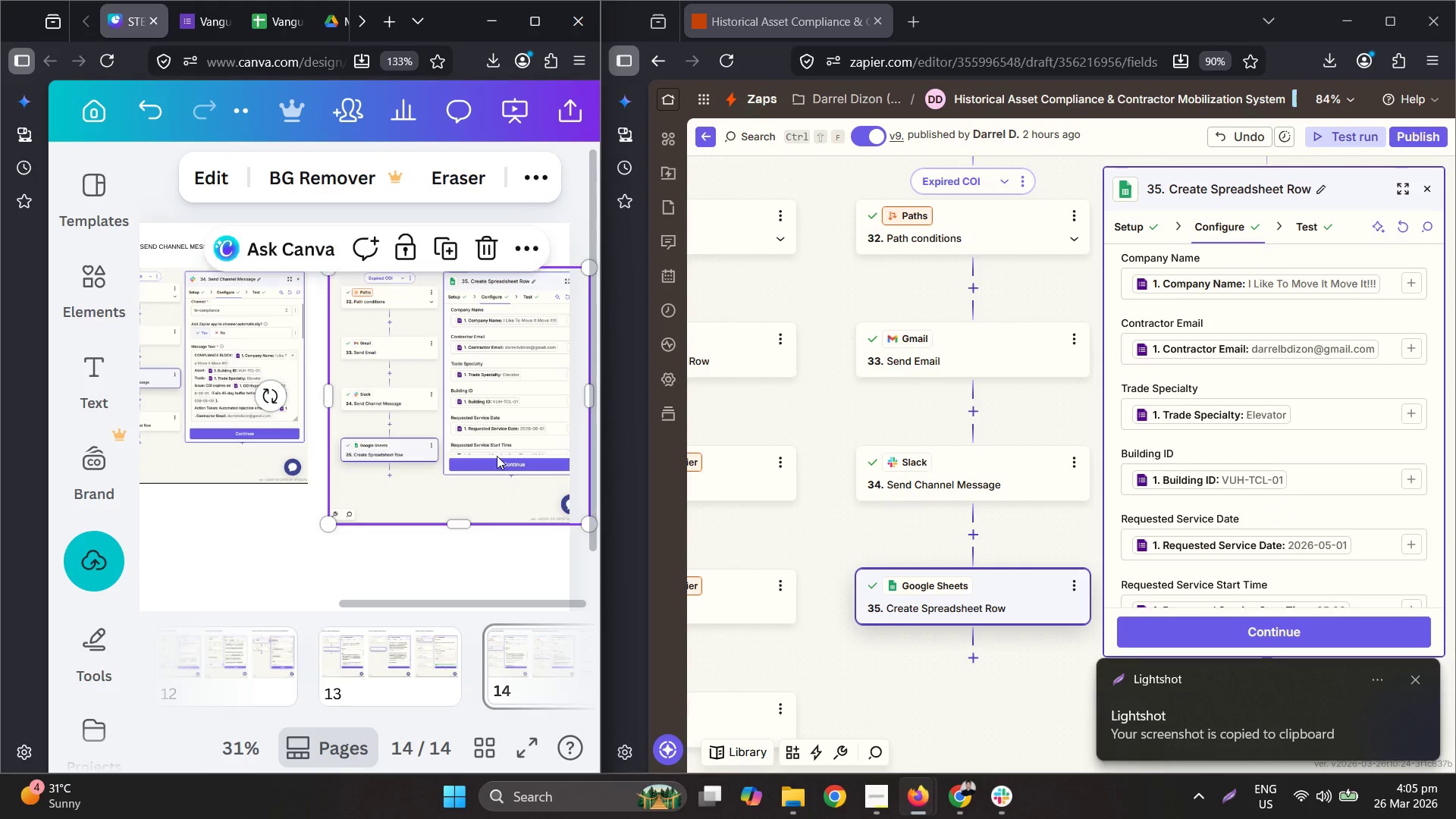 
left_click([583, 522])
 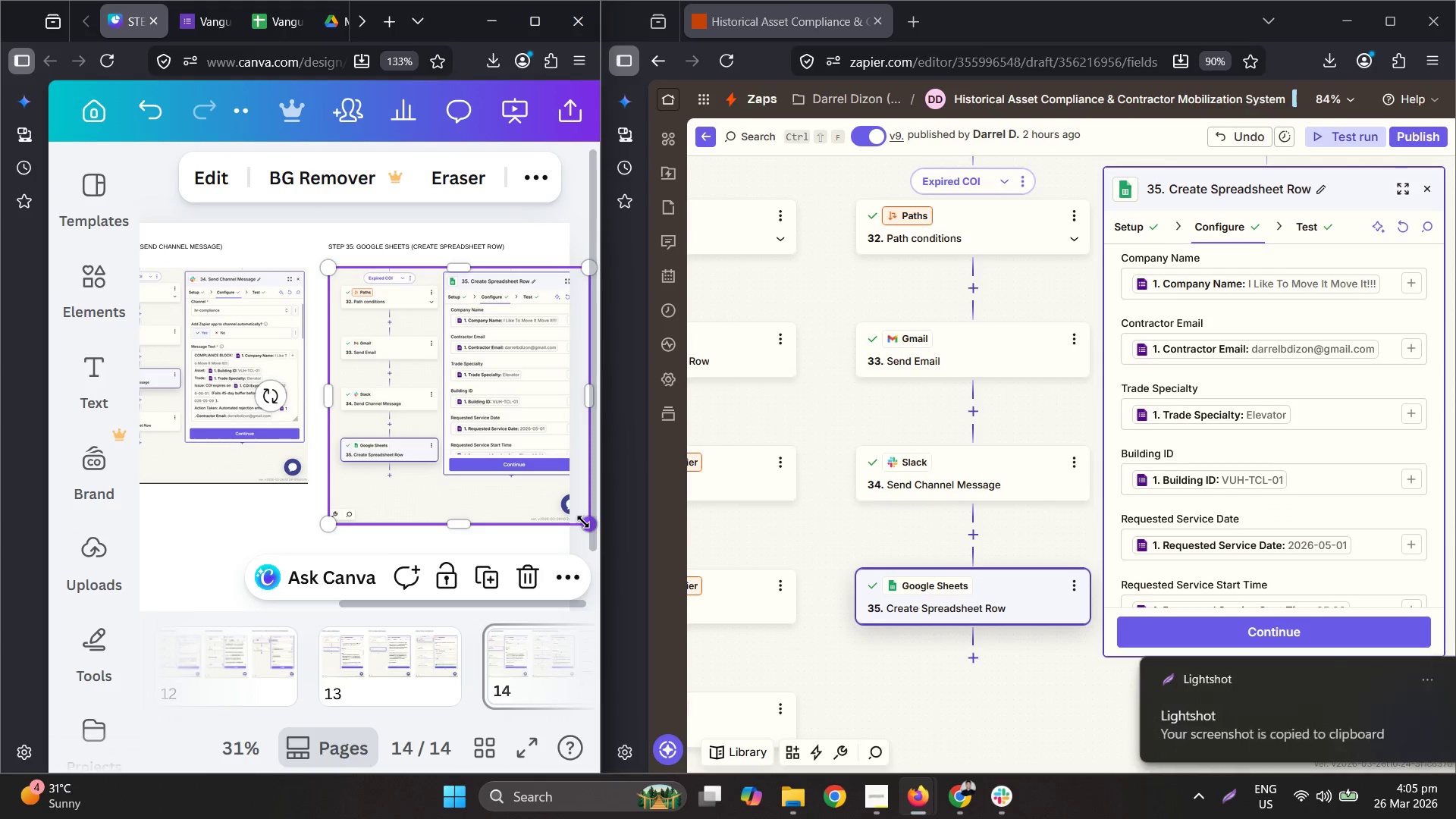 
left_click_drag(start_coordinate=[583, 522], to_coordinate=[529, 495])
 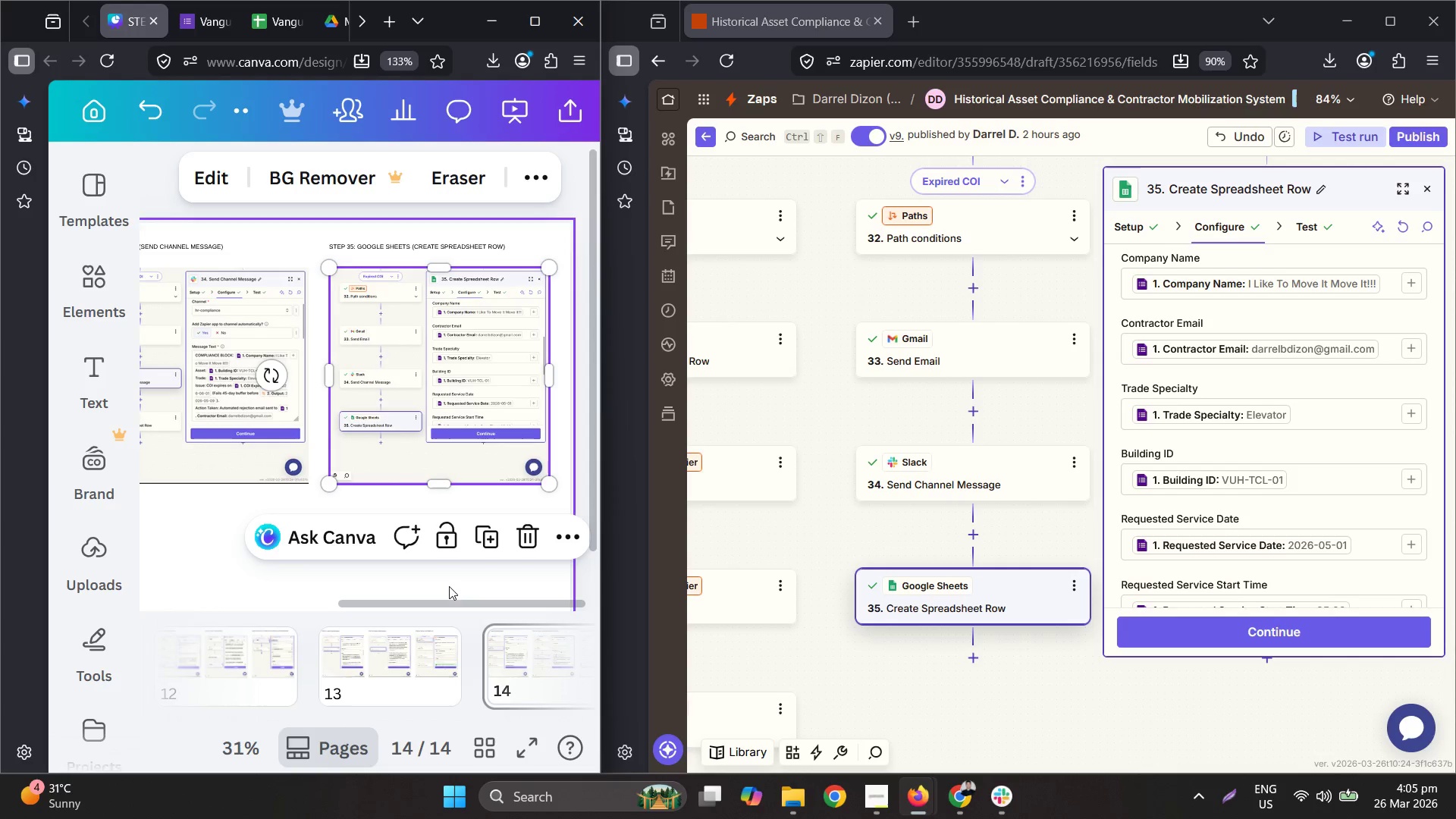 
hold_key(key=ControlLeft, duration=0.66)
scroll: coordinate [339, 249], scroll_direction: up, amount: 3.0
 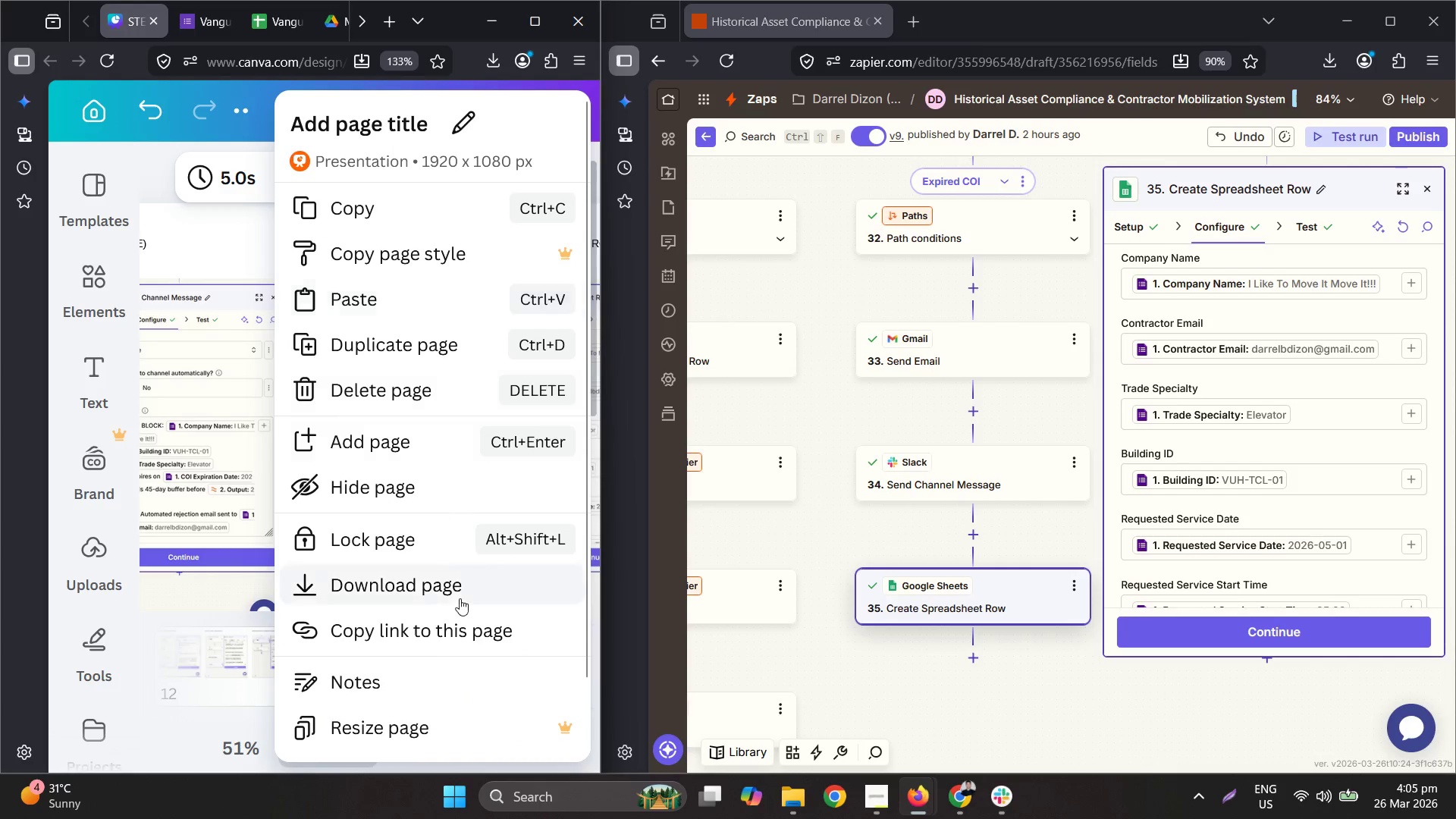 
scroll: coordinate [430, 635], scroll_direction: down, amount: 3.0
 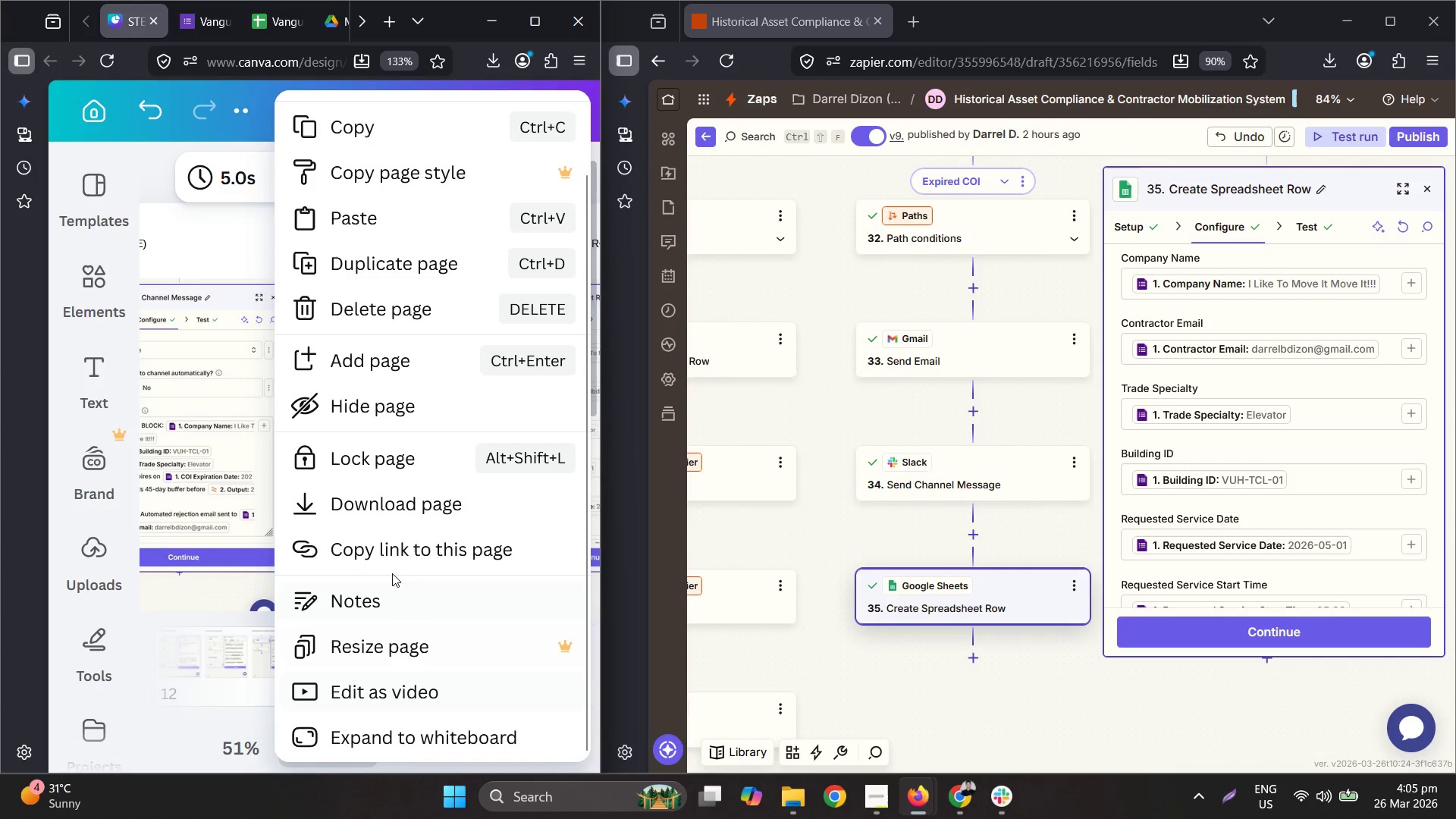 
scroll: coordinate [400, 475], scroll_direction: up, amount: 2.0
 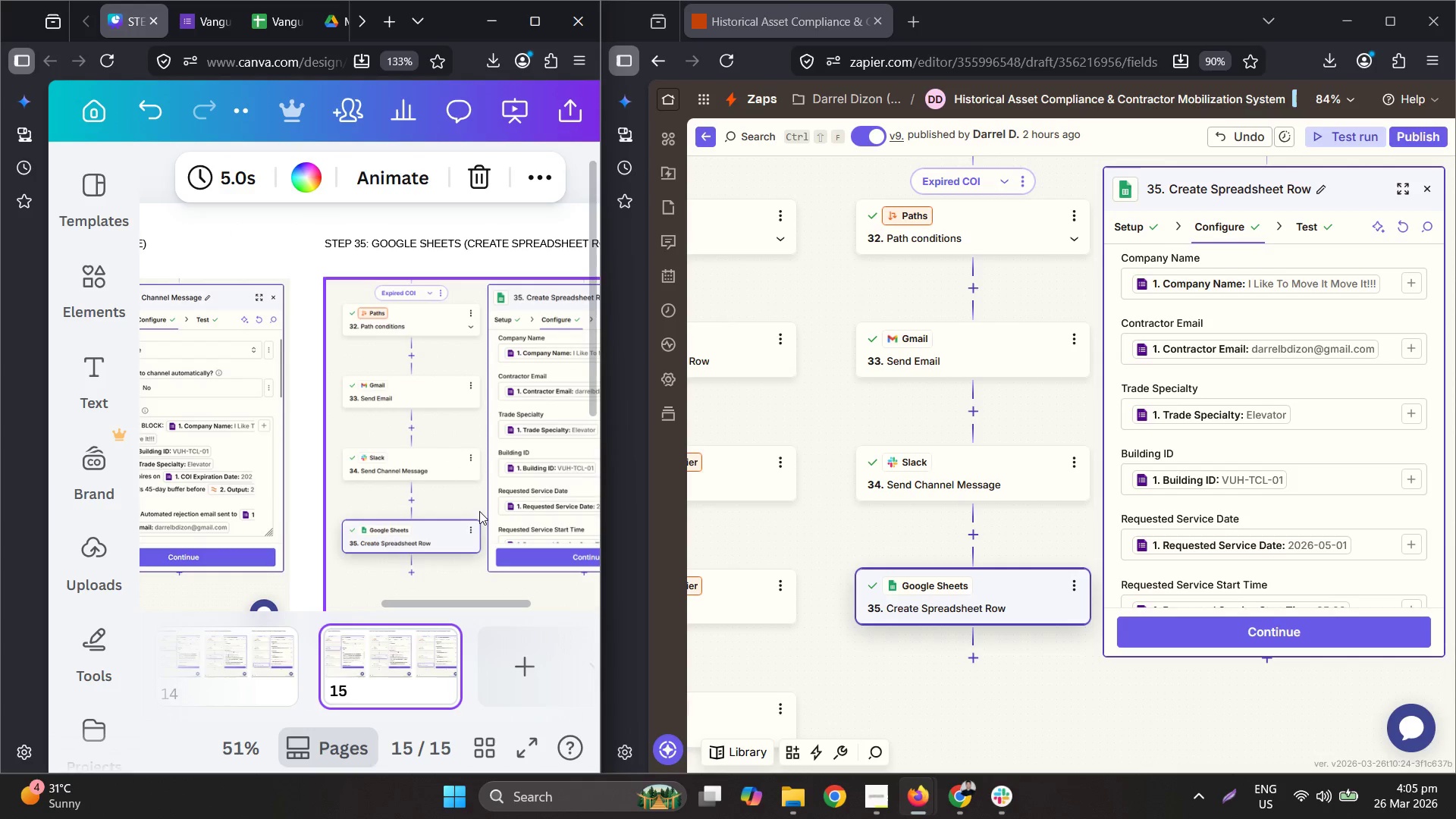 
left_click([485, 245])
 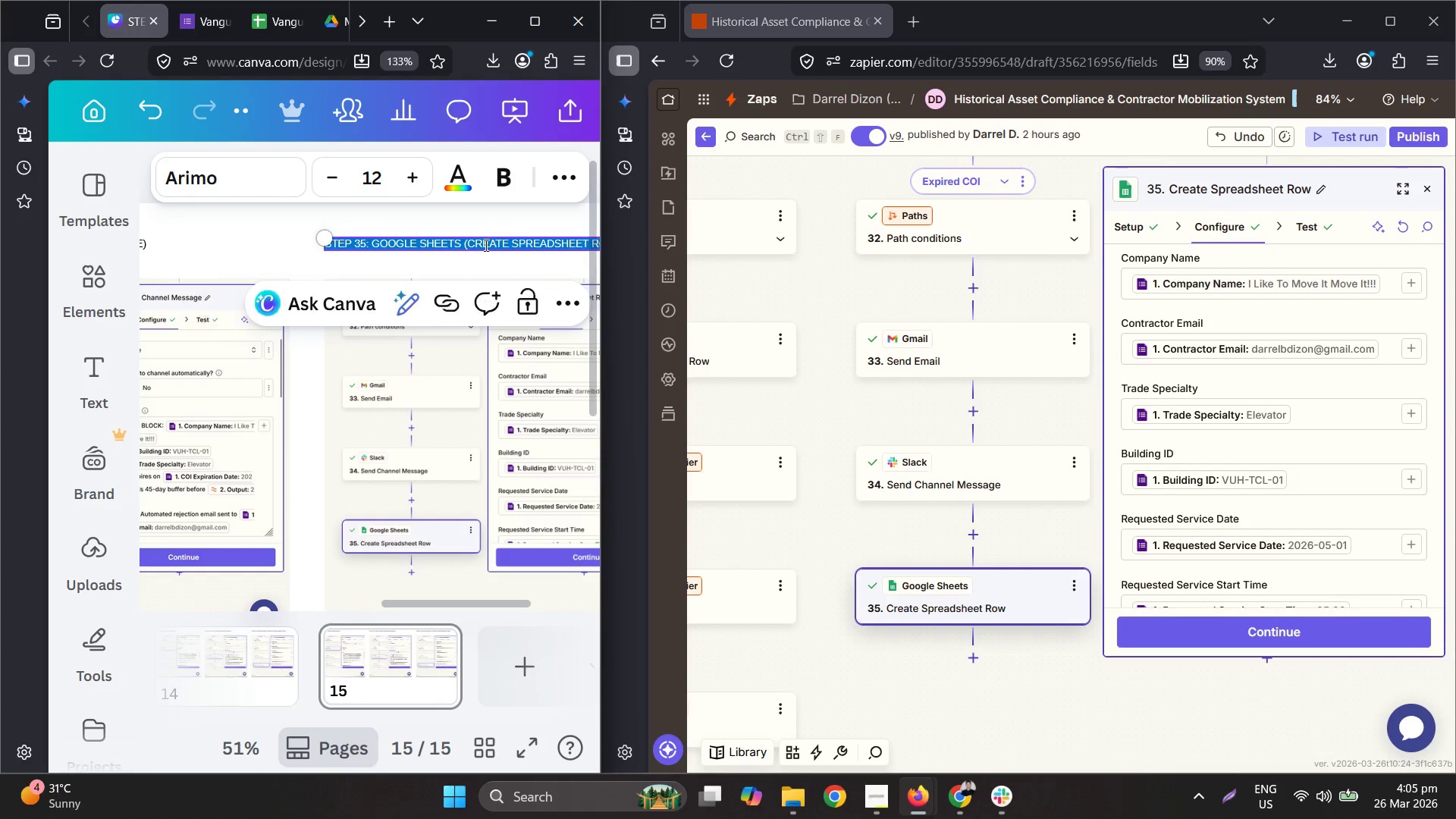 
key(Control+A)
 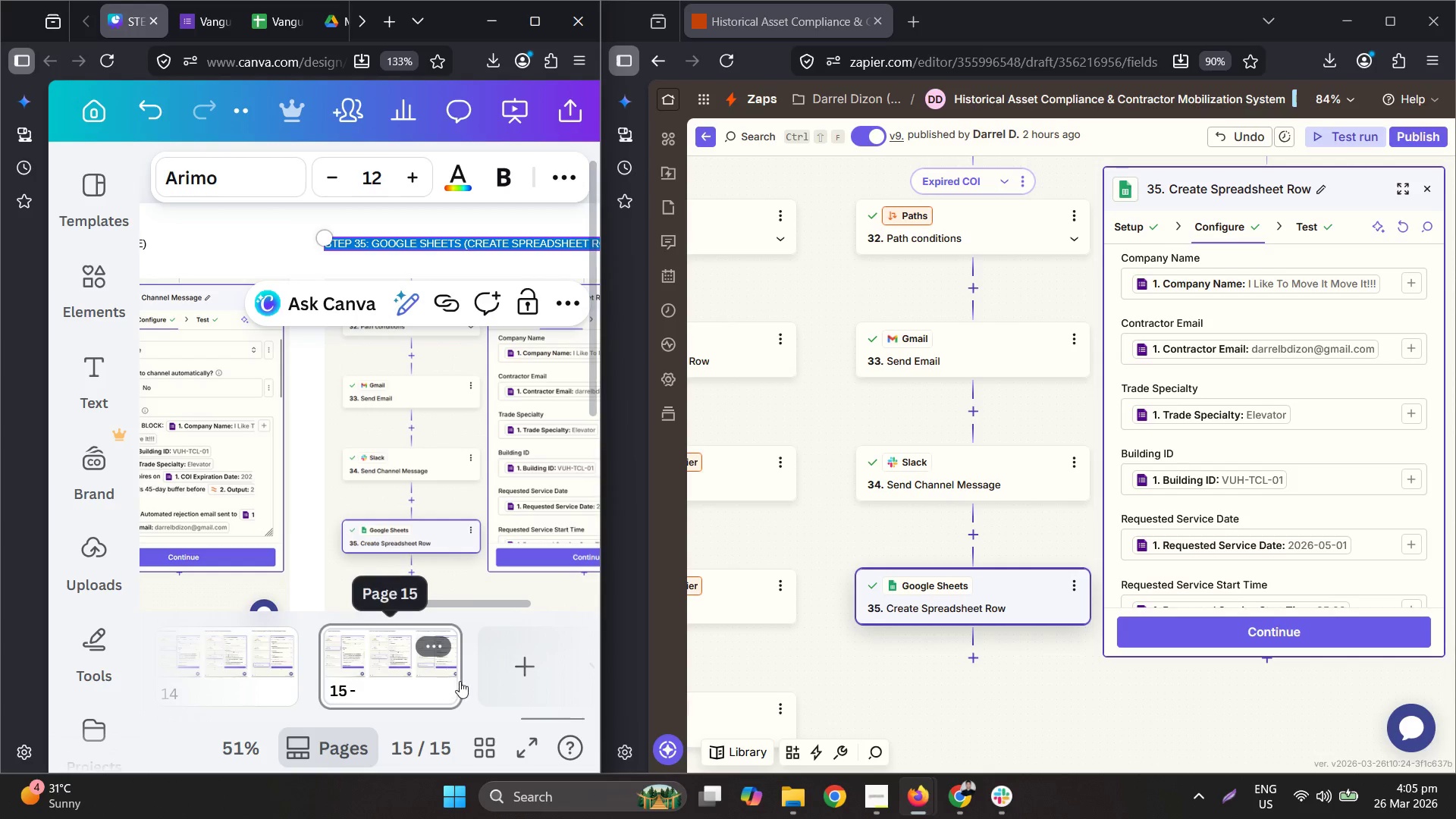 
key(Control+C)
 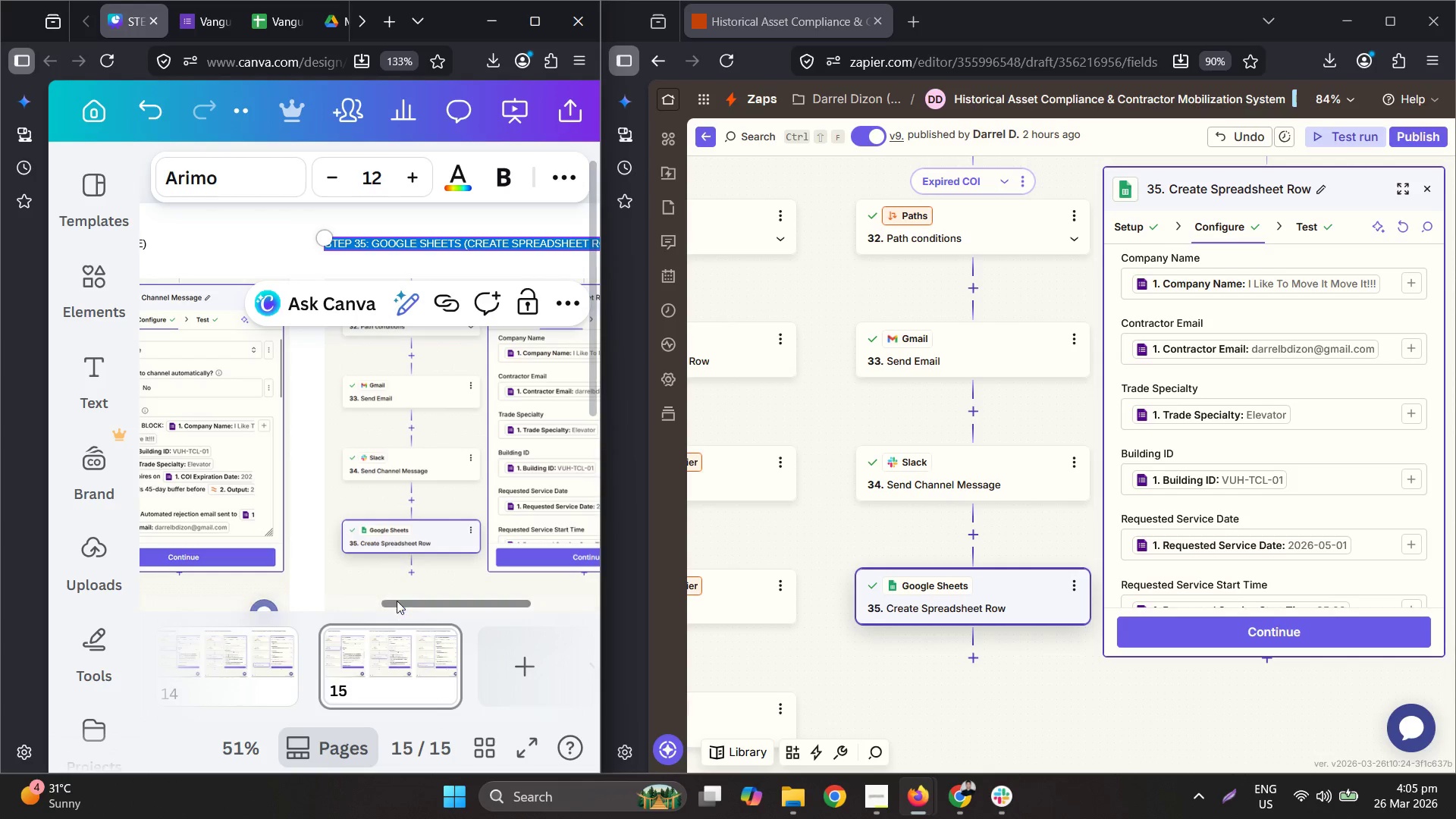 
left_click_drag(start_coordinate=[412, 606], to_coordinate=[114, 587])
 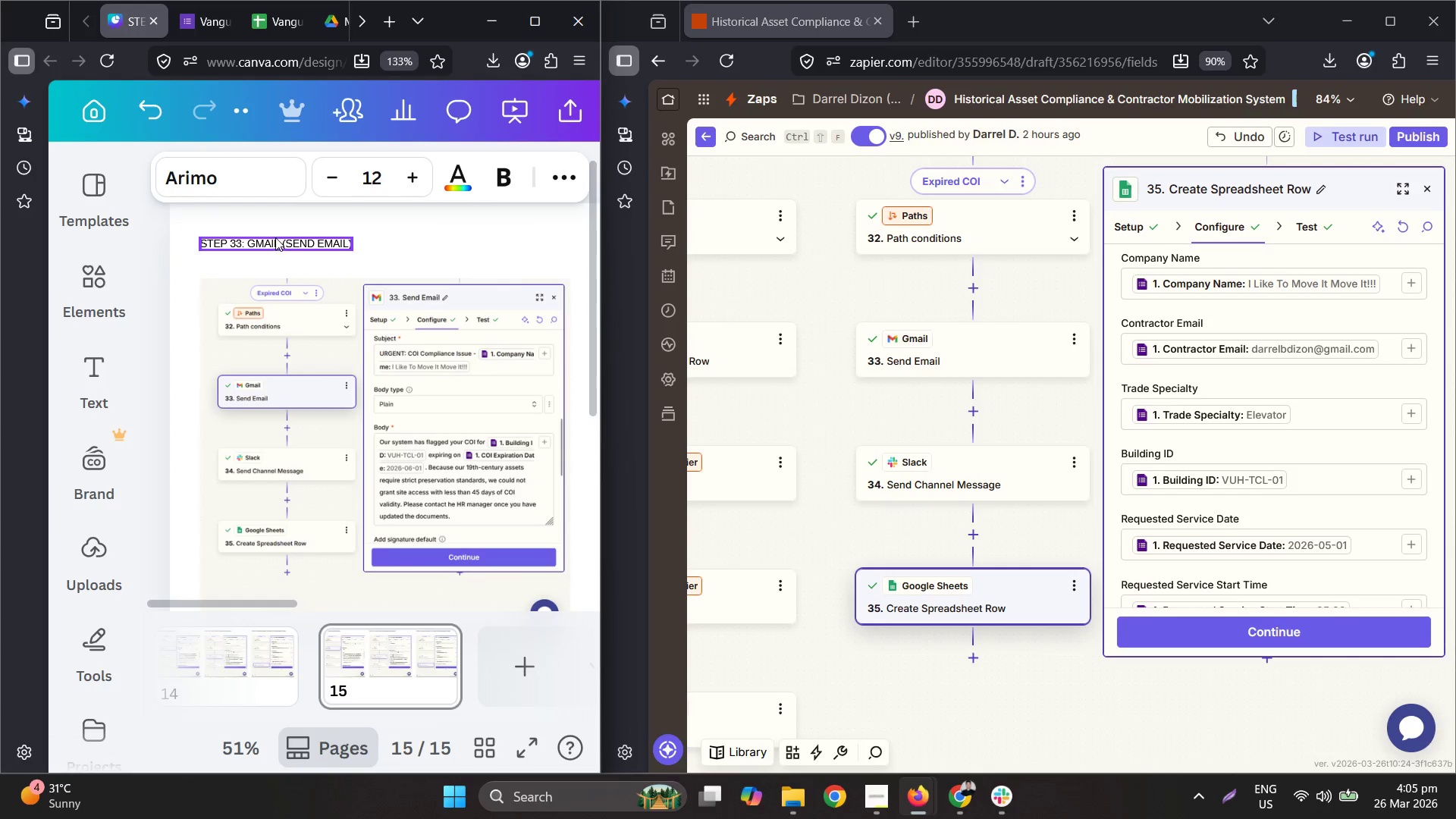 
double_click([275, 237])
 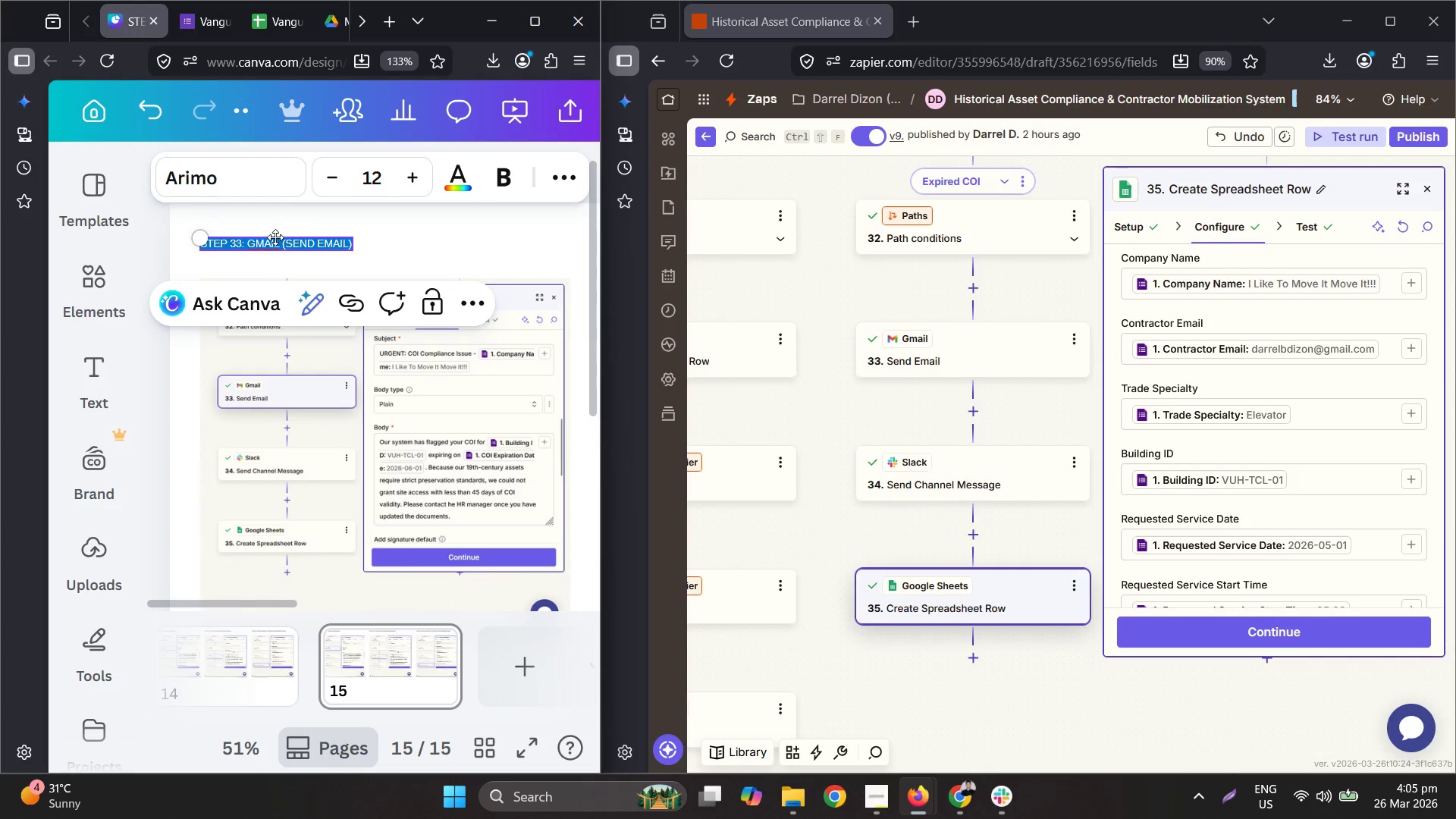 
key(Control+ControlLeft)
 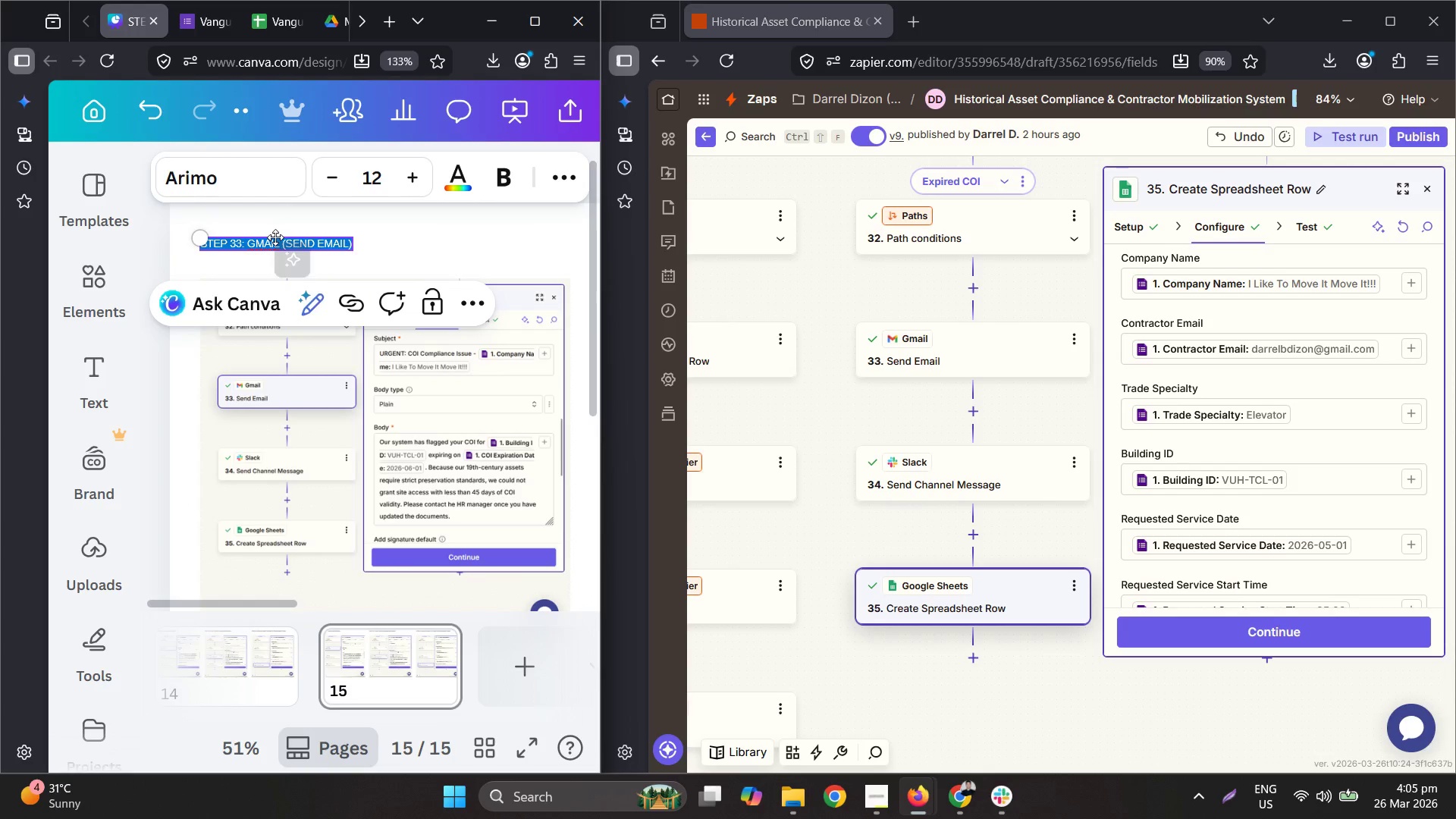 
key(Control+V)
 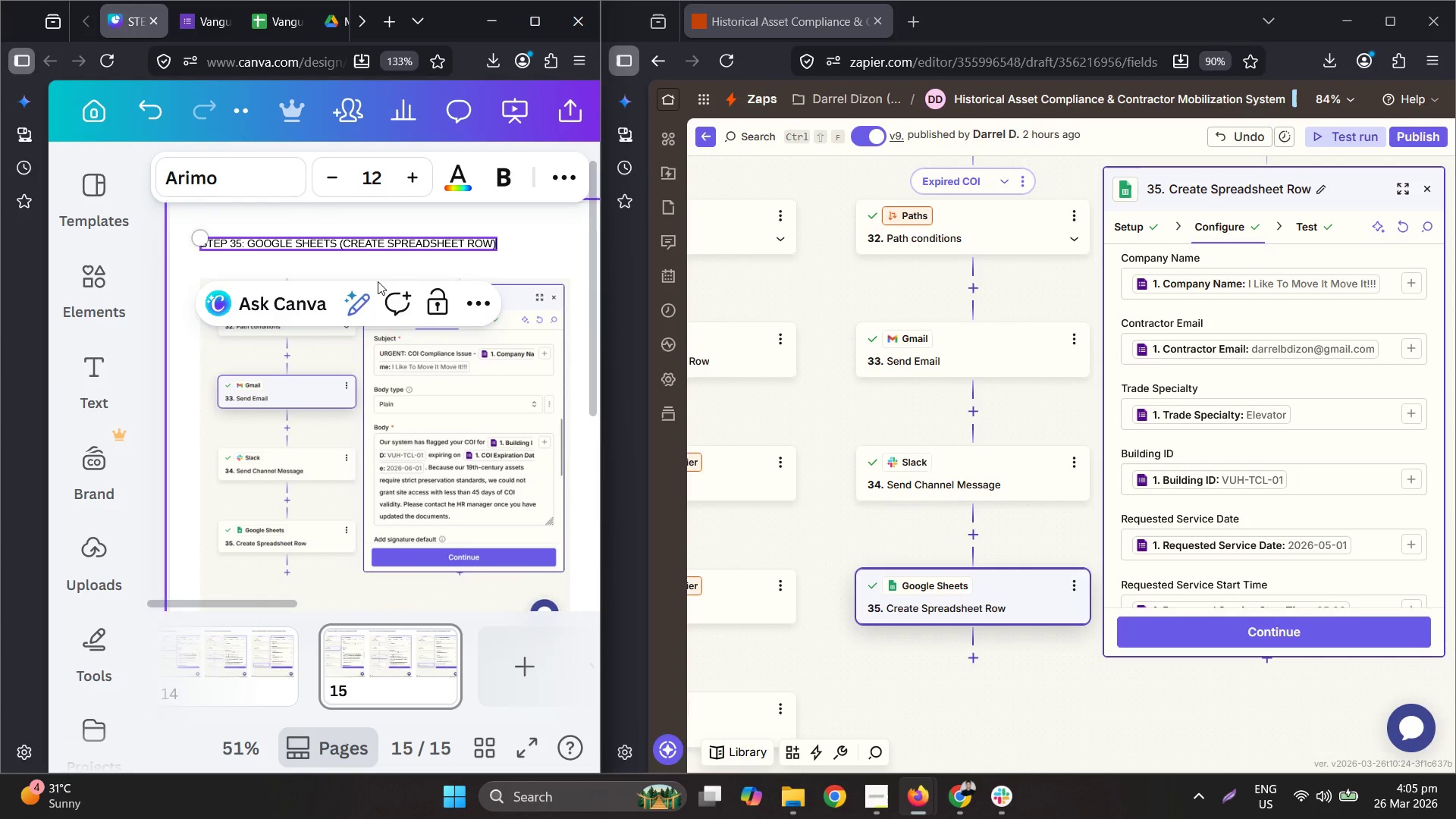 
left_click([417, 383])
 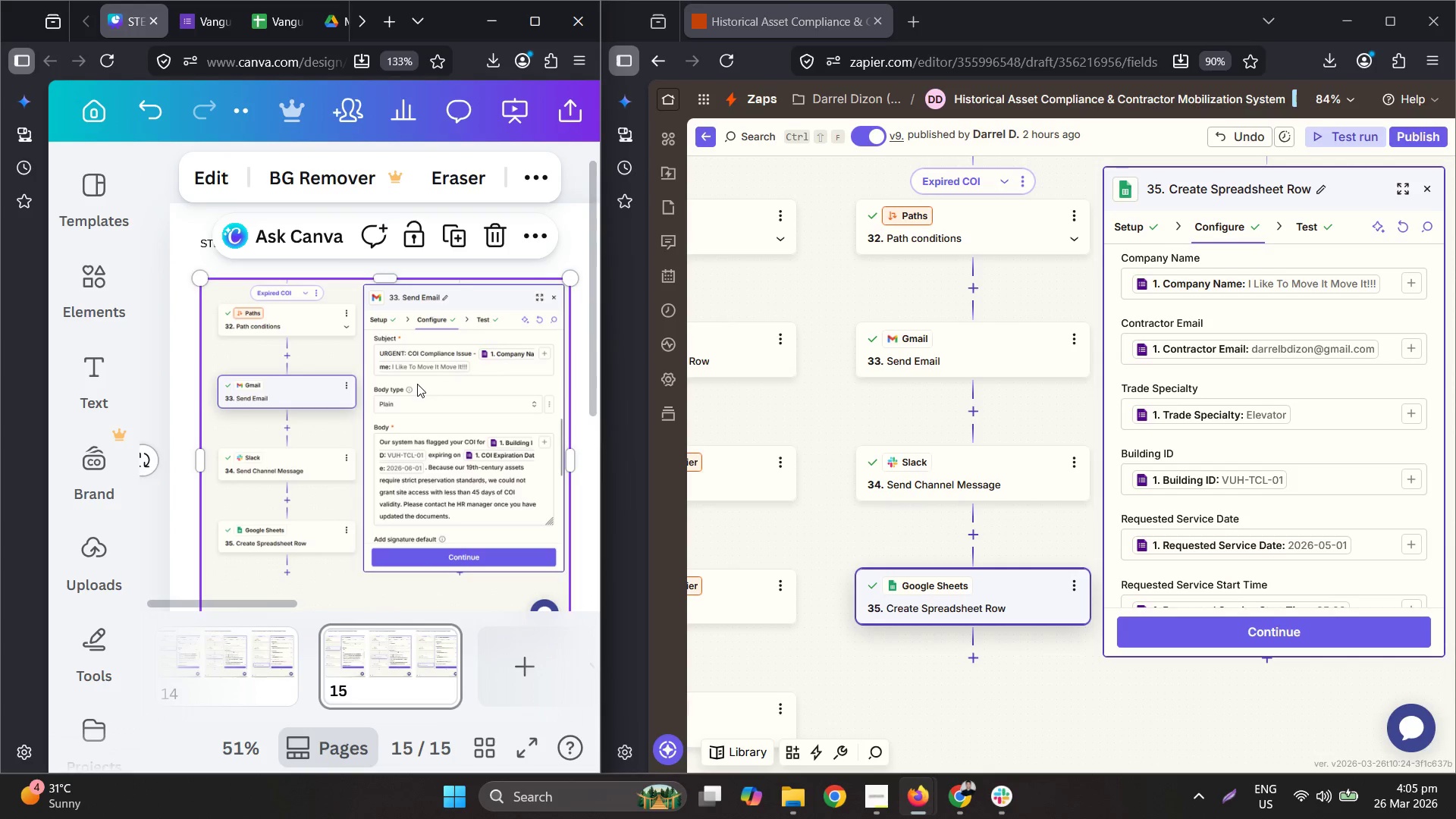 
key(Delete)
 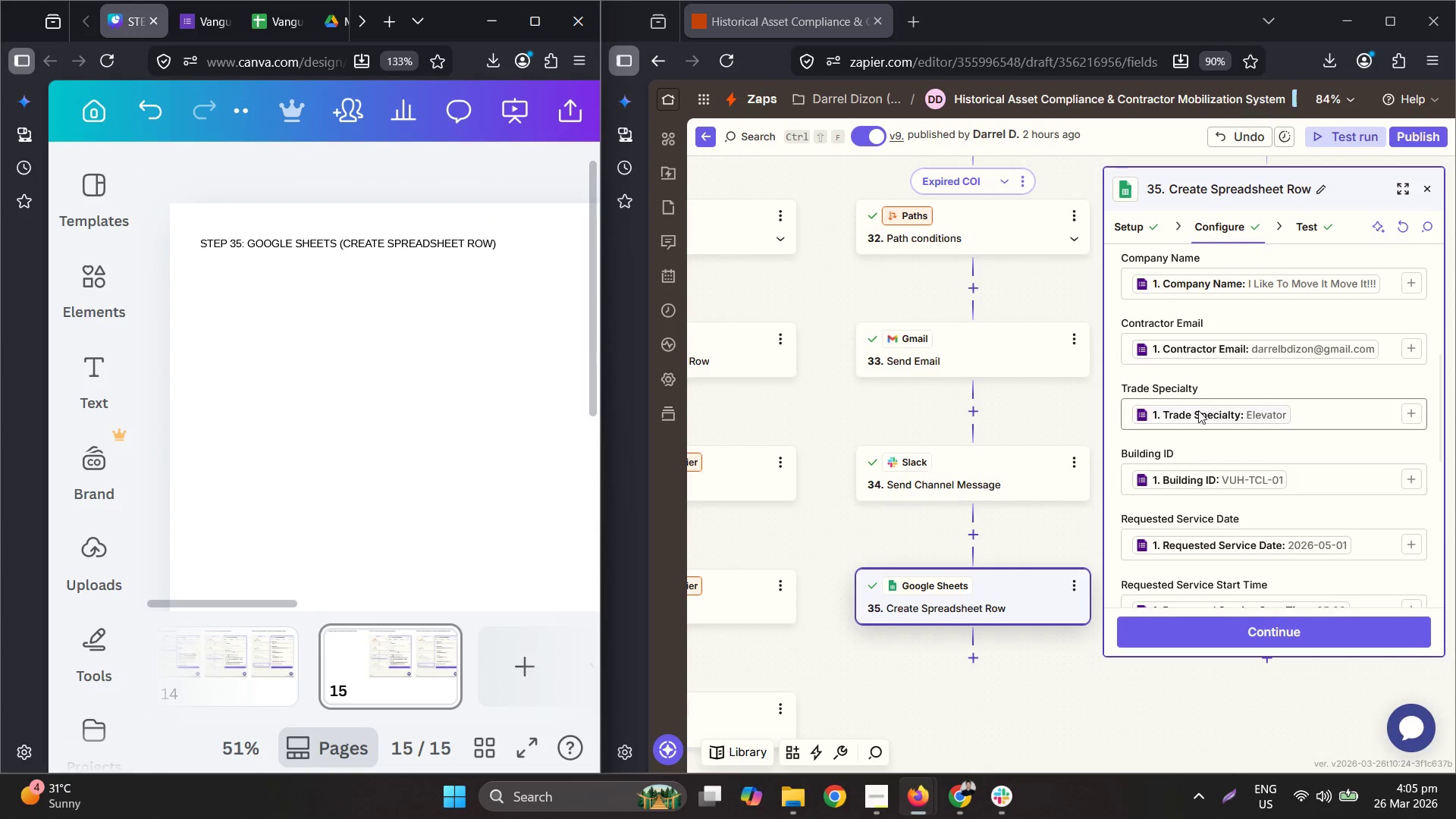 
scroll: coordinate [1204, 411], scroll_direction: down, amount: 3.0
 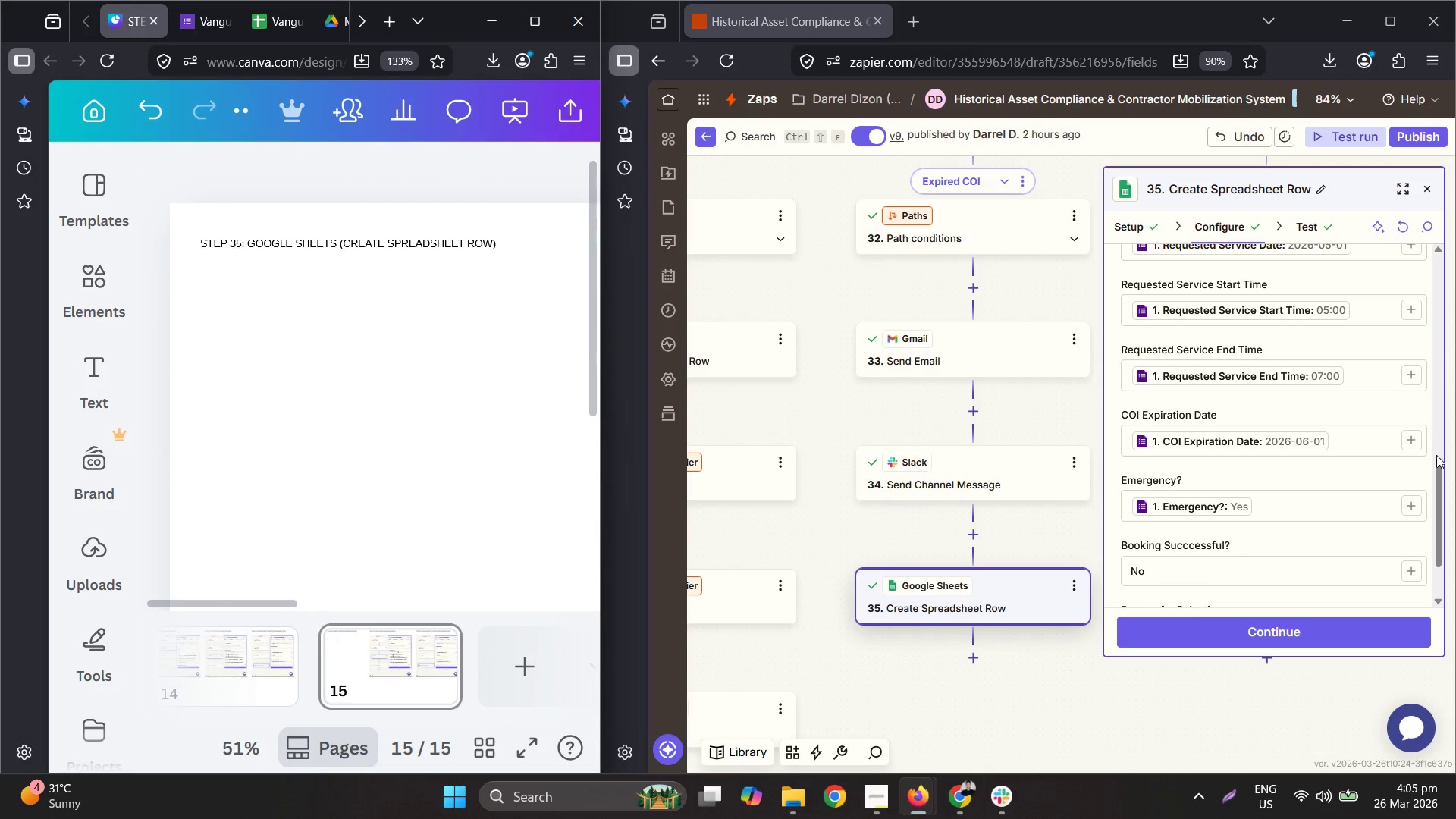 
left_click_drag(start_coordinate=[1436, 471], to_coordinate=[1442, 482])
 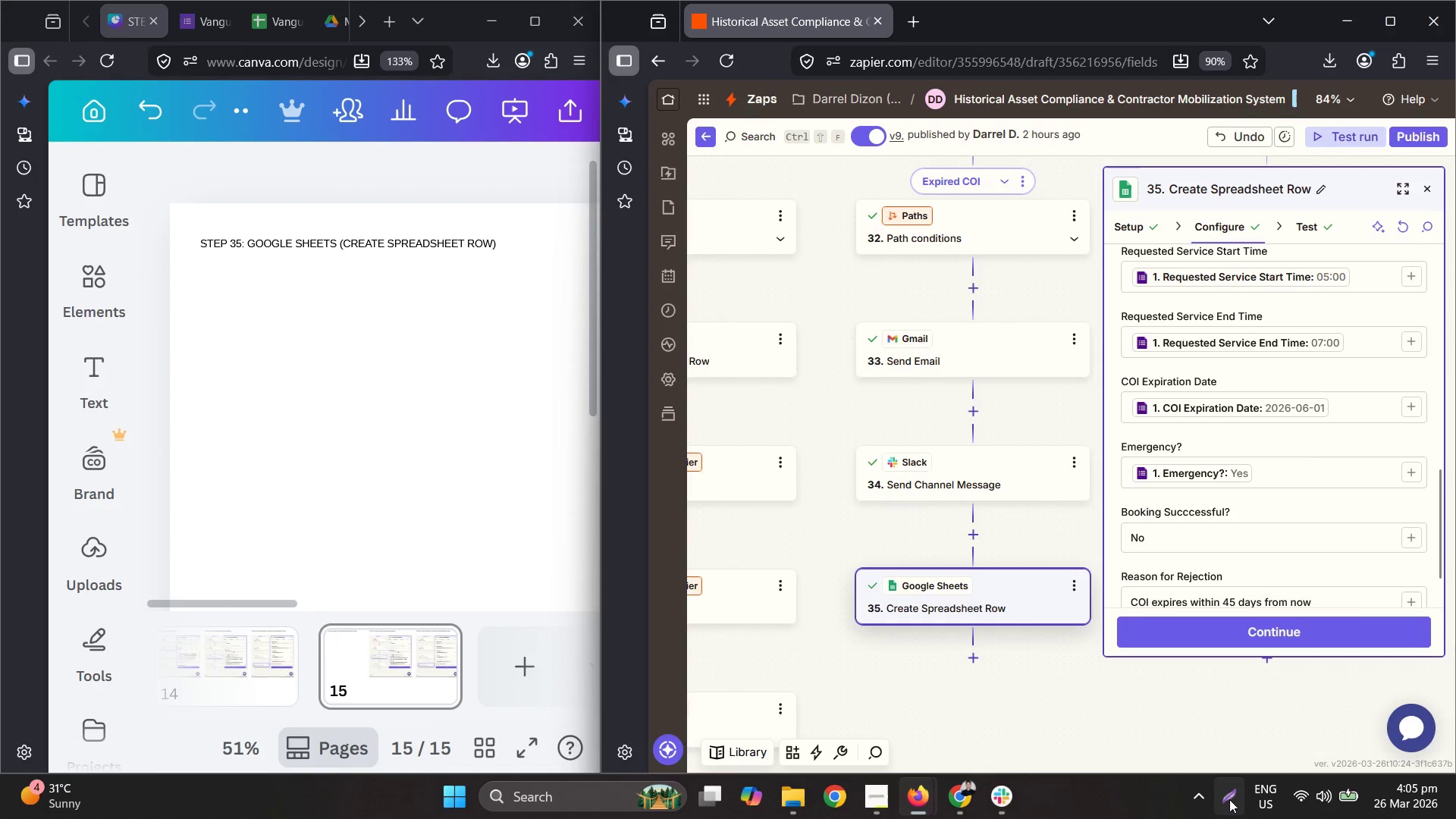 
left_click([1228, 799])
 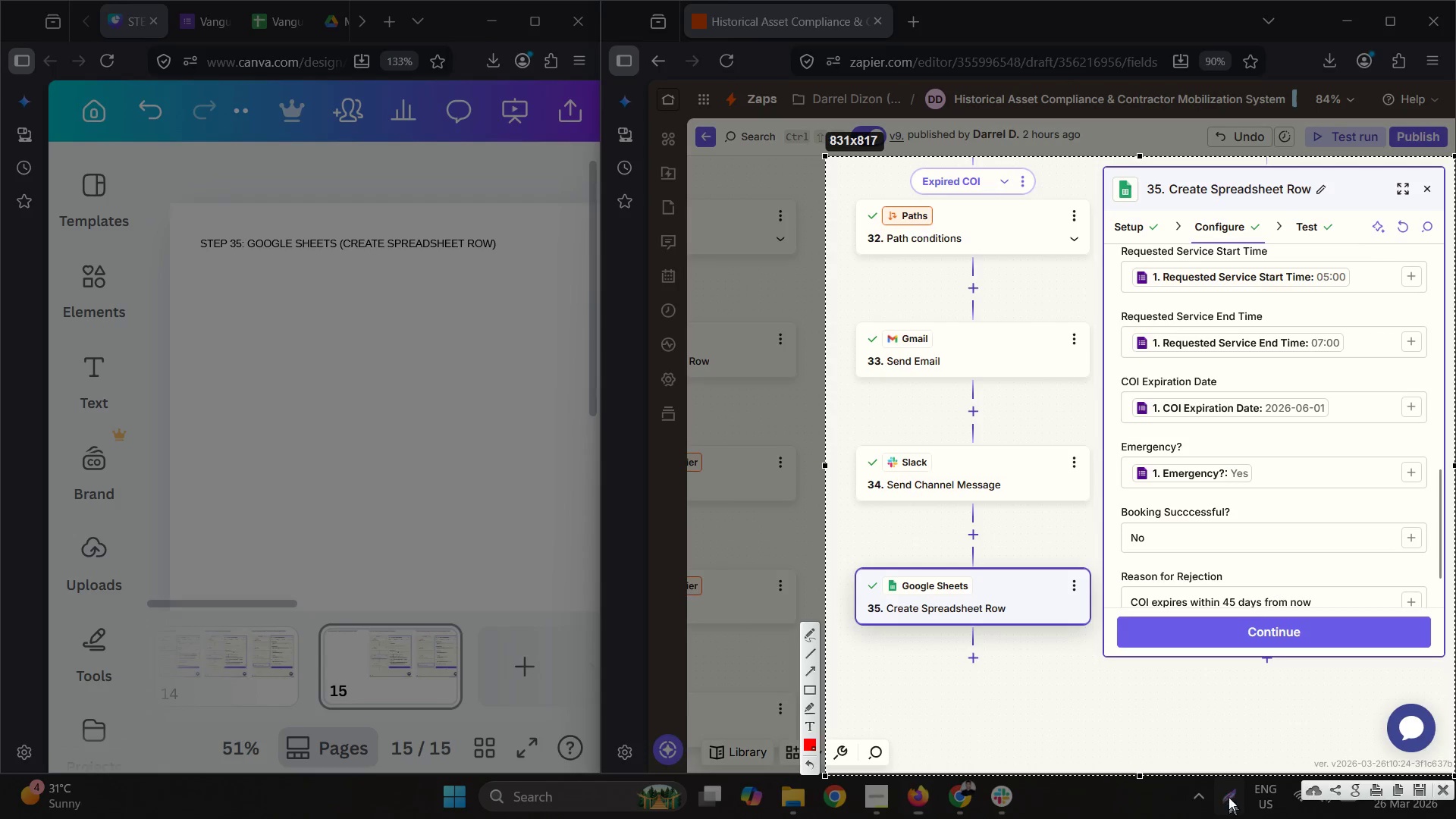 
key(Control+C)
 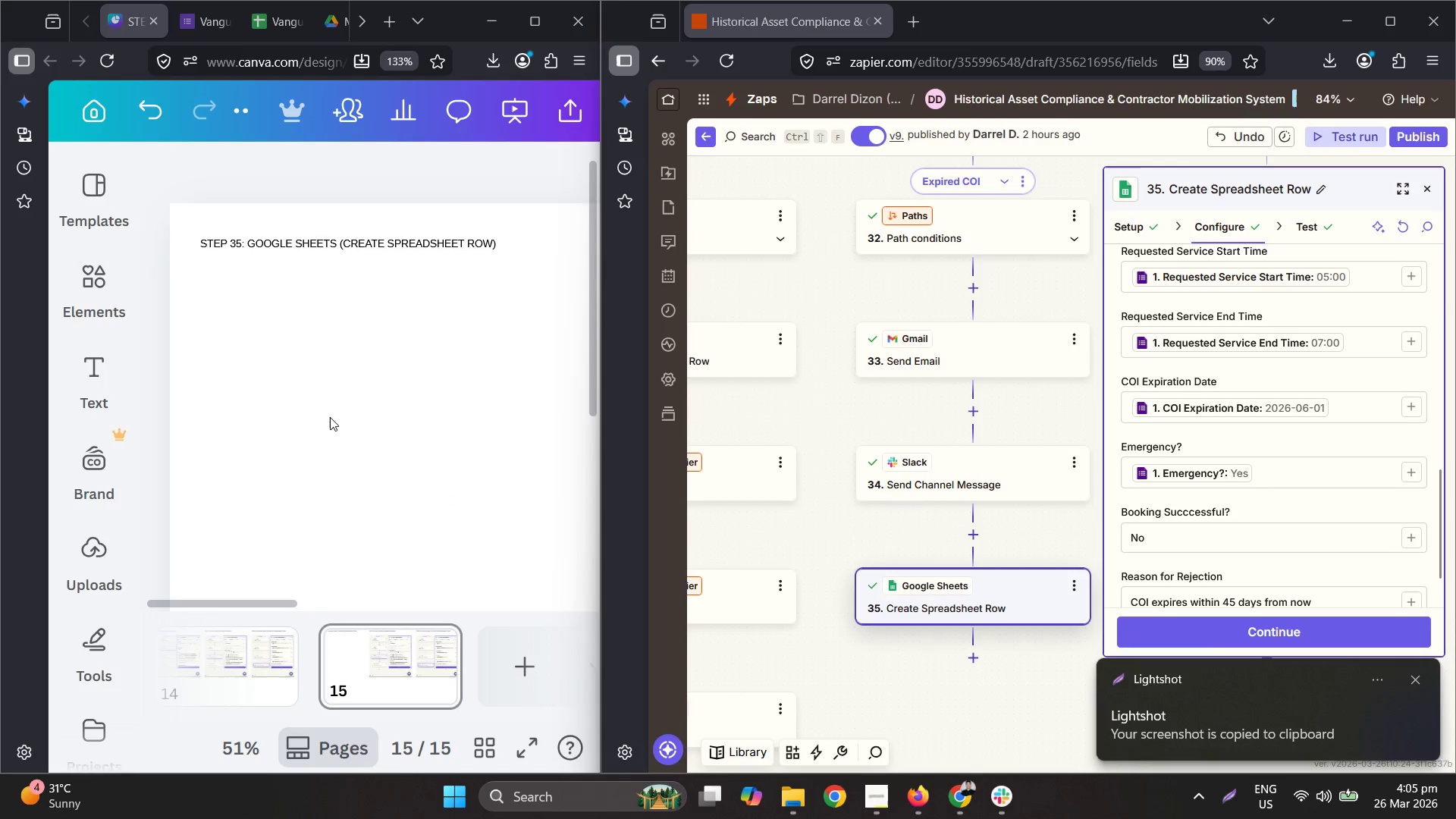 
key(Control+ControlLeft)
 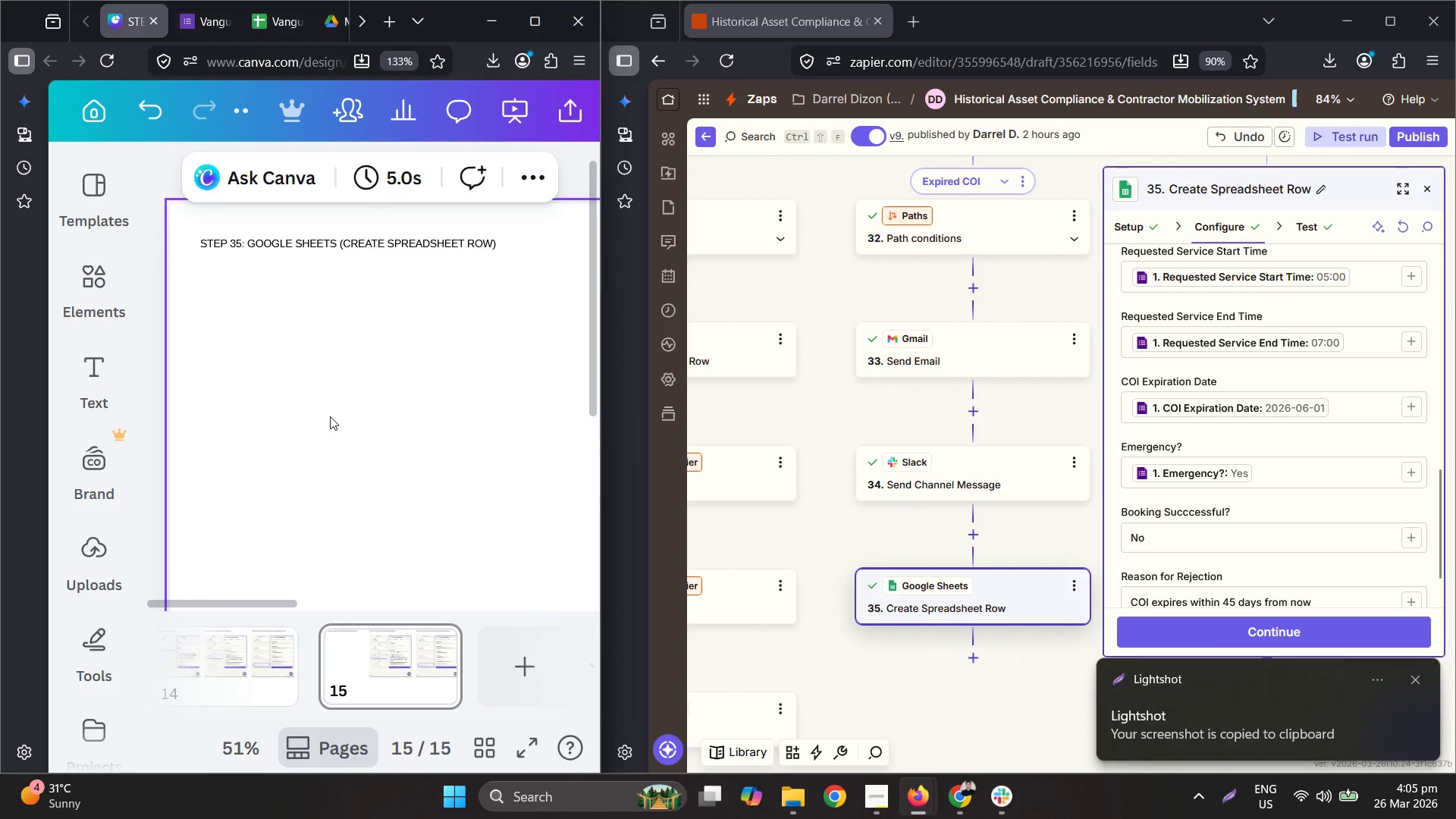 
key(Control+V)
 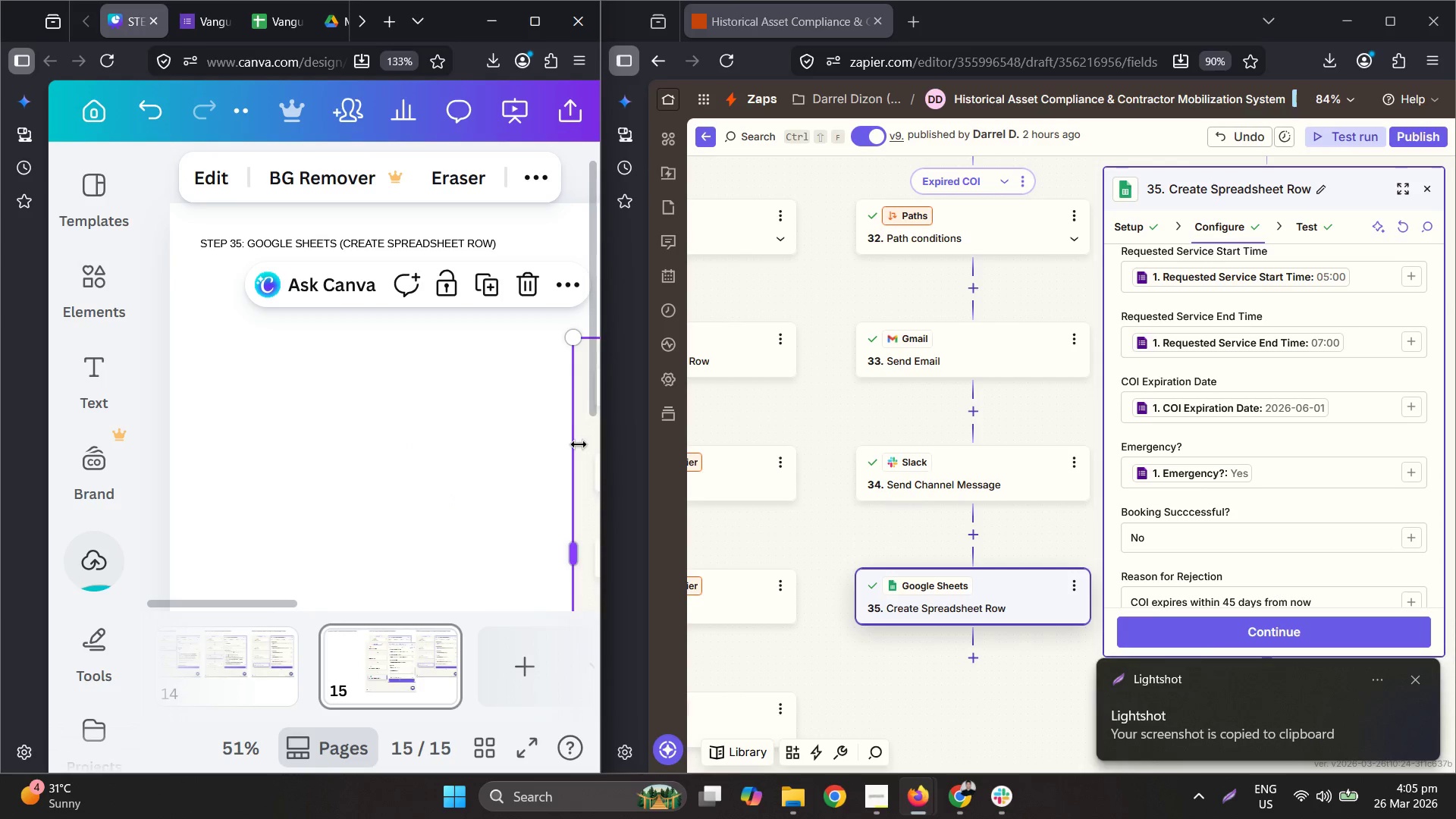 
left_click_drag(start_coordinate=[590, 450], to_coordinate=[307, 409])
 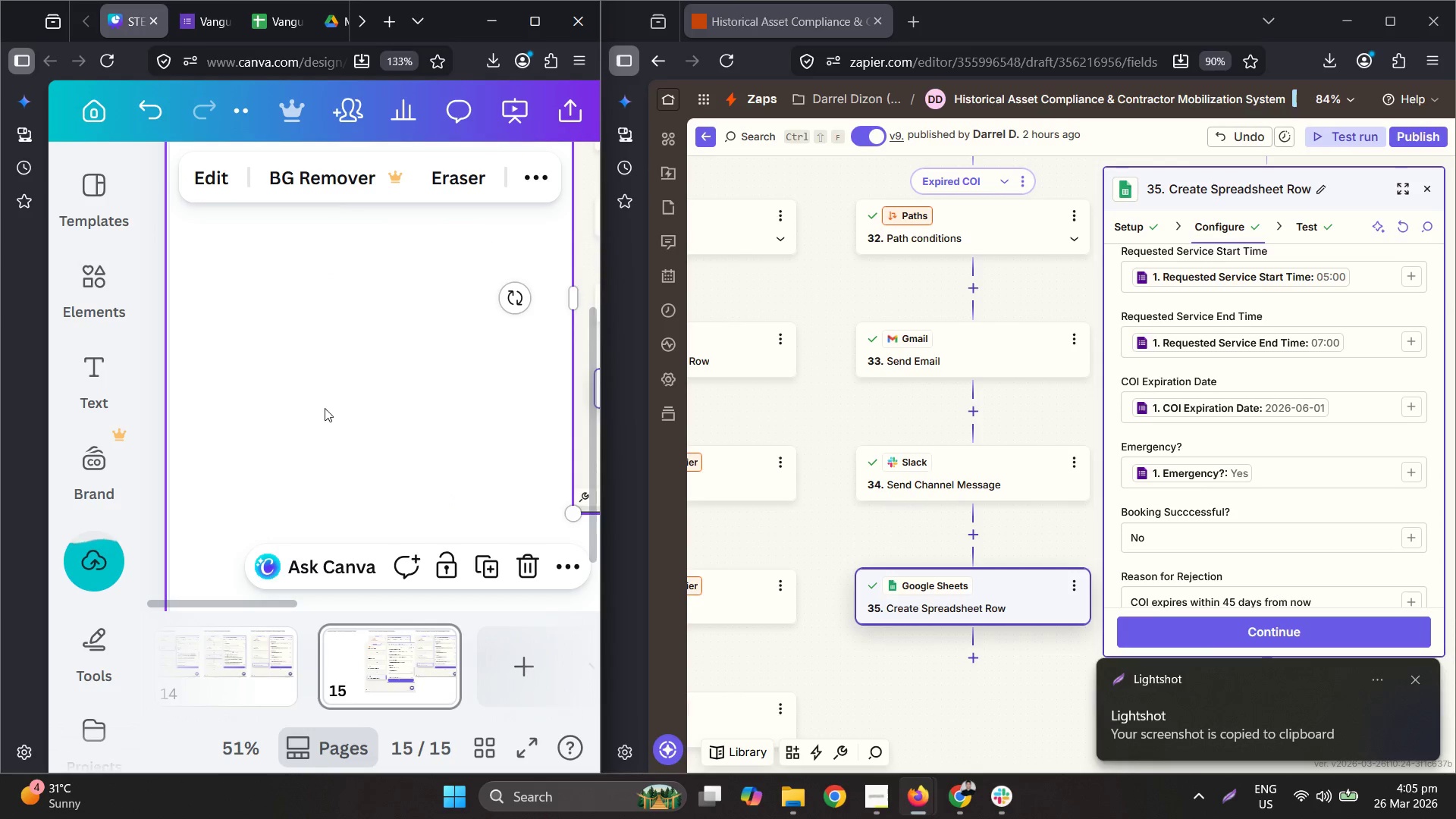 
hold_key(key=ControlLeft, duration=0.47)
 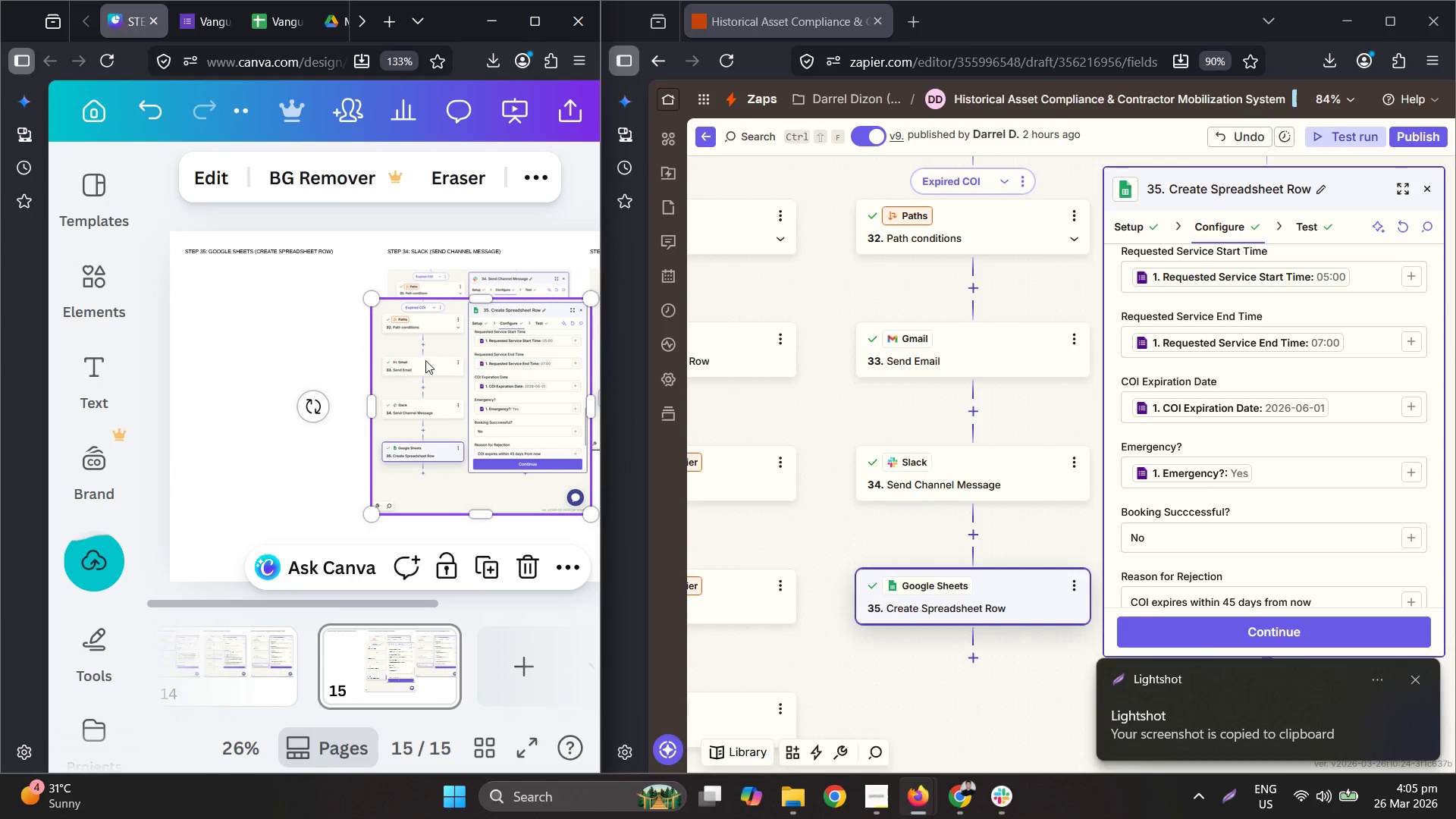 
left_click_drag(start_coordinate=[425, 360], to_coordinate=[241, 337])
 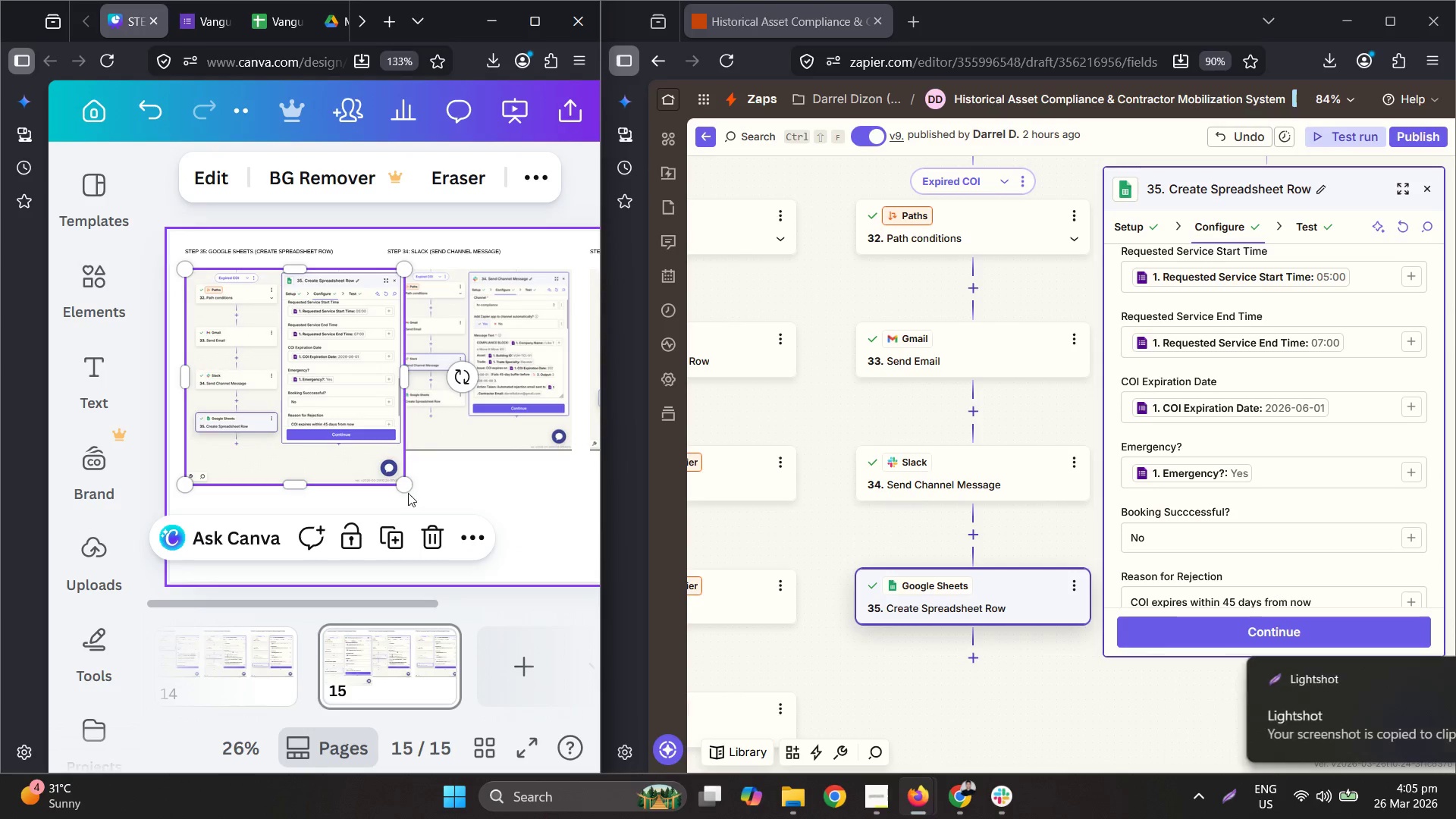 
scroll: coordinate [441, 335], scroll_direction: down, amount: 3.0
 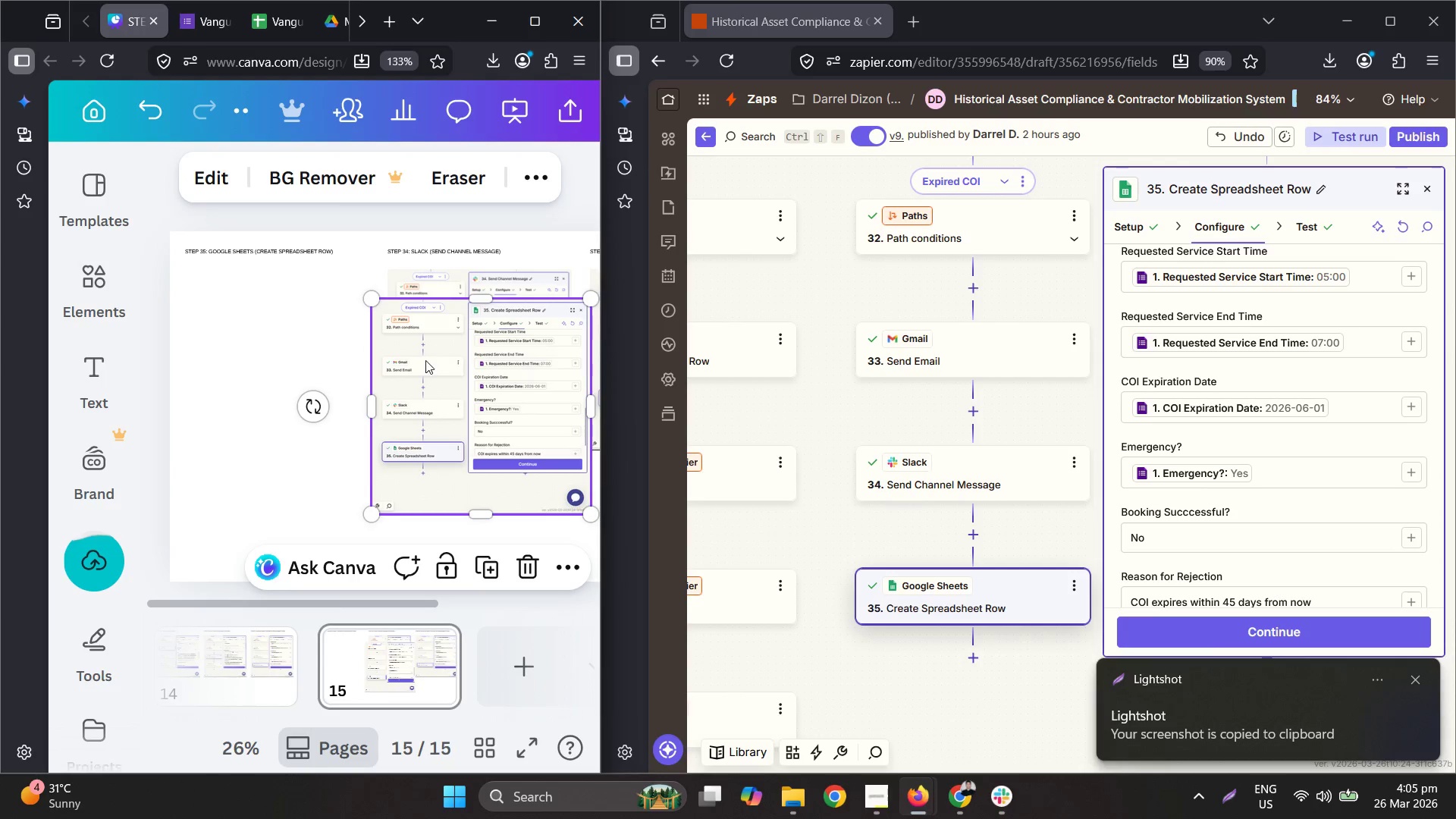 
left_click_drag(start_coordinate=[403, 488], to_coordinate=[362, 463])
 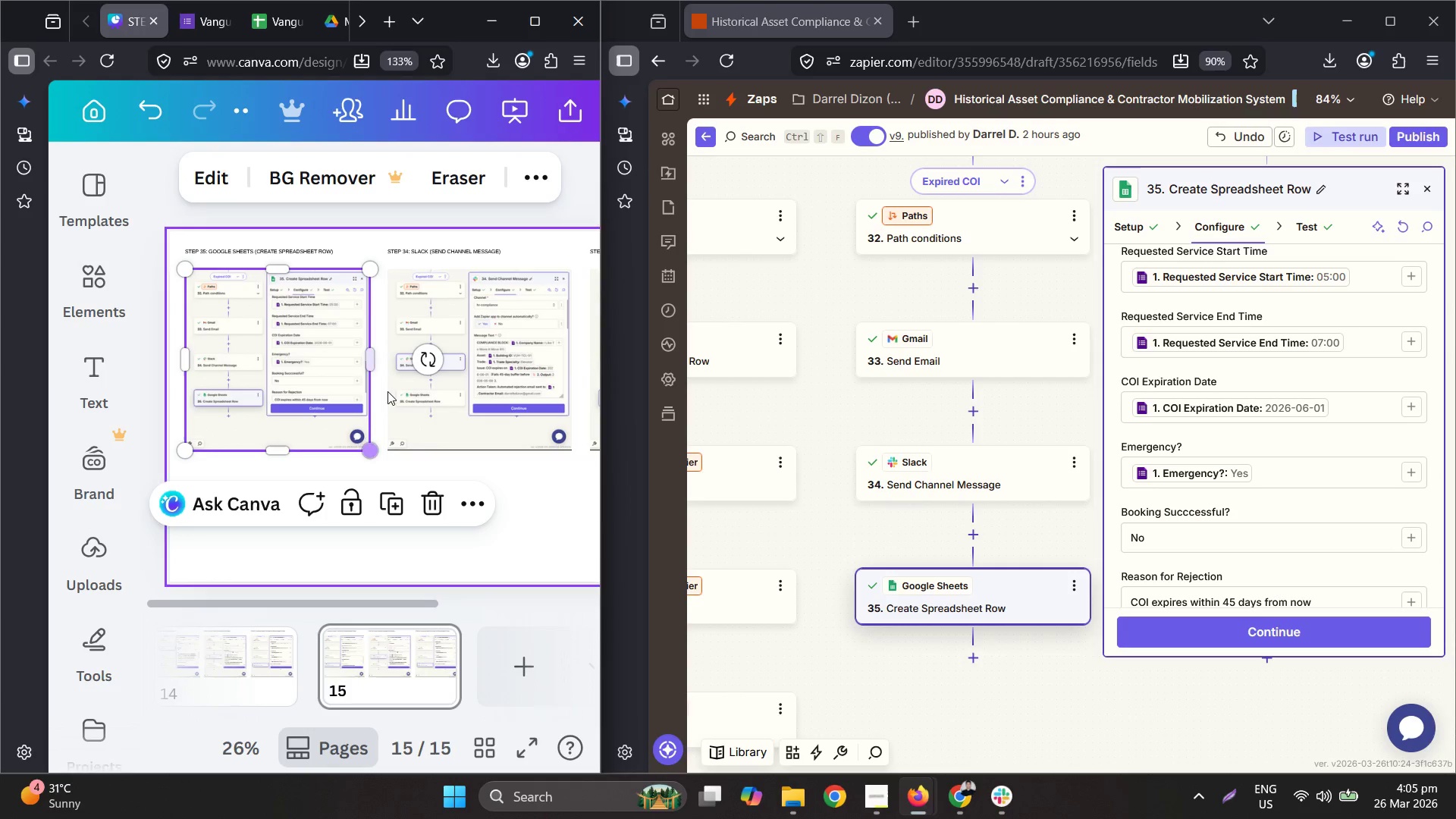 
hold_key(key=ControlLeft, duration=0.64)
scroll: coordinate [393, 278], scroll_direction: up, amount: 3.0
 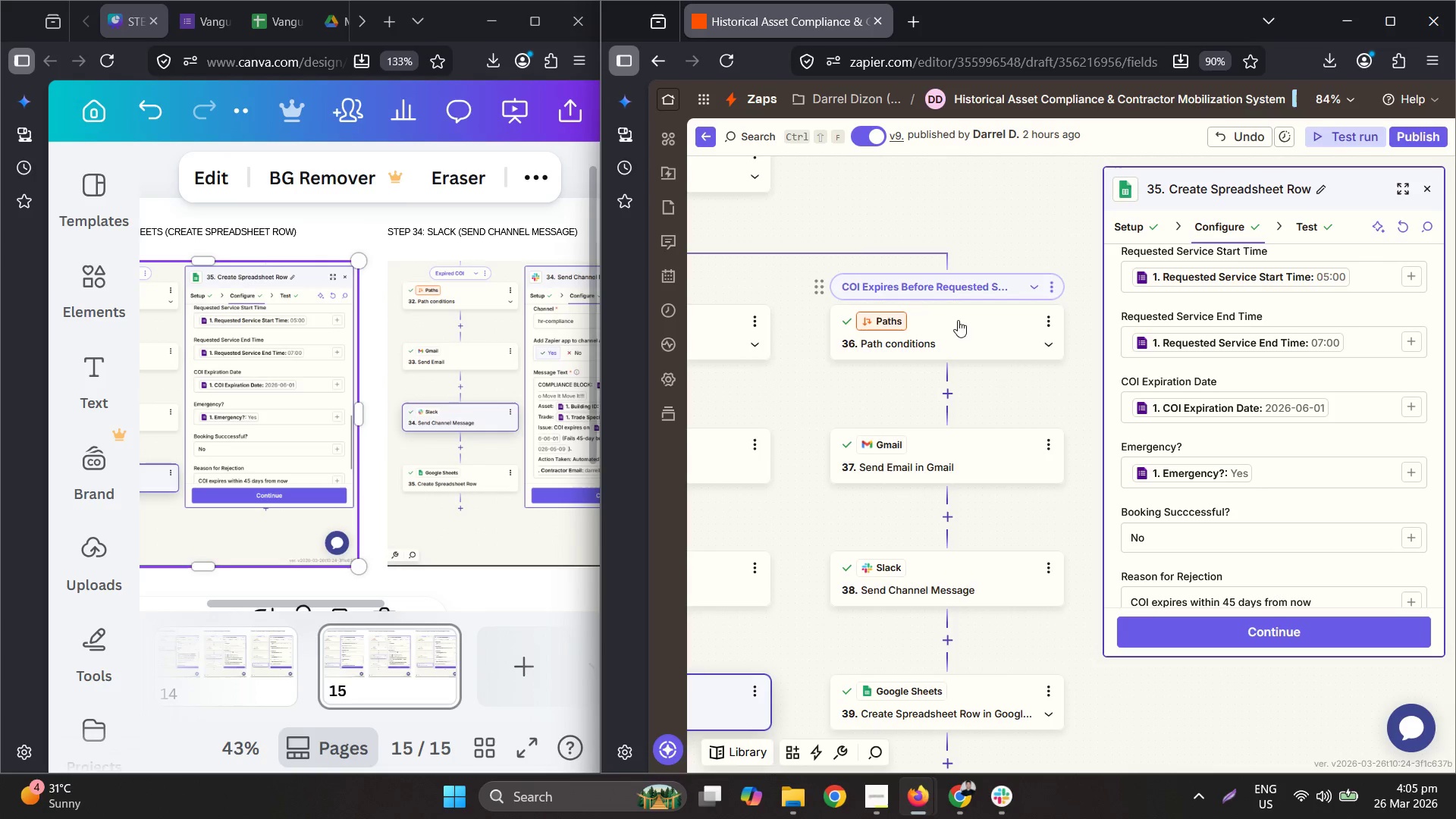 
mouse_move([1053, 264])
 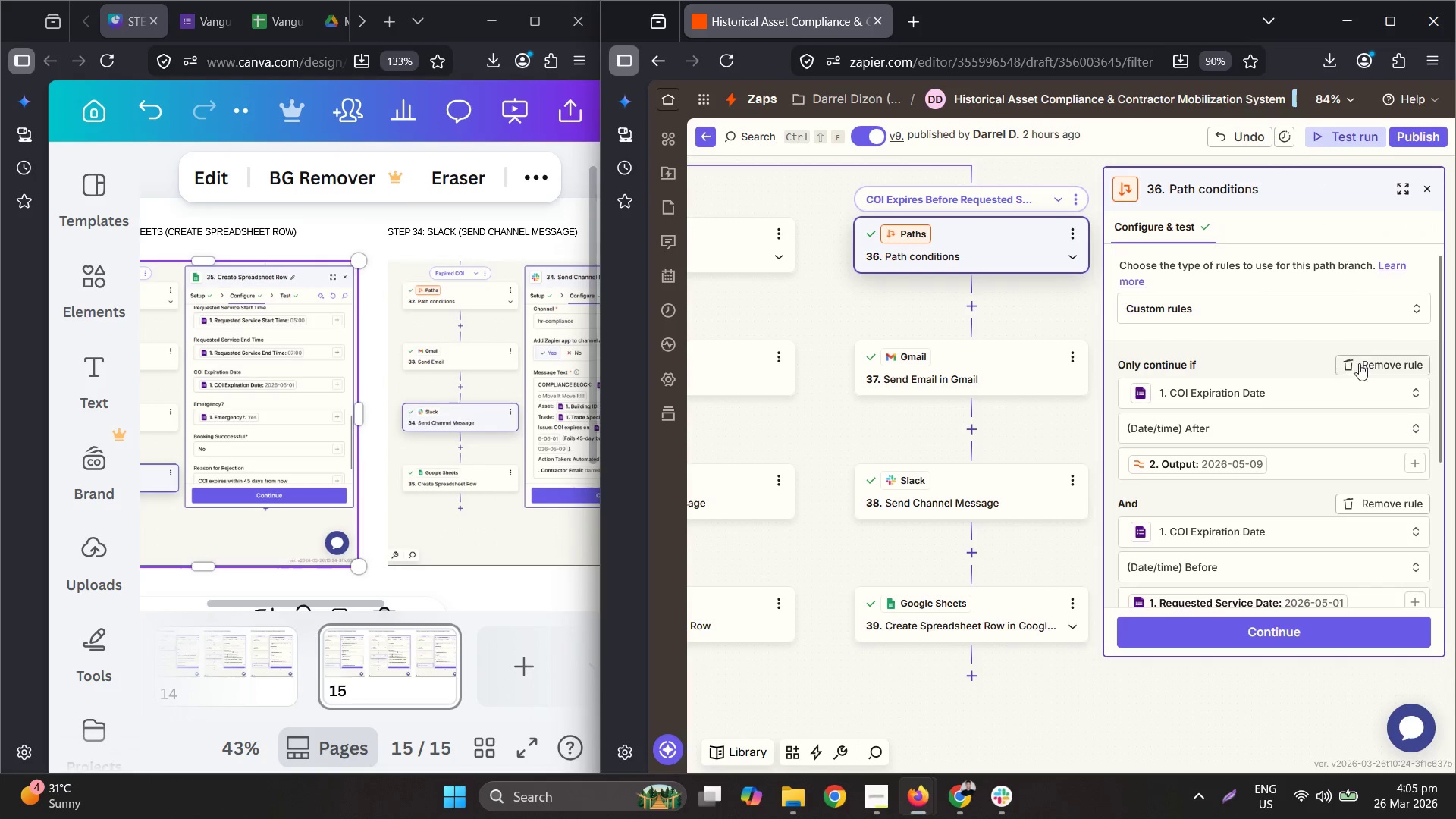 
scroll: coordinate [1363, 366], scroll_direction: down, amount: 1.0
 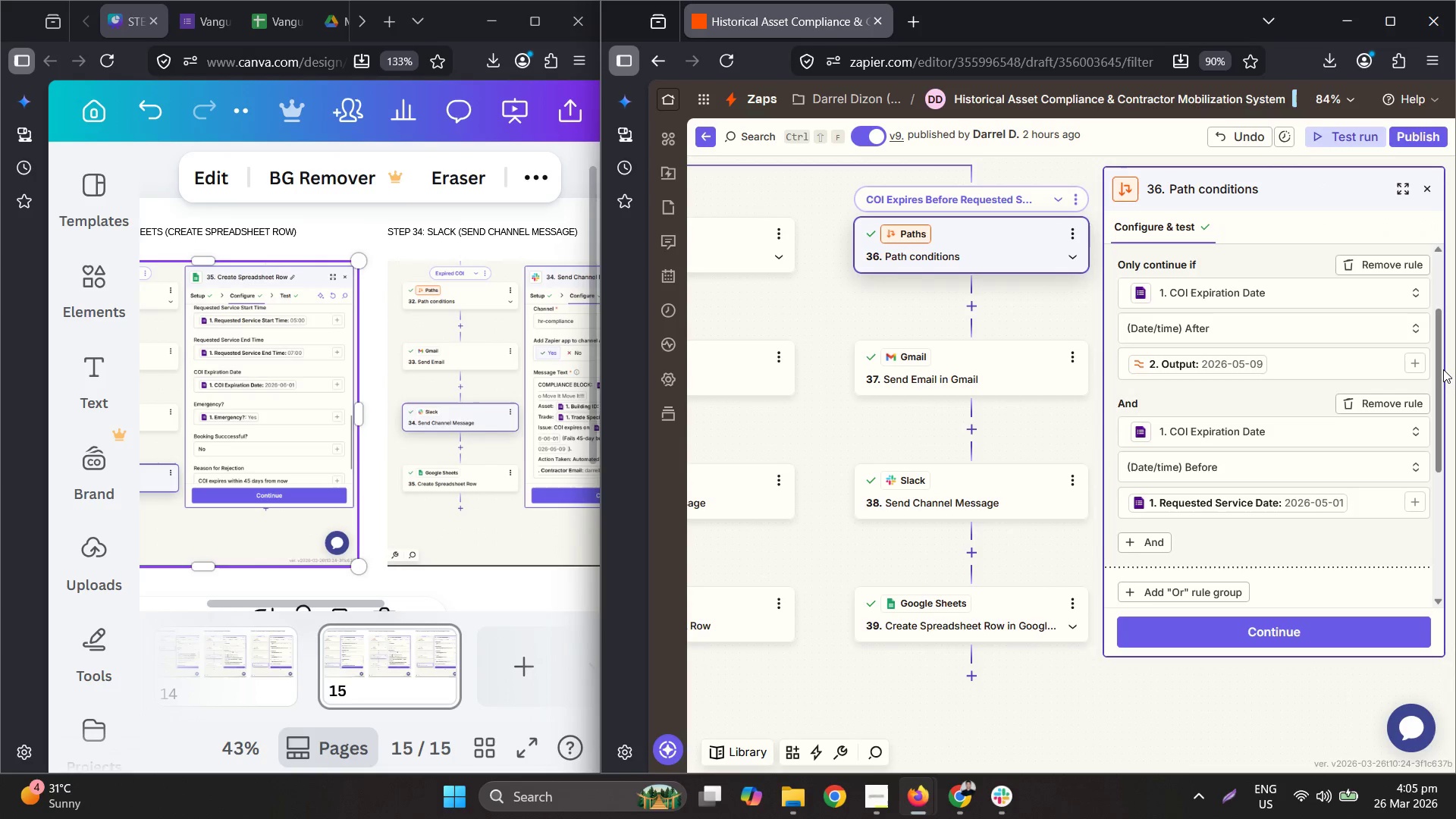 
left_click_drag(start_coordinate=[1443, 366], to_coordinate=[1442, 358])
 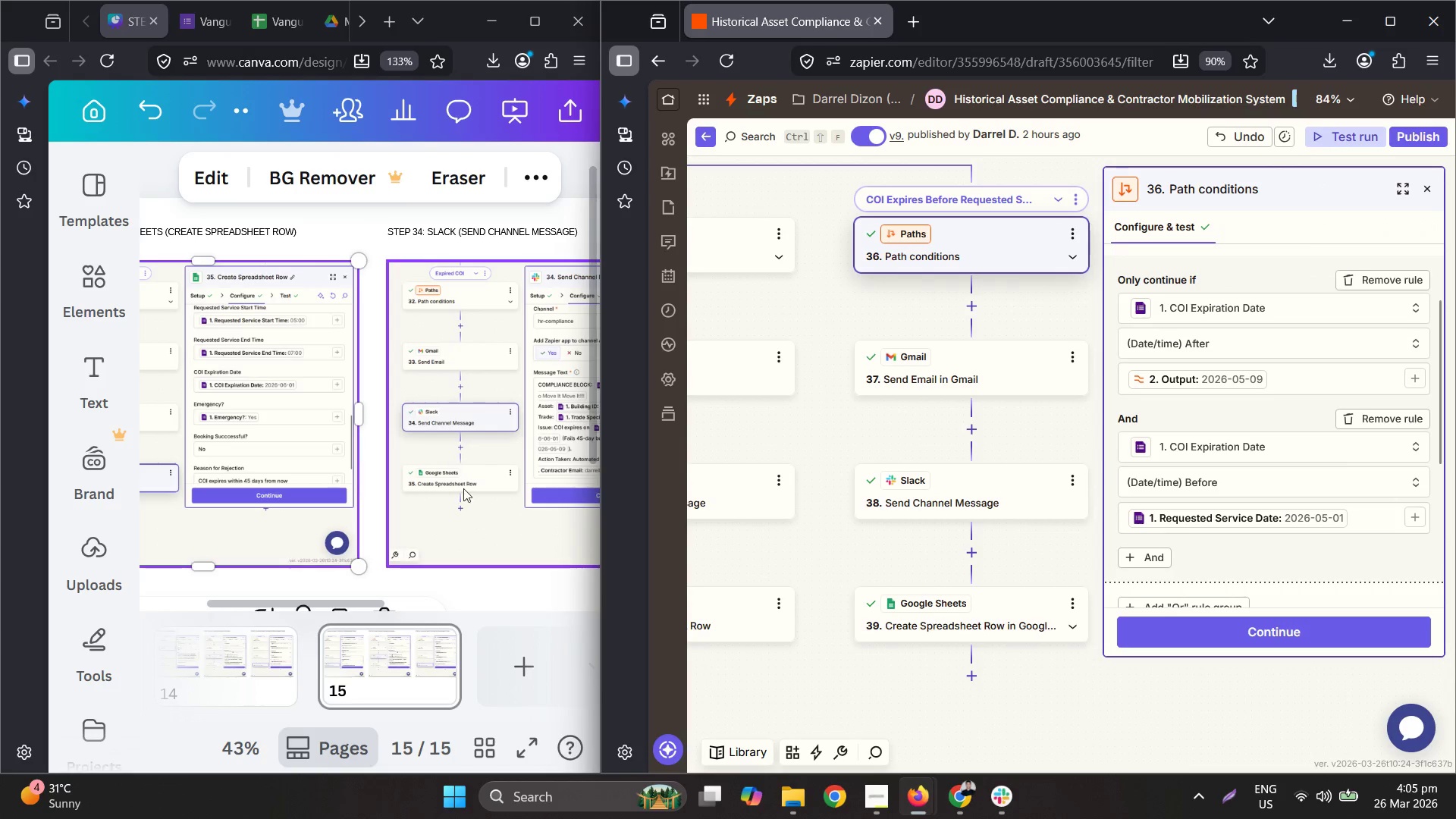 
left_click([469, 407])
 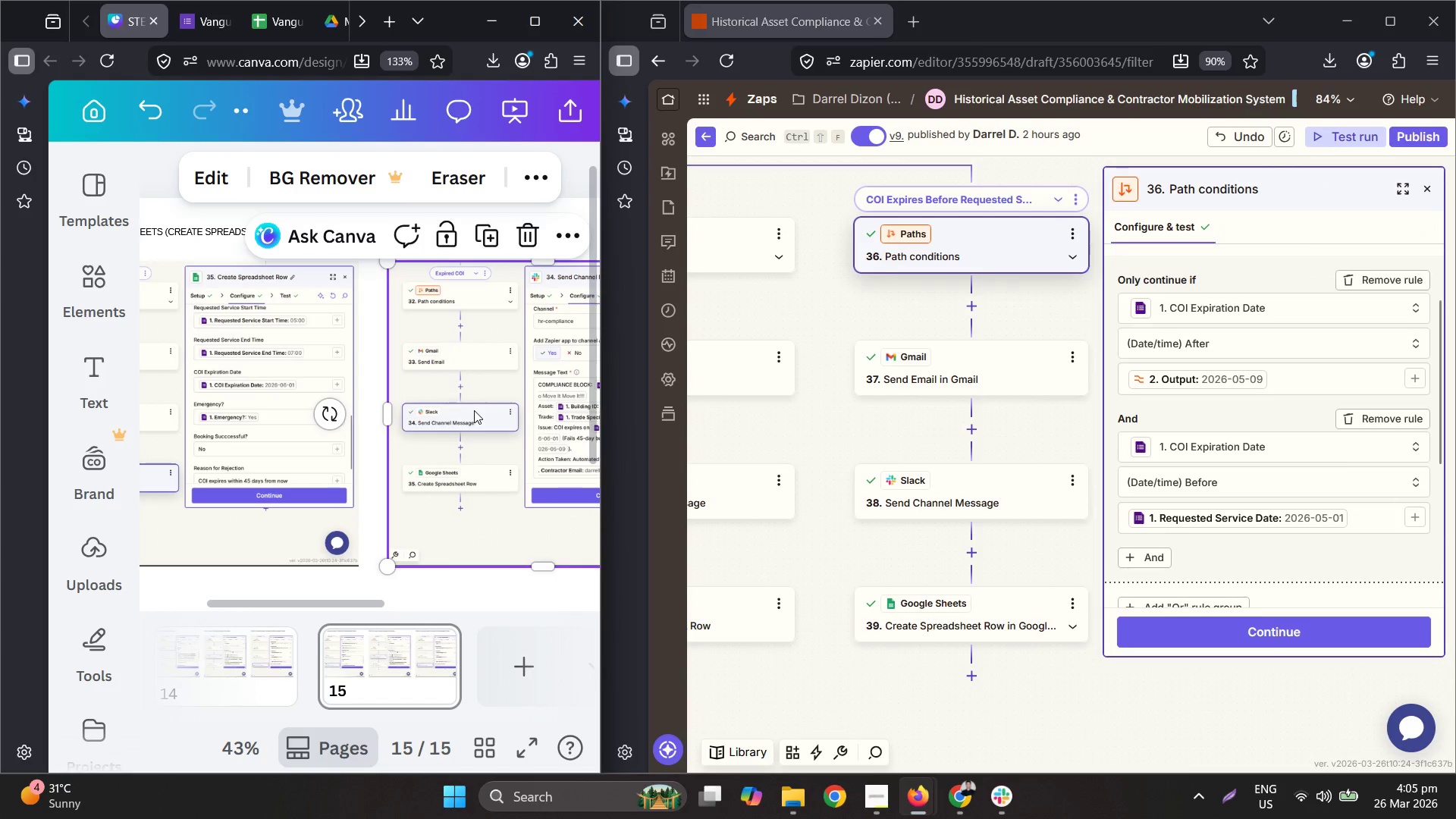 
key(Delete)
 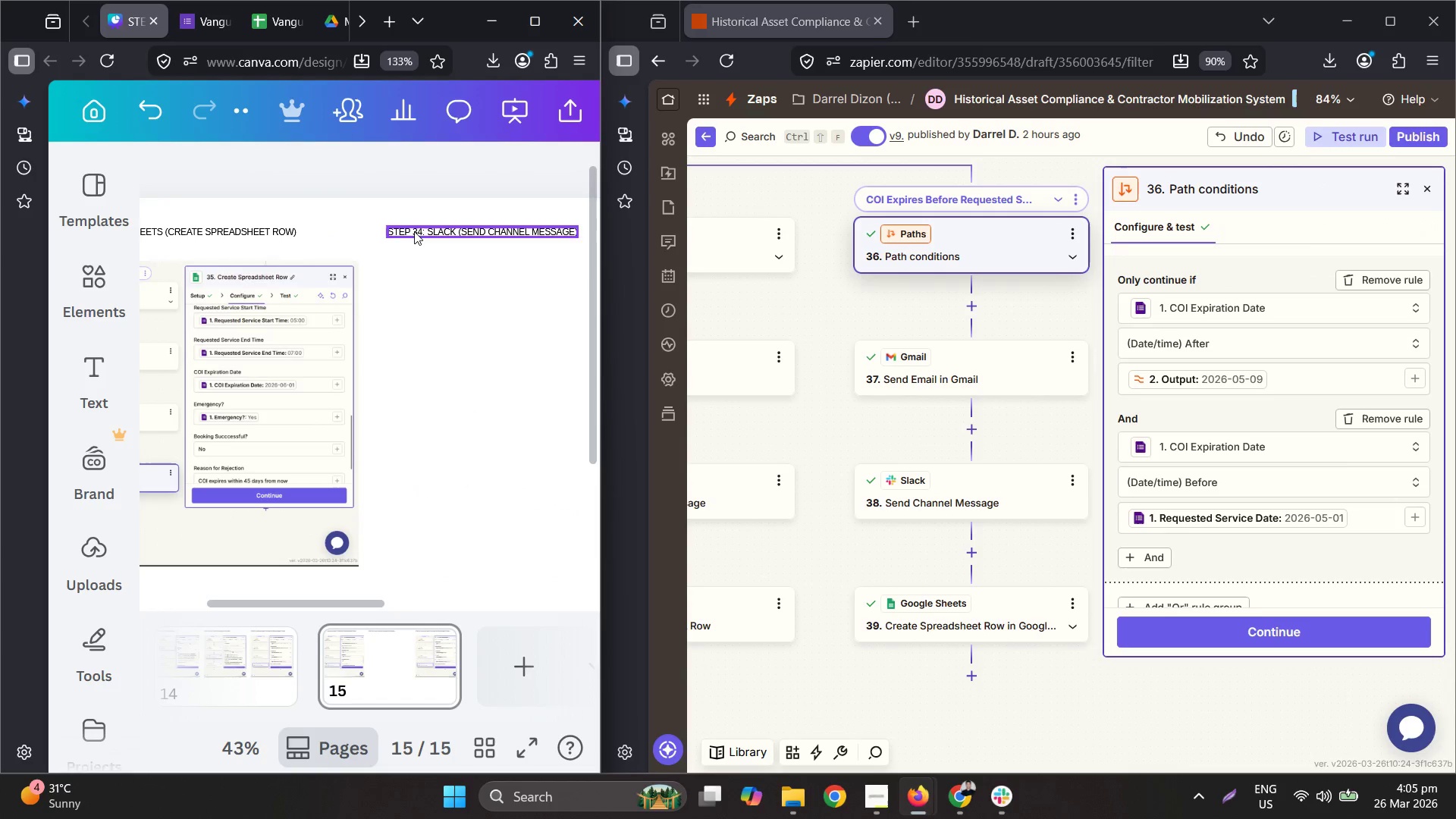 
double_click([414, 231])
 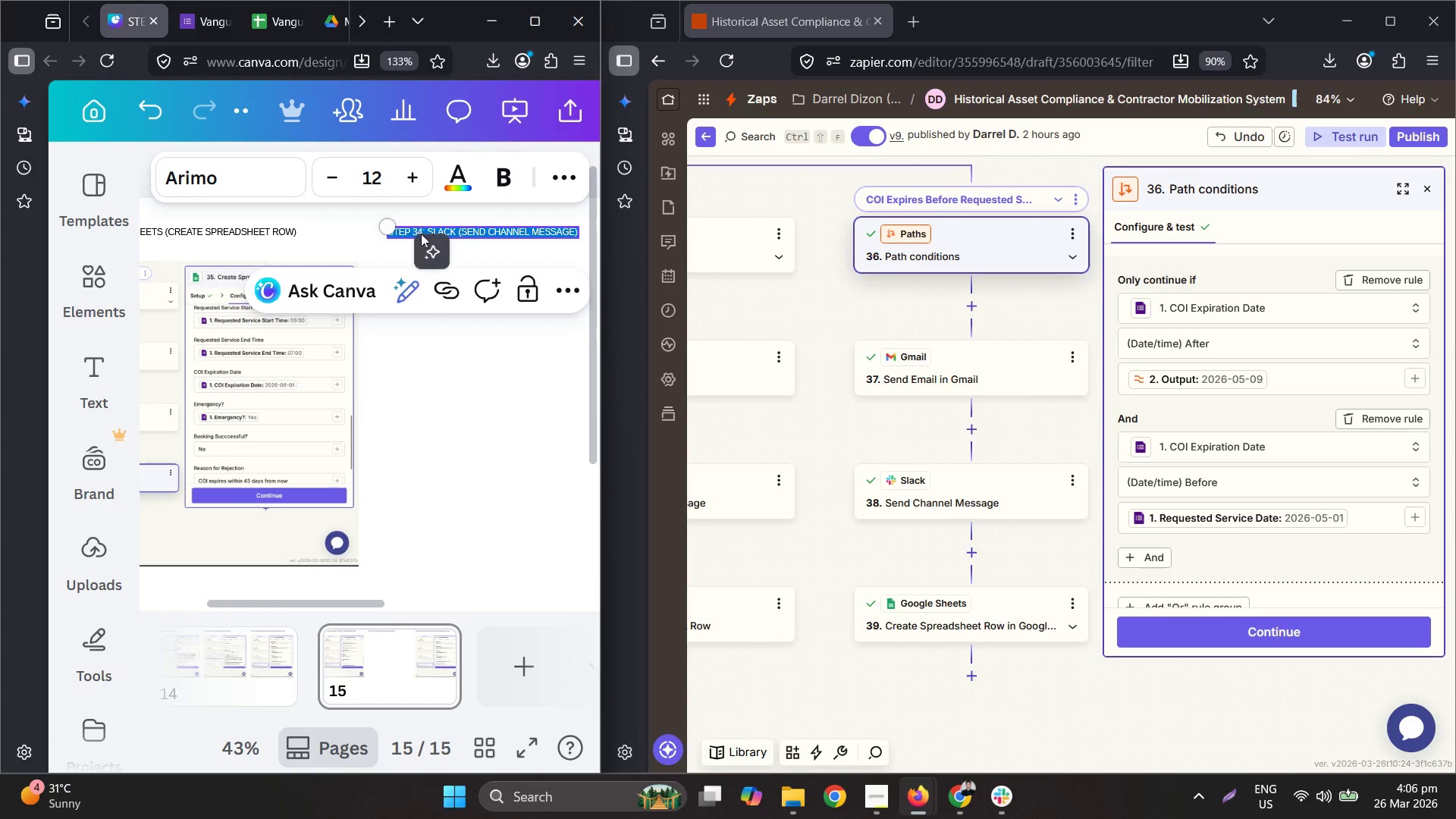 
left_click([421, 234])
 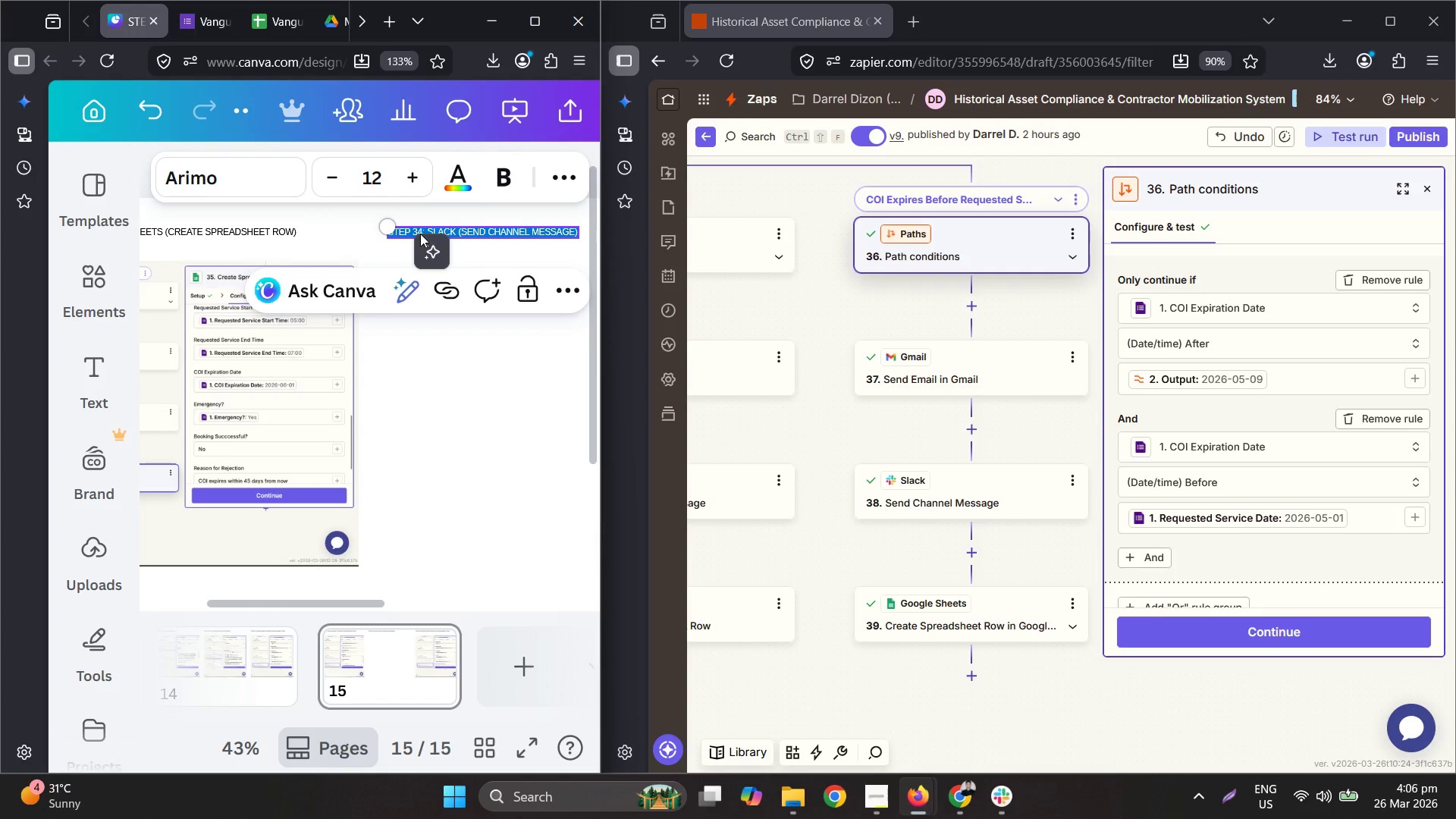 
double_click([418, 232])
 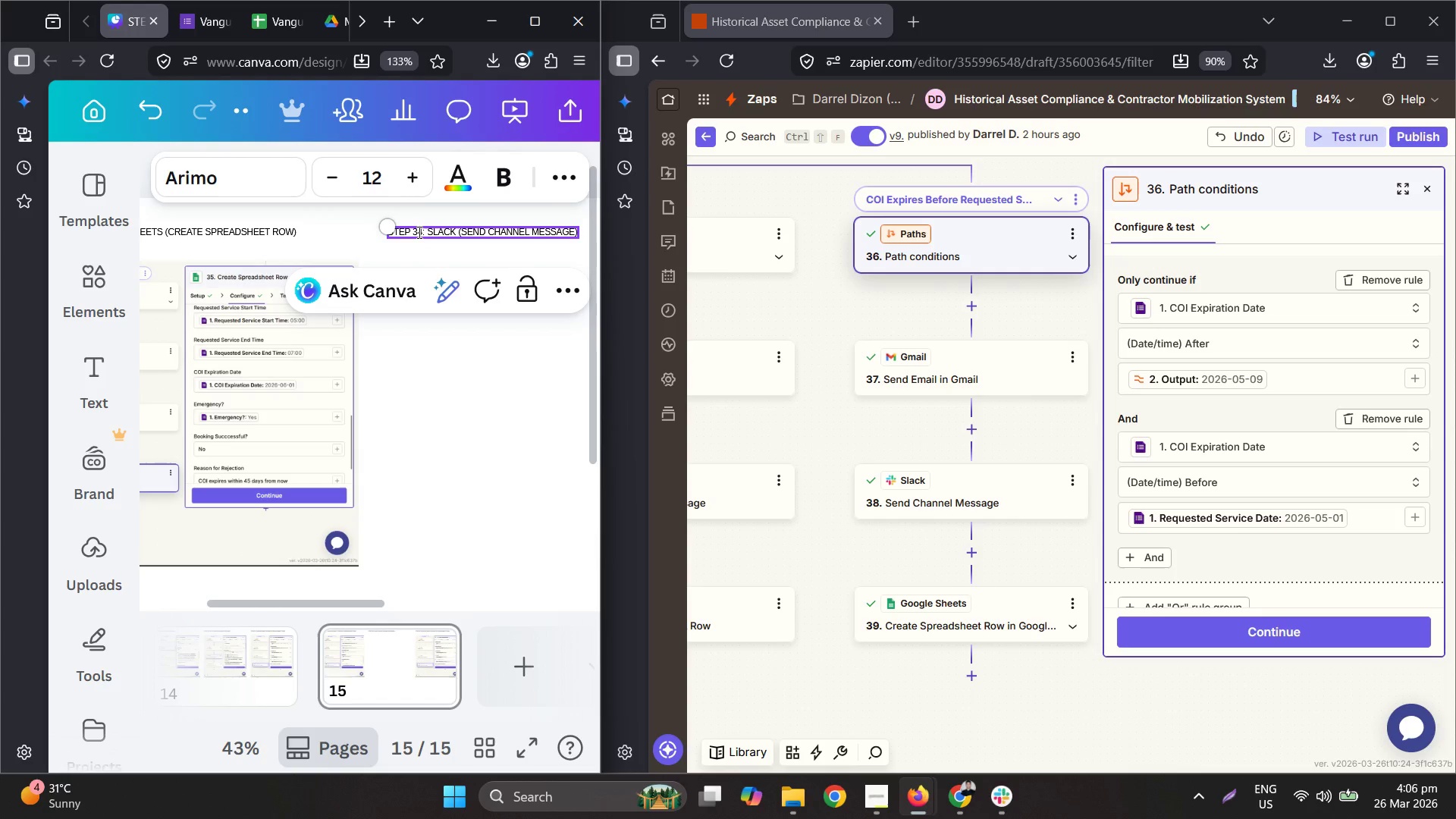 
left_click([418, 232])
 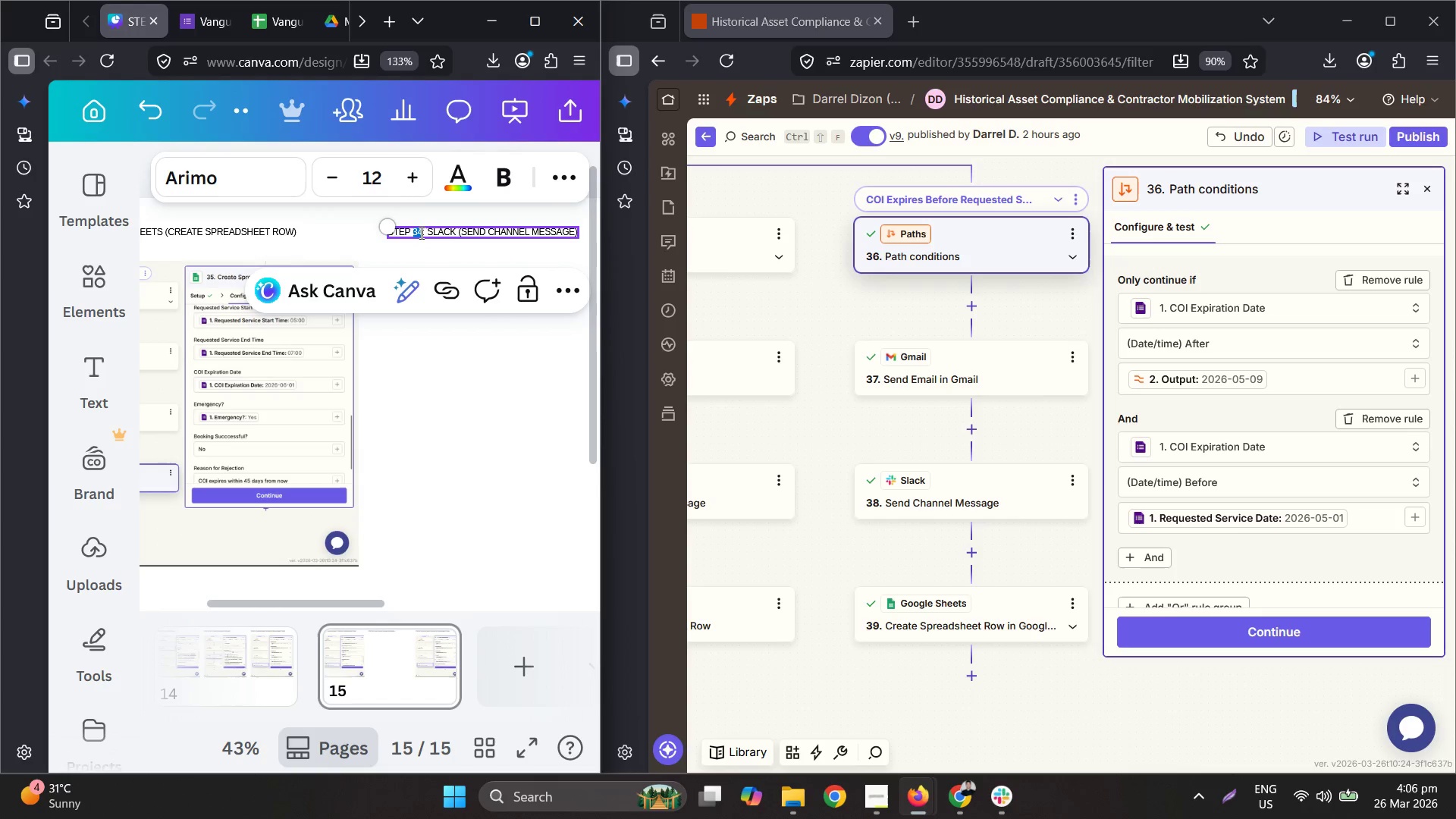 
type(36)
 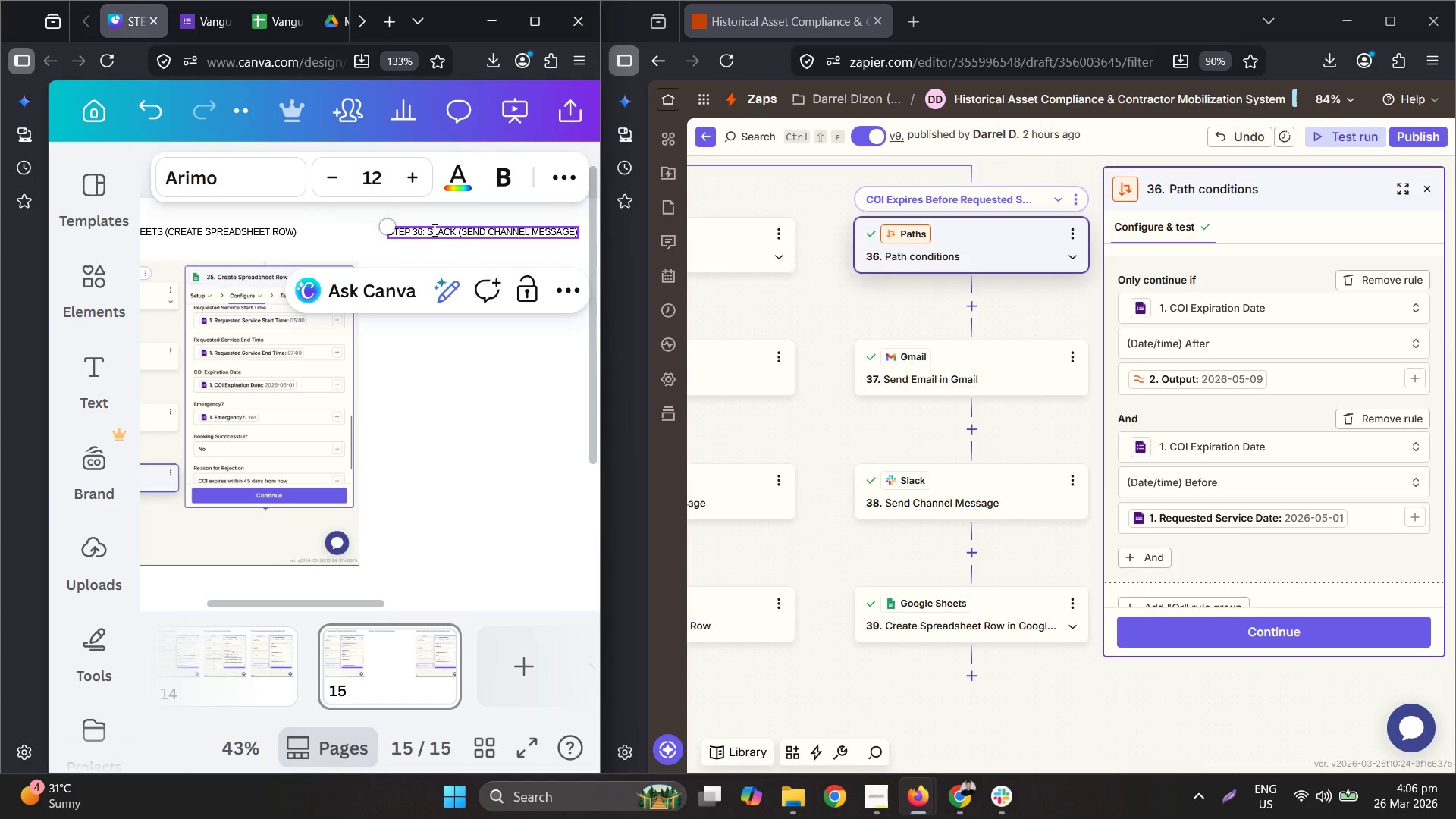 
left_click_drag(start_coordinate=[431, 229], to_coordinate=[599, 246])
 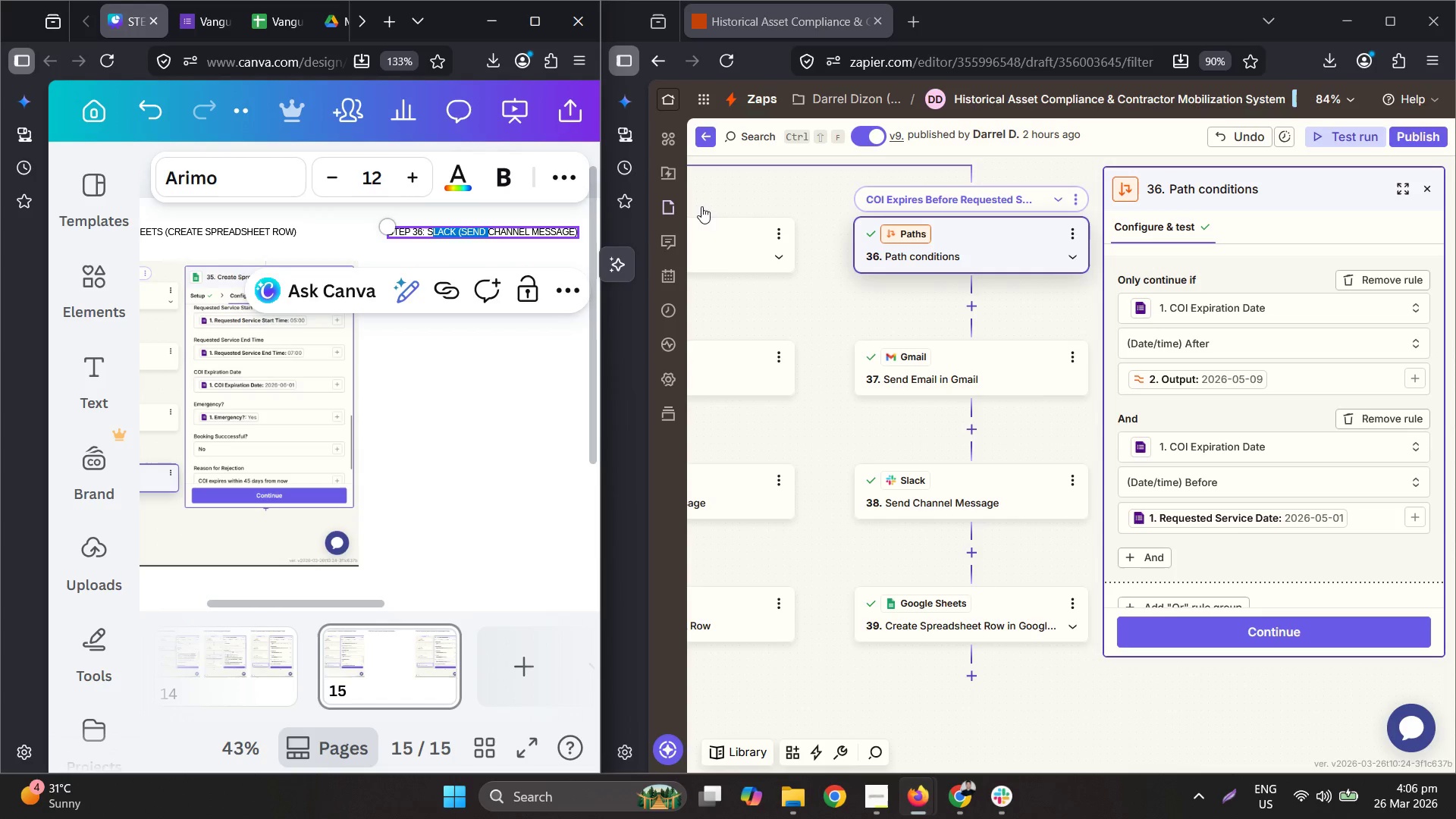 
hold_key(key=ShiftLeft, duration=1.45)
 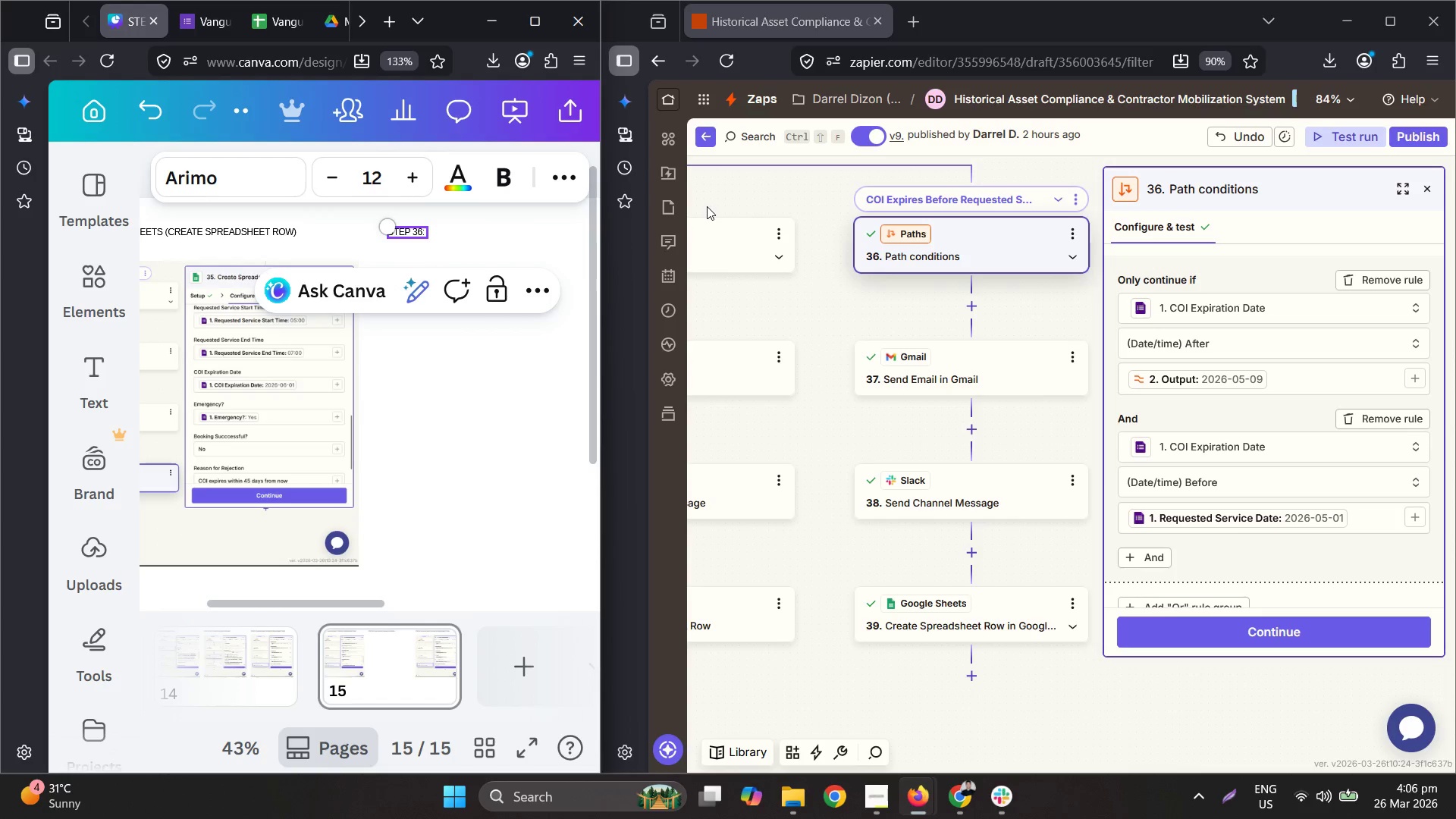 
hold_key(key=ArrowRight, duration=0.98)
 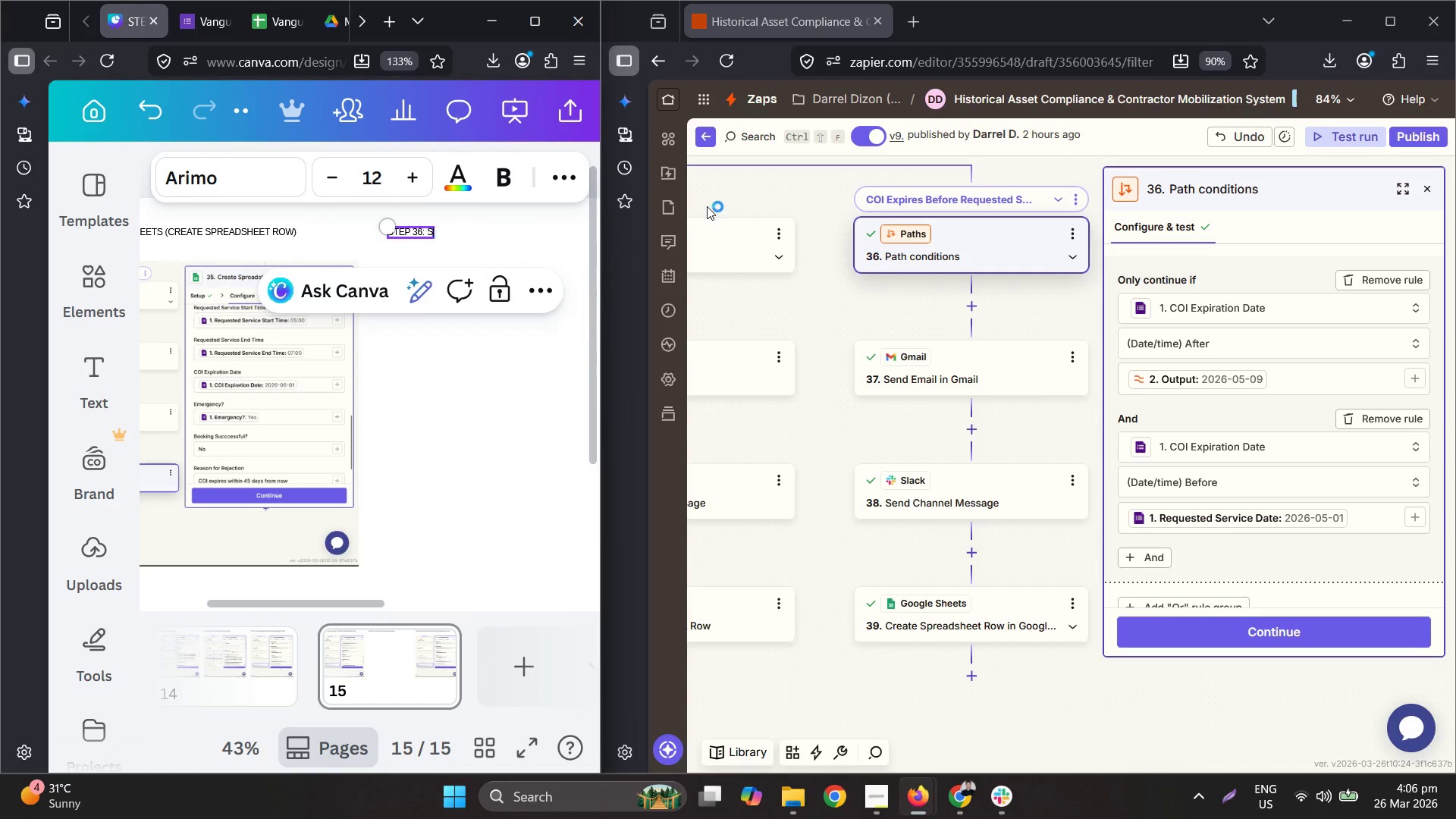 
key(Backspace)
key(Backspace)
type(path 3: )
 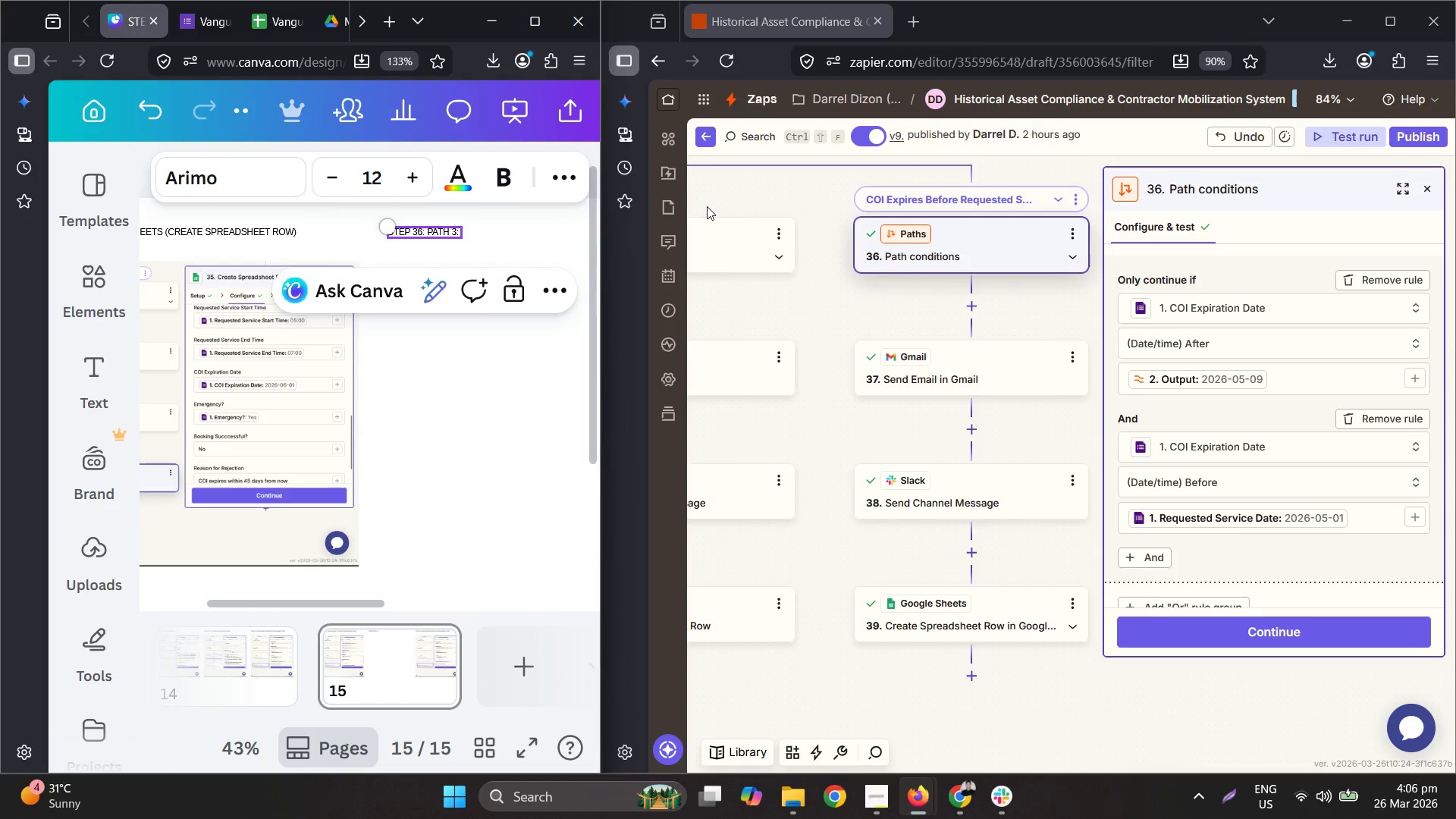 
type(coi is active but is before the requested service fda)
key(Backspace)
key(Backspace)
type(ate)
 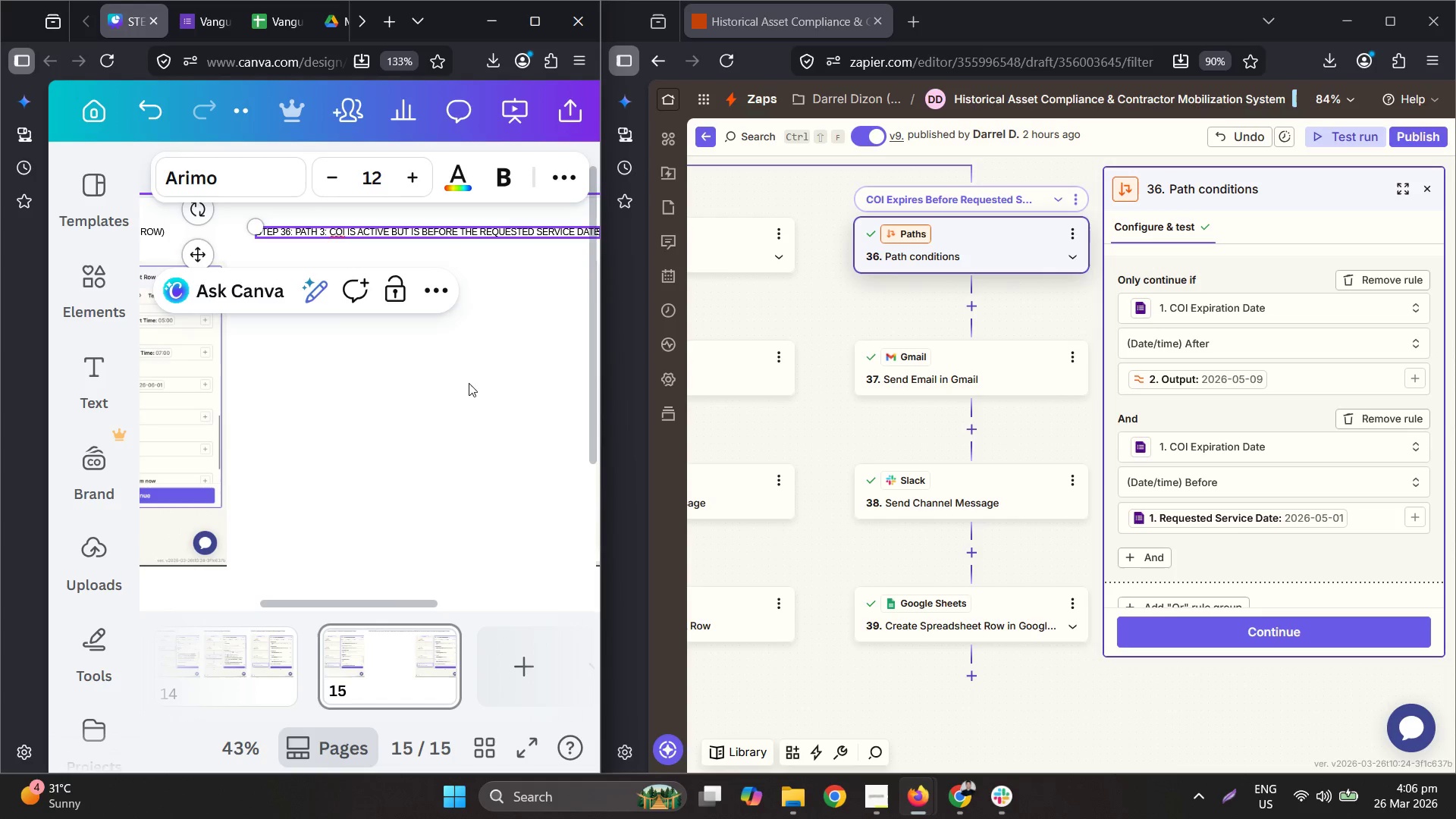 
hold_key(key=ControlLeft, duration=1.11)
scroll: coordinate [406, 417], scroll_direction: down, amount: 2.0
 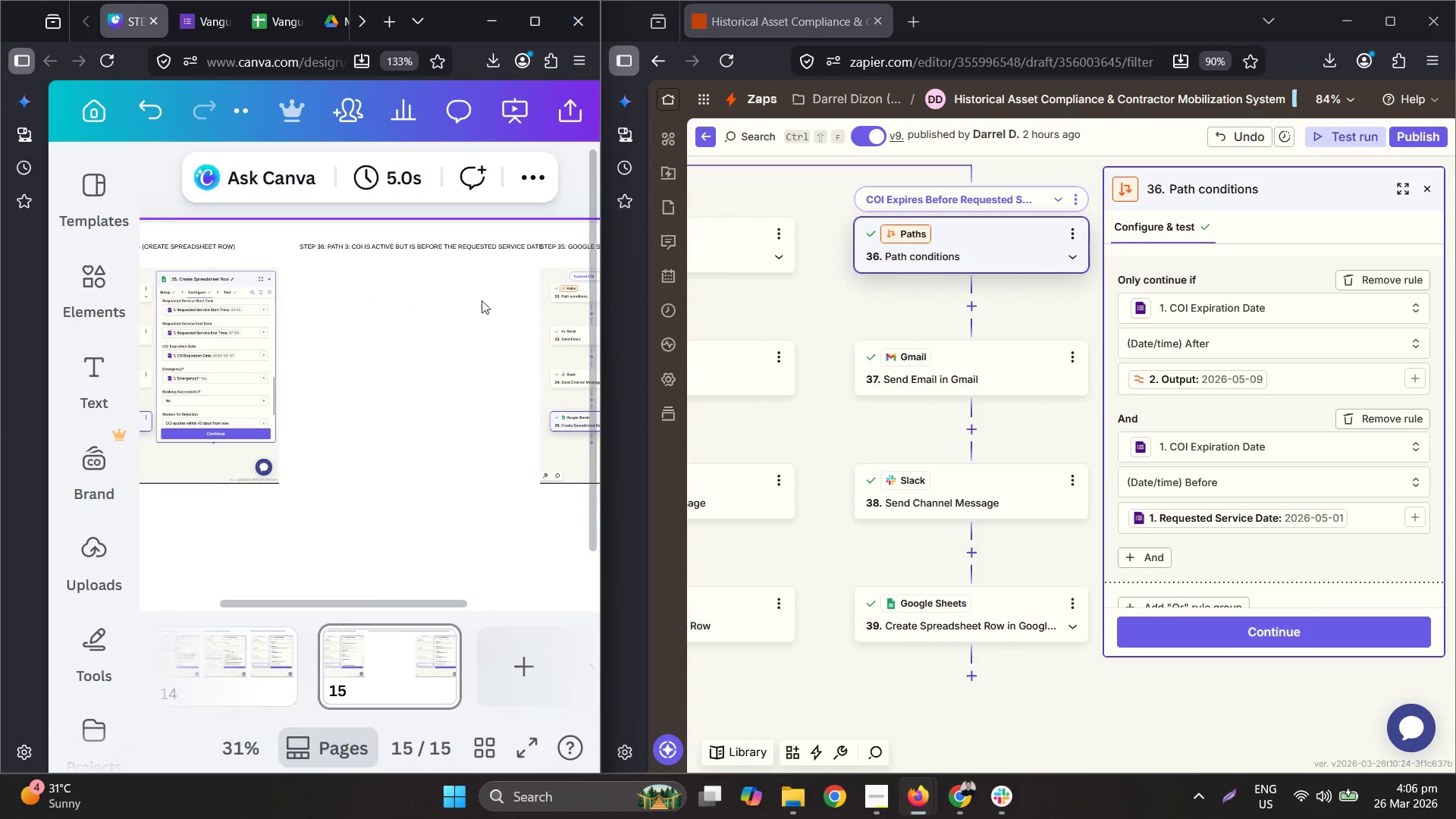 
hold_key(key=ControlLeft, duration=1.64)
double_click([513, 246])
 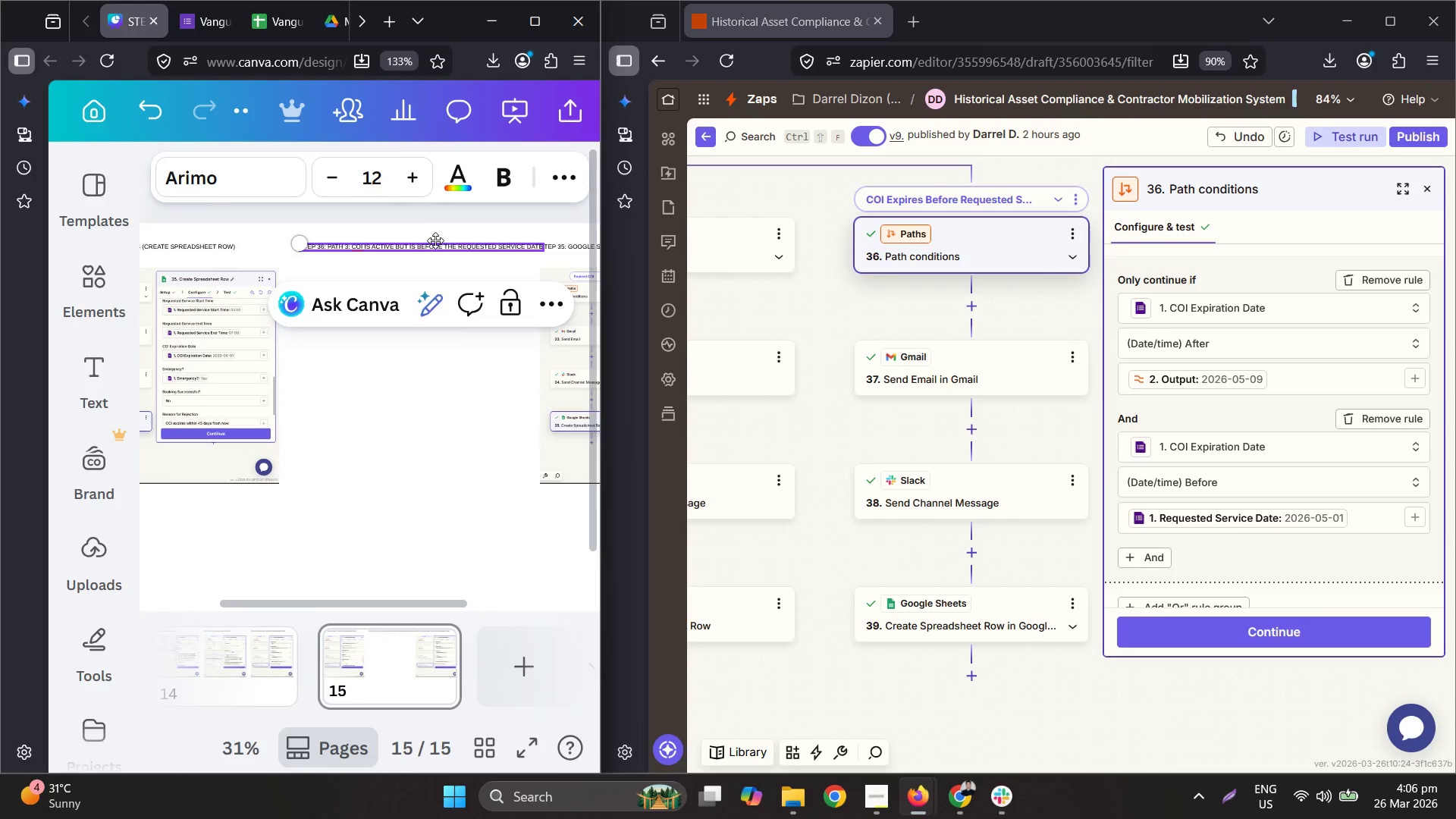 
hold_key(key=ControlLeft, duration=0.59)
scroll: coordinate [435, 240], scroll_direction: up, amount: 3.0
 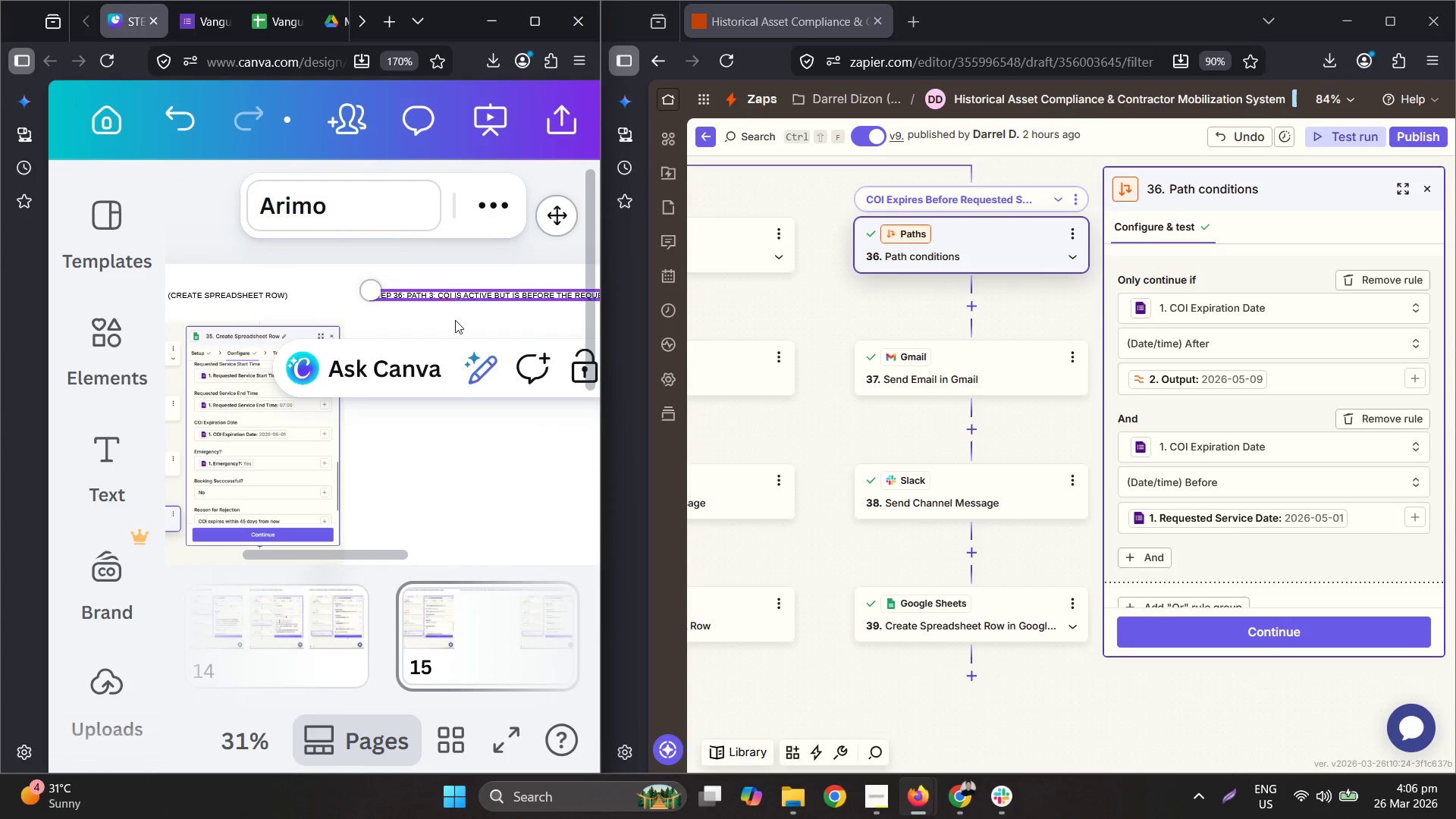 
left_click_drag(start_coordinate=[359, 554], to_coordinate=[440, 559])
 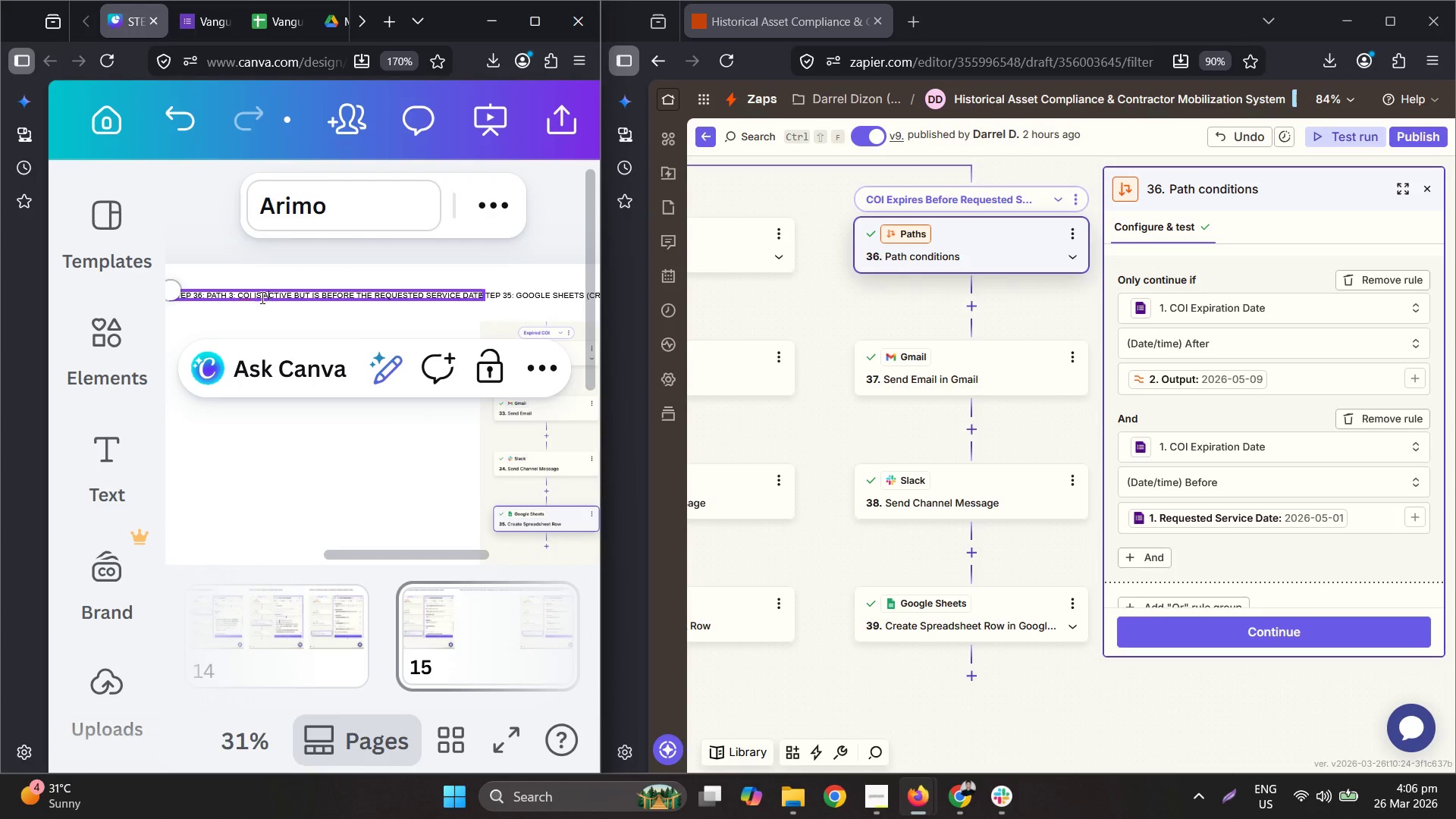 
hold_key(key=ControlLeft, duration=0.41)
scroll: coordinate [250, 295], scroll_direction: up, amount: 2.0
 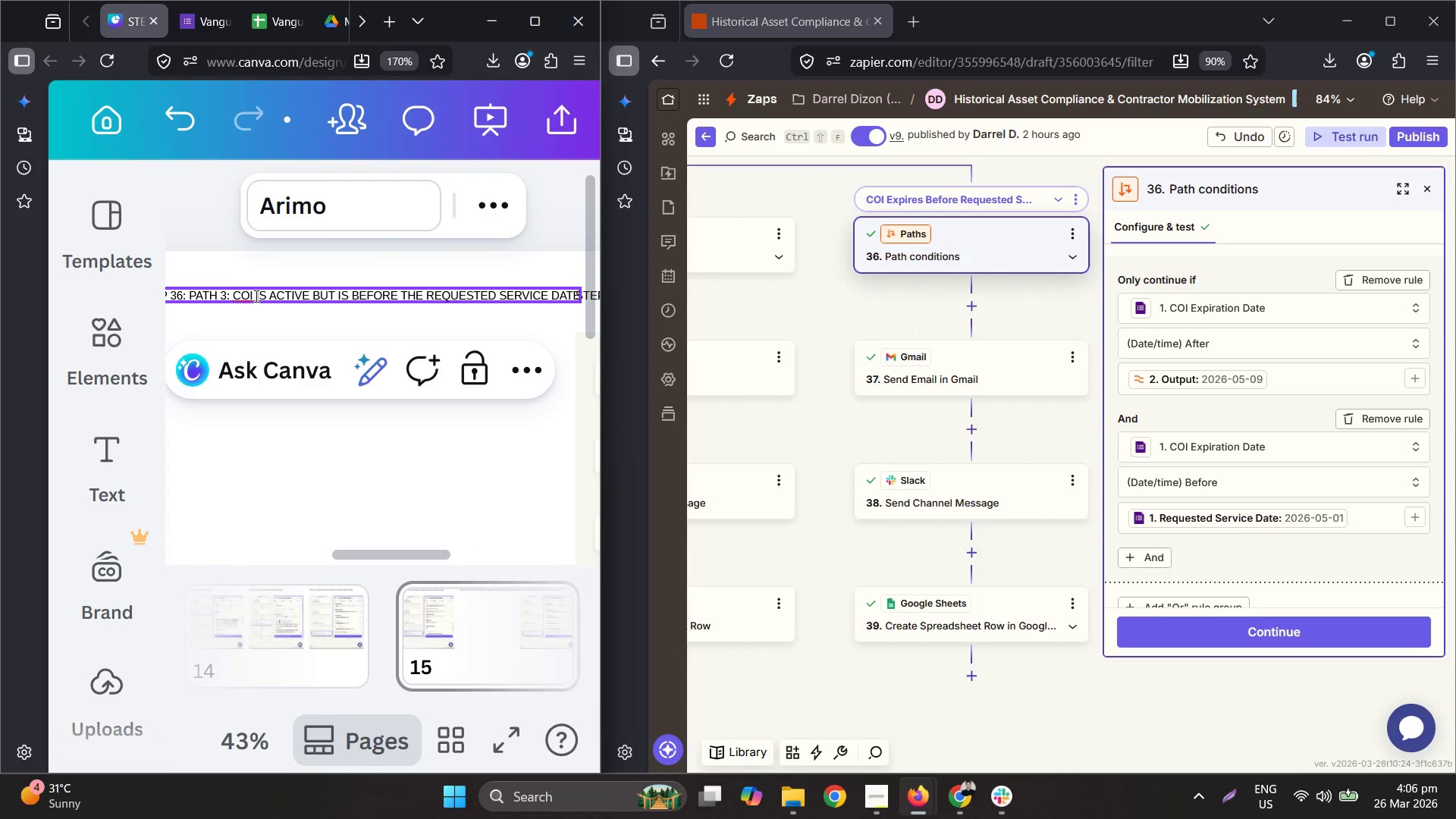 
left_click_drag(start_coordinate=[256, 296], to_coordinate=[355, 297])
 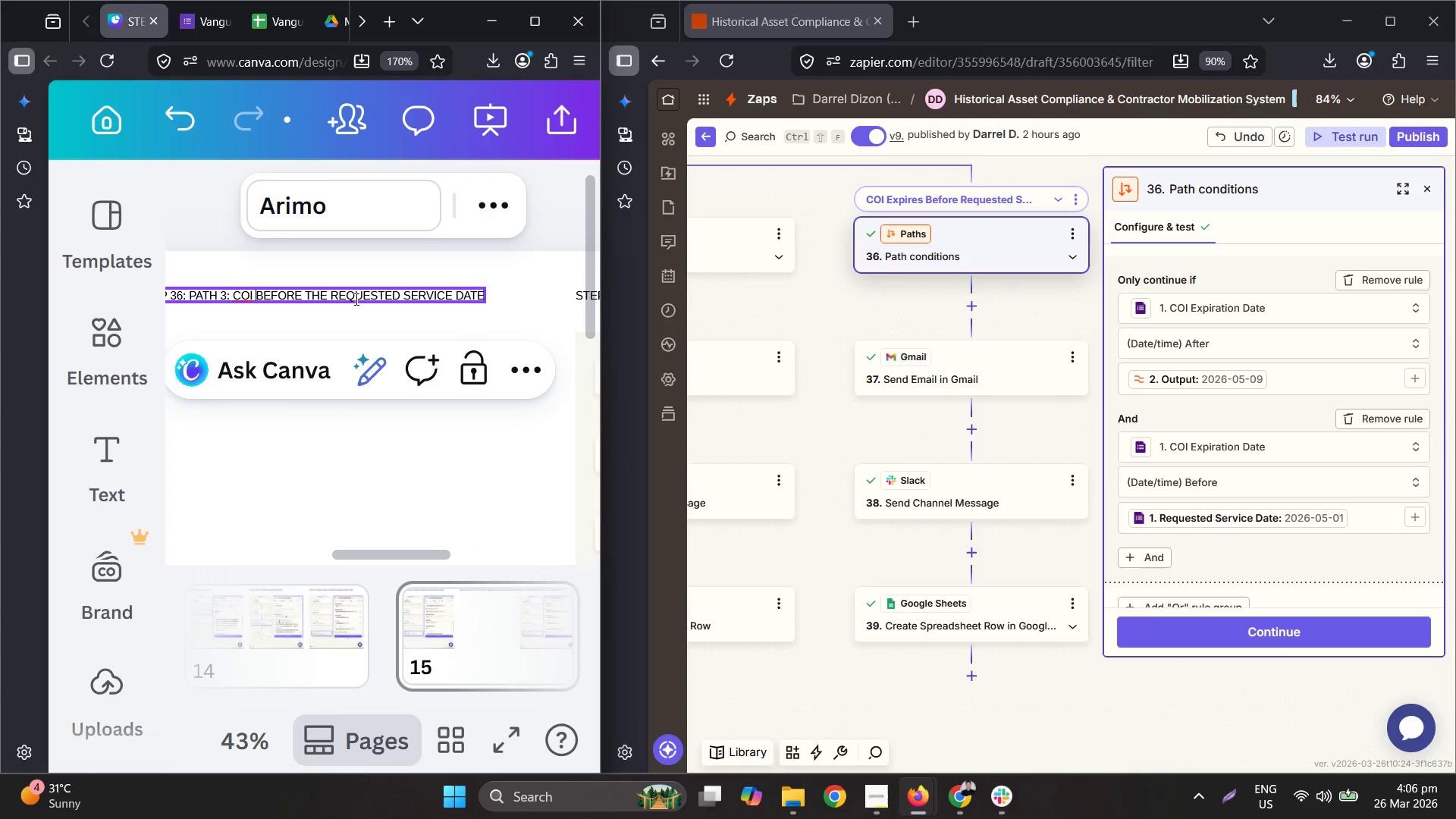 
key(Backspace)
 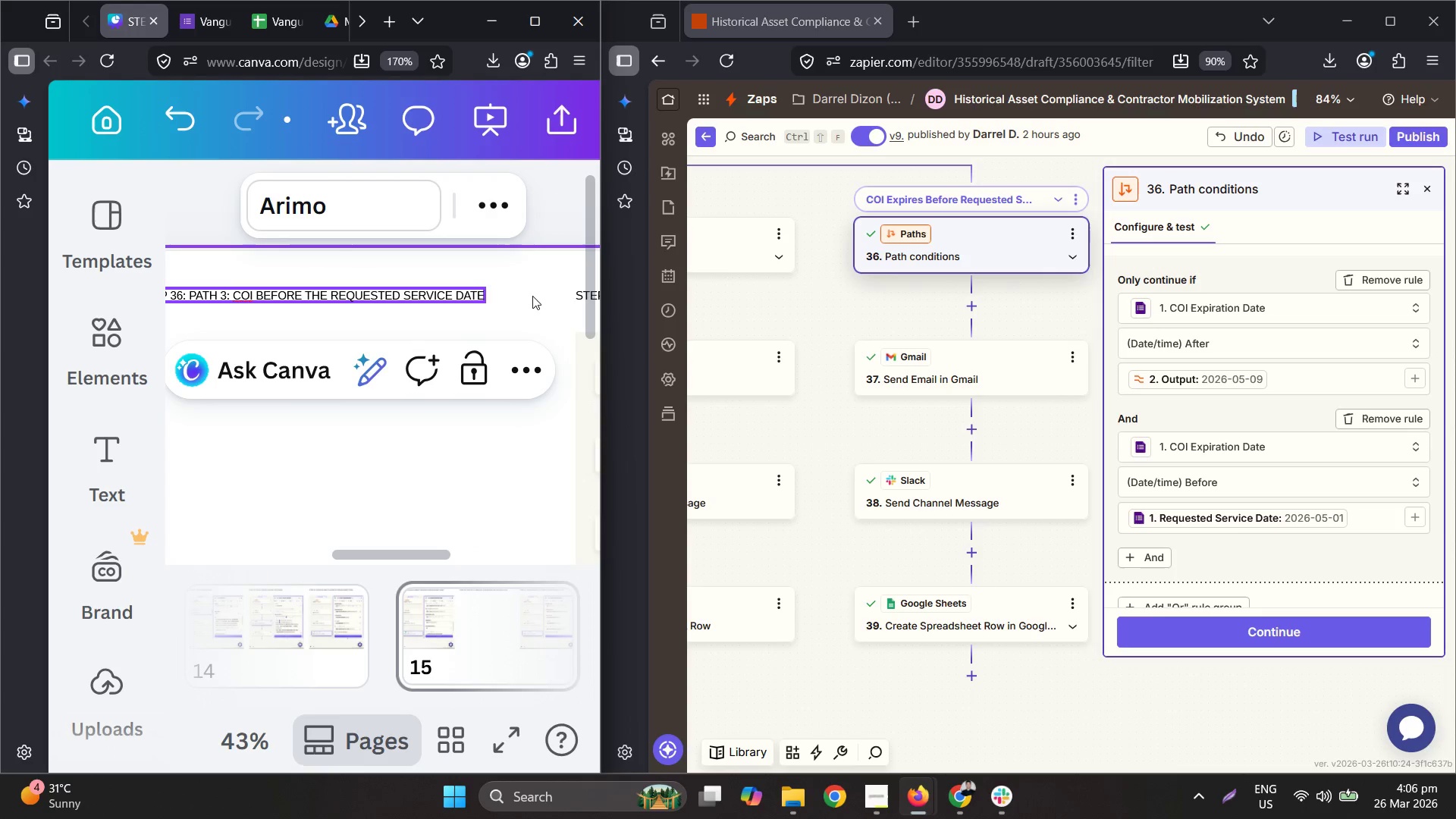 
left_click([535, 297])
 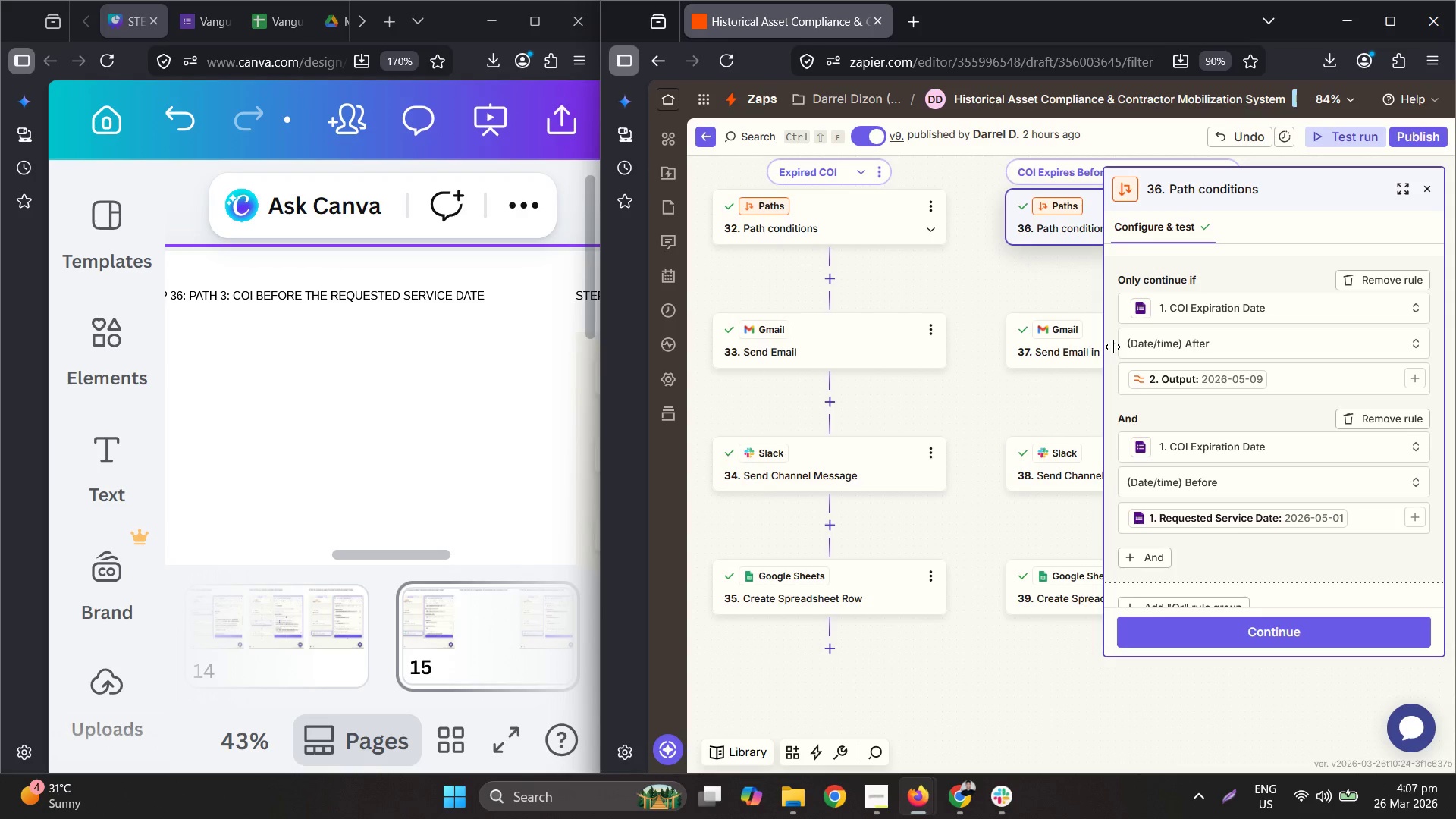 
wait(34.8)
 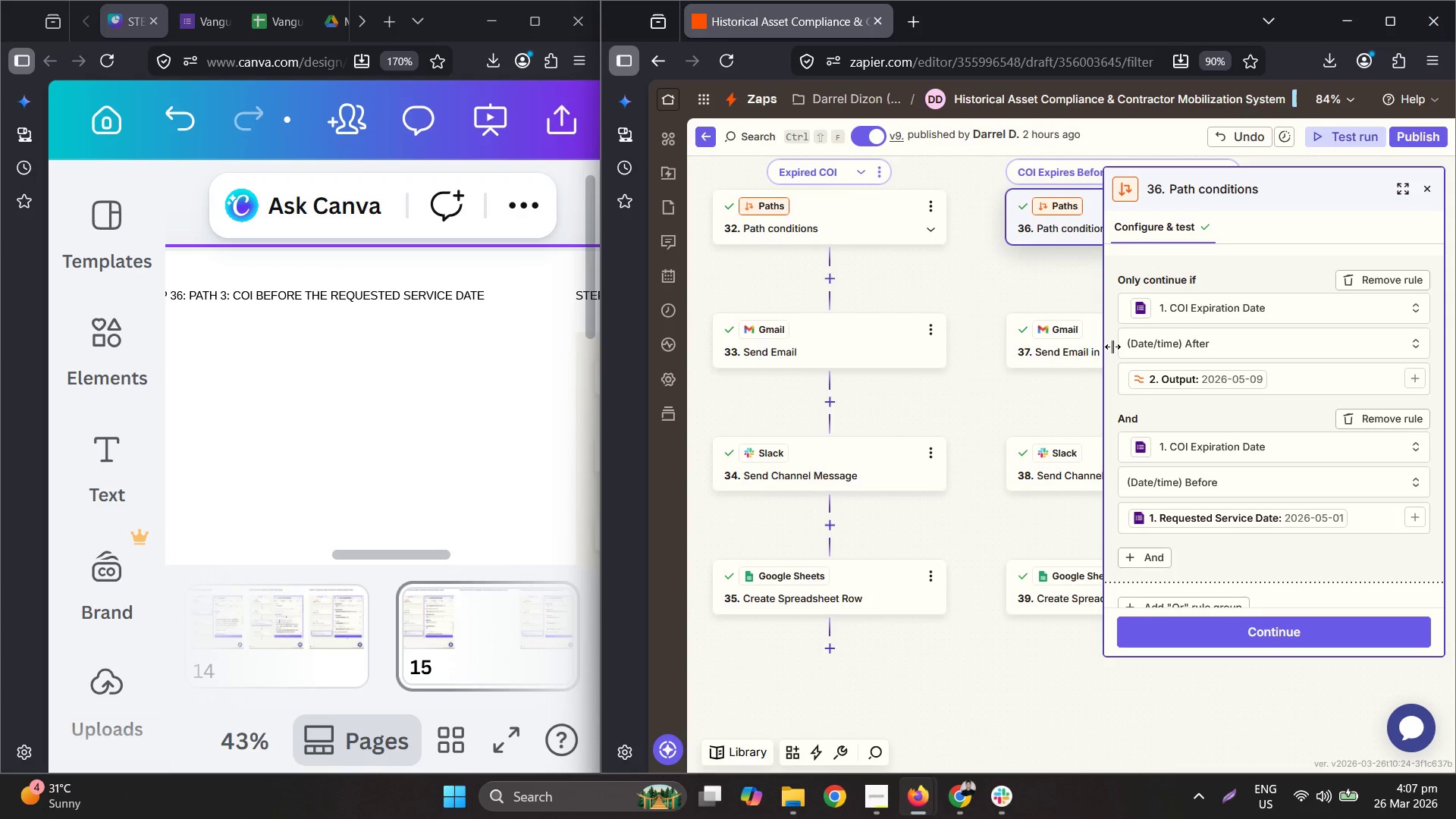 
double_click([273, 297])
 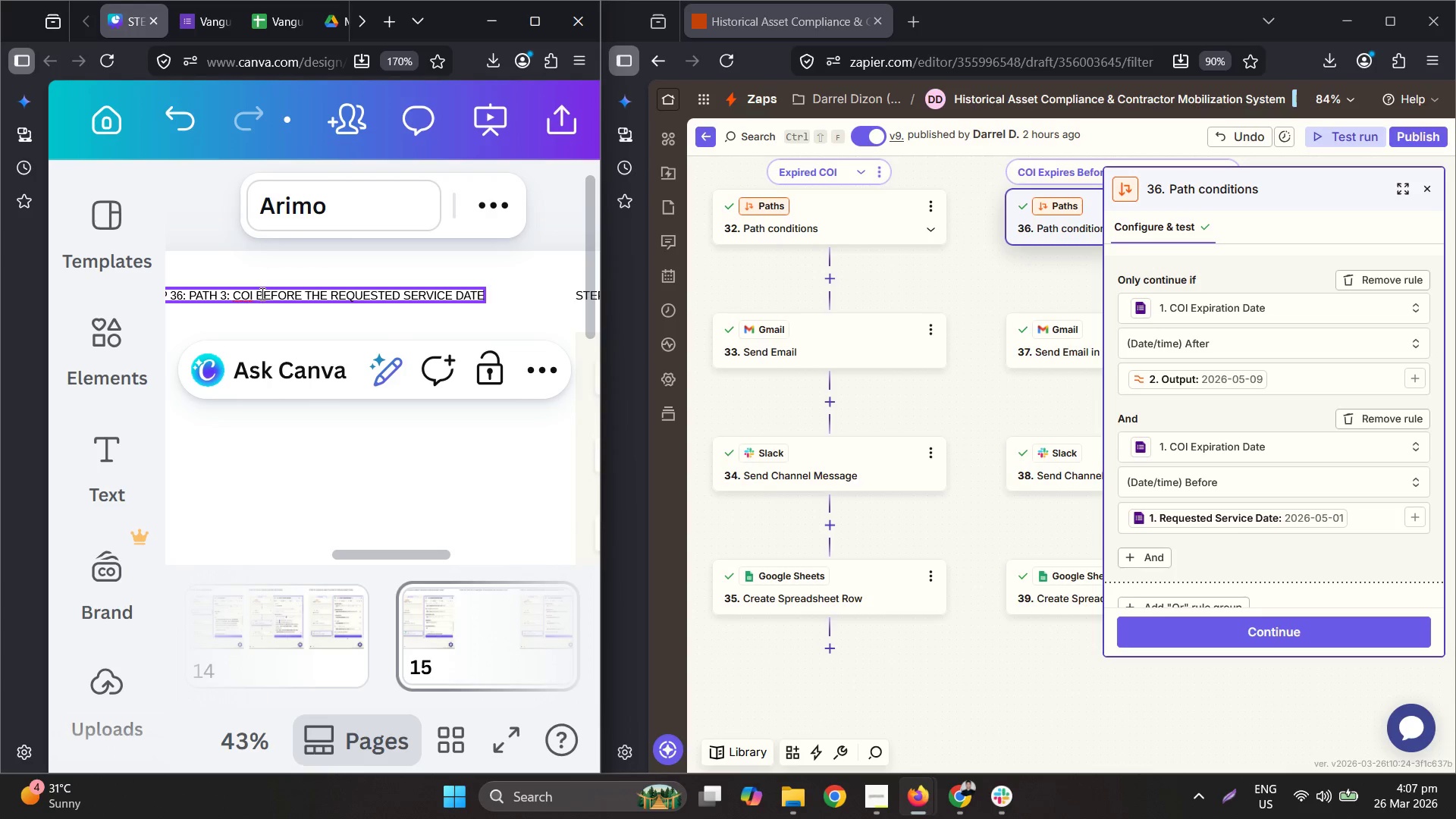 
left_click([253, 293])
 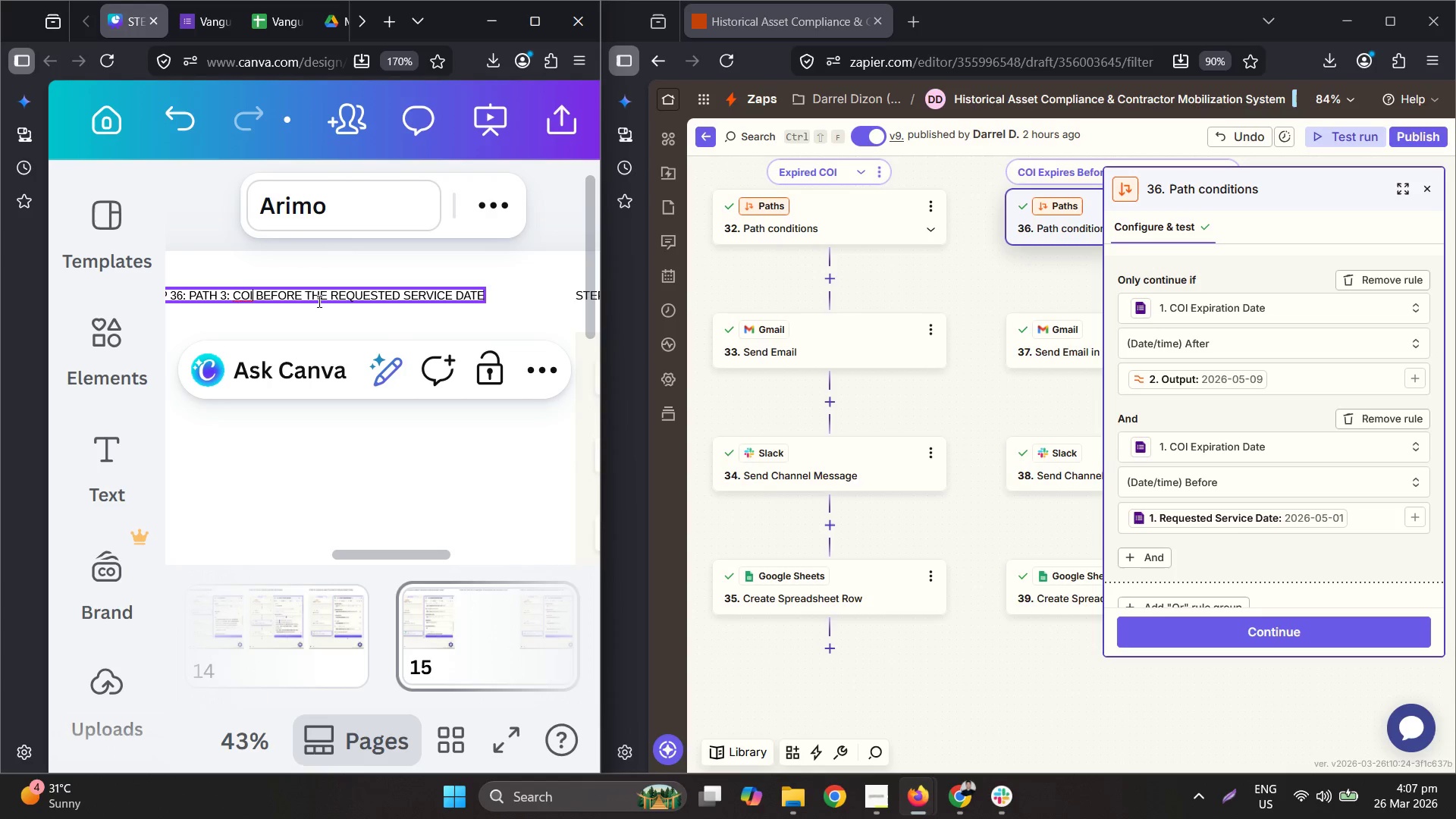 
type( active byt )
key(Backspace)
key(Backspace)
key(Backspace)
type(ut )
 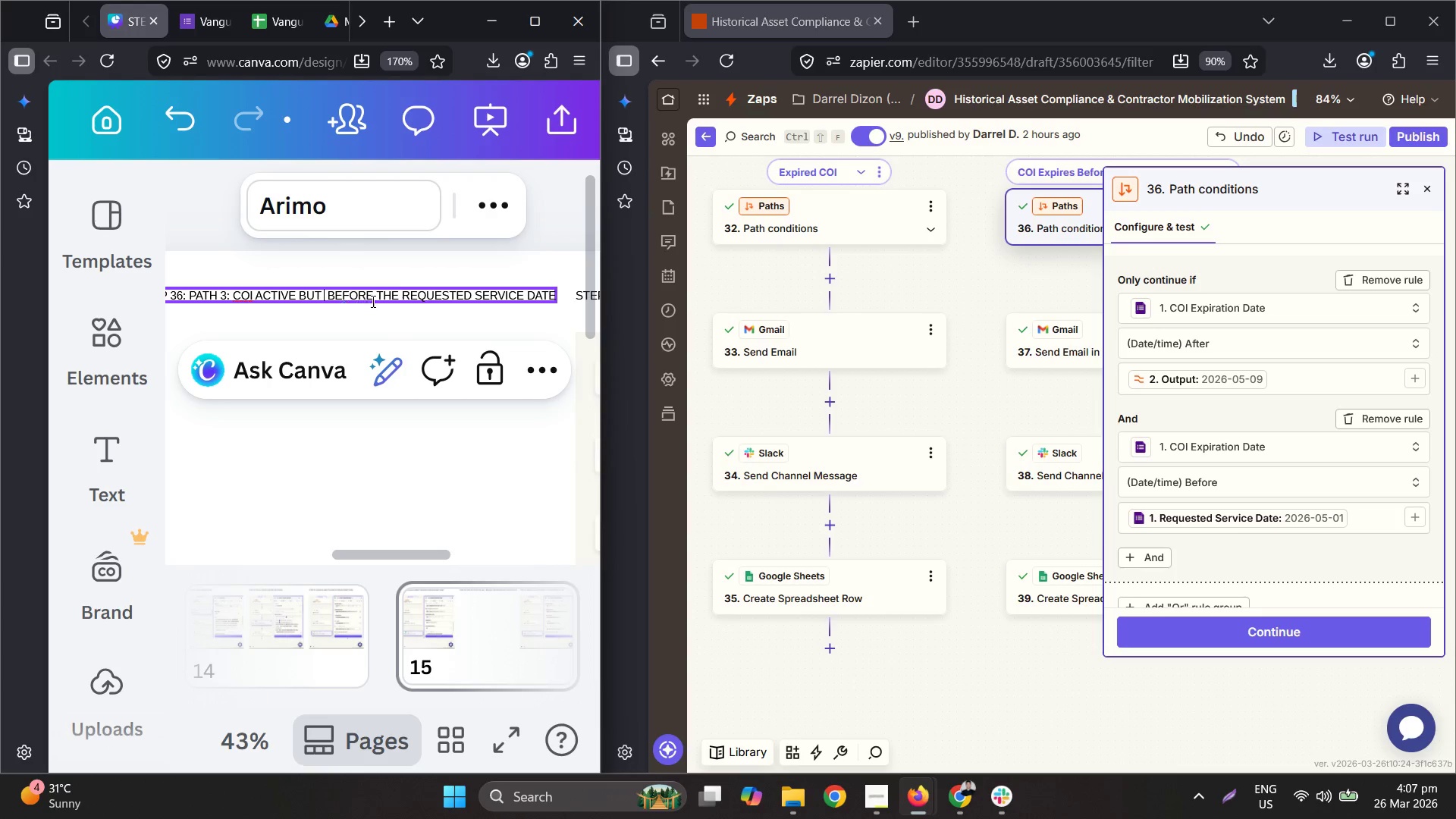 
left_click([414, 269])
 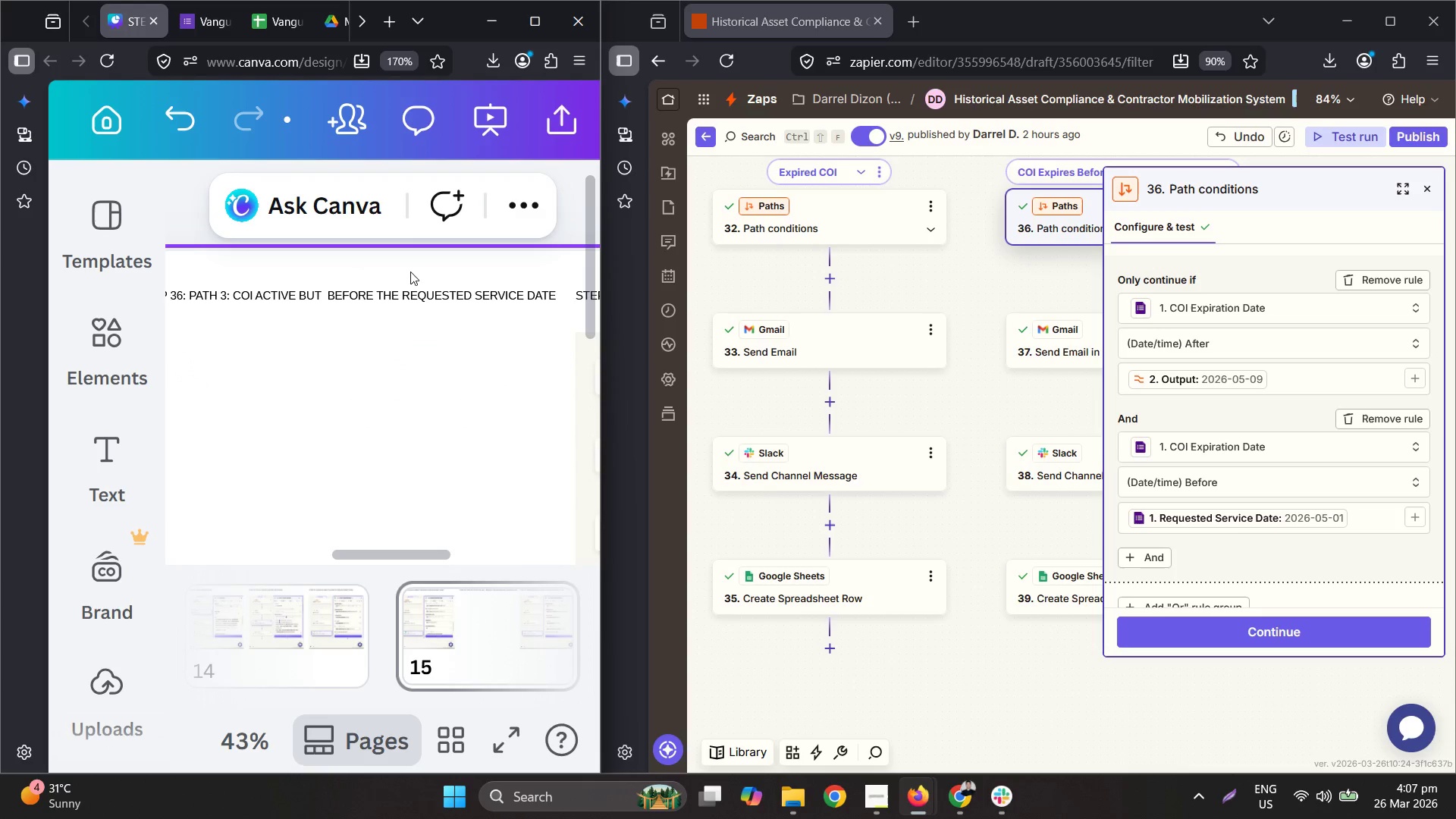 
hold_key(key=ControlLeft, duration=1.02)
scroll: coordinate [421, 307], scroll_direction: down, amount: 3.0
 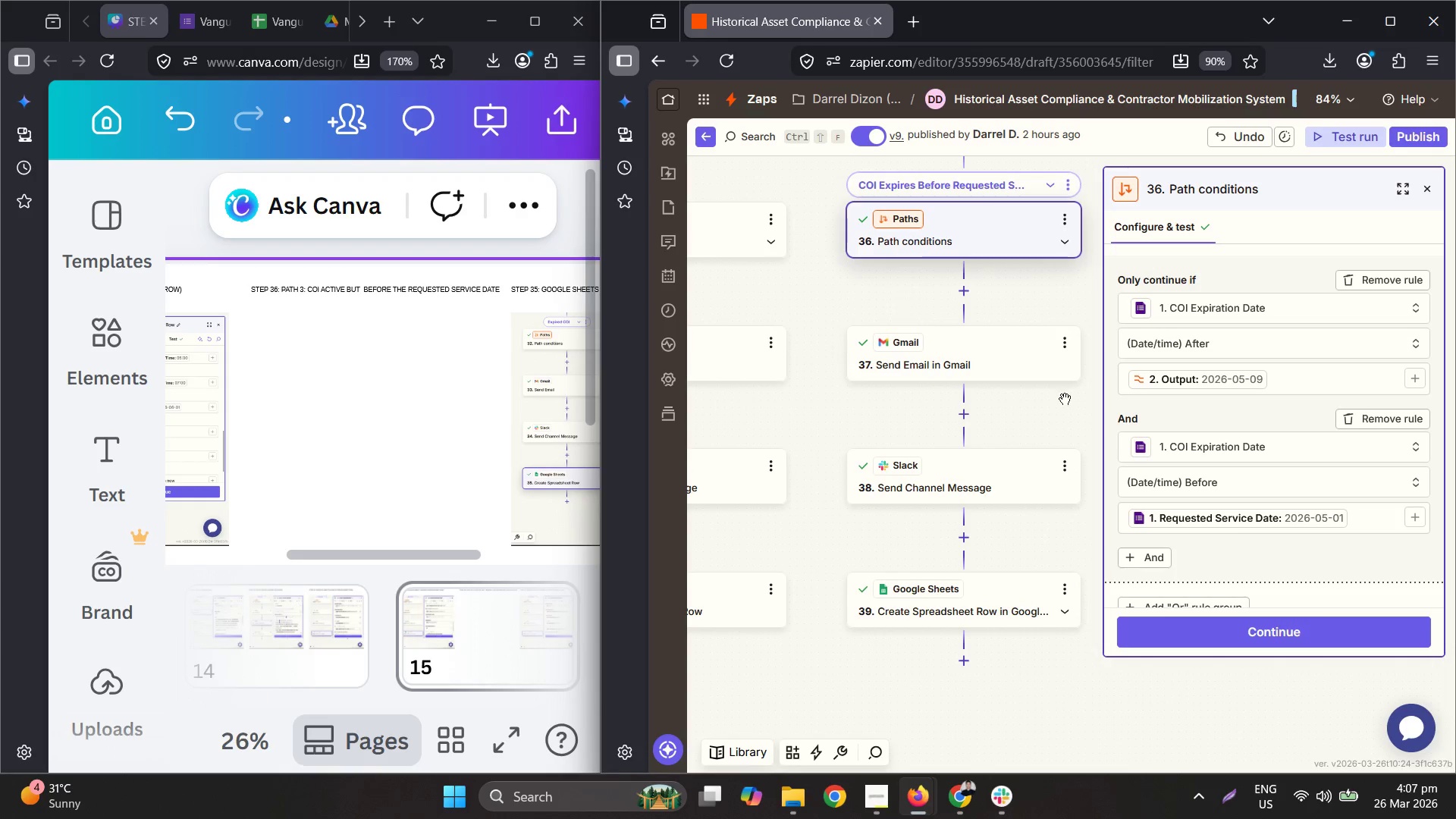 
left_click_drag(start_coordinate=[328, 555], to_coordinate=[364, 578])
 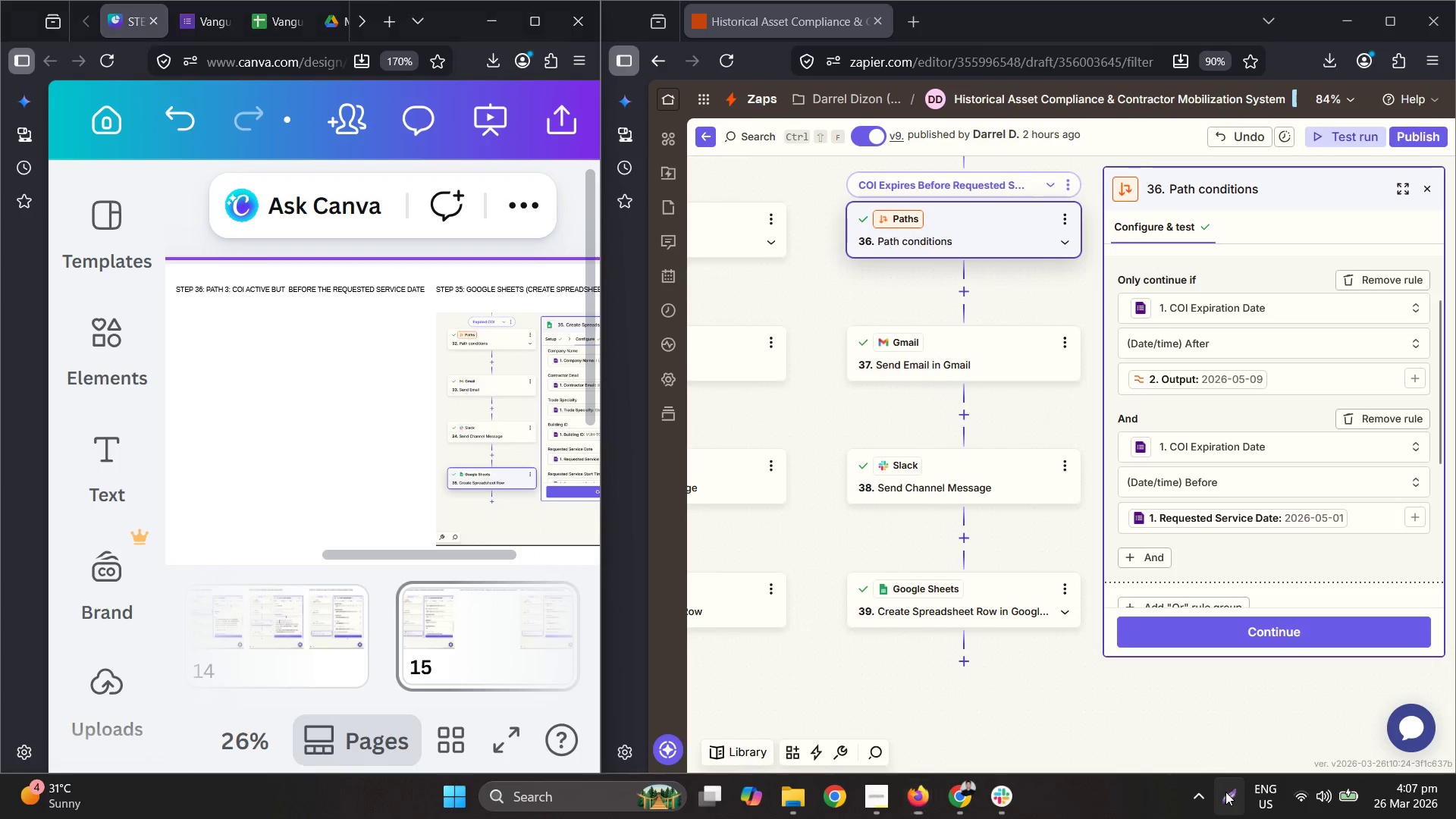 
right_click([1078, 503])
 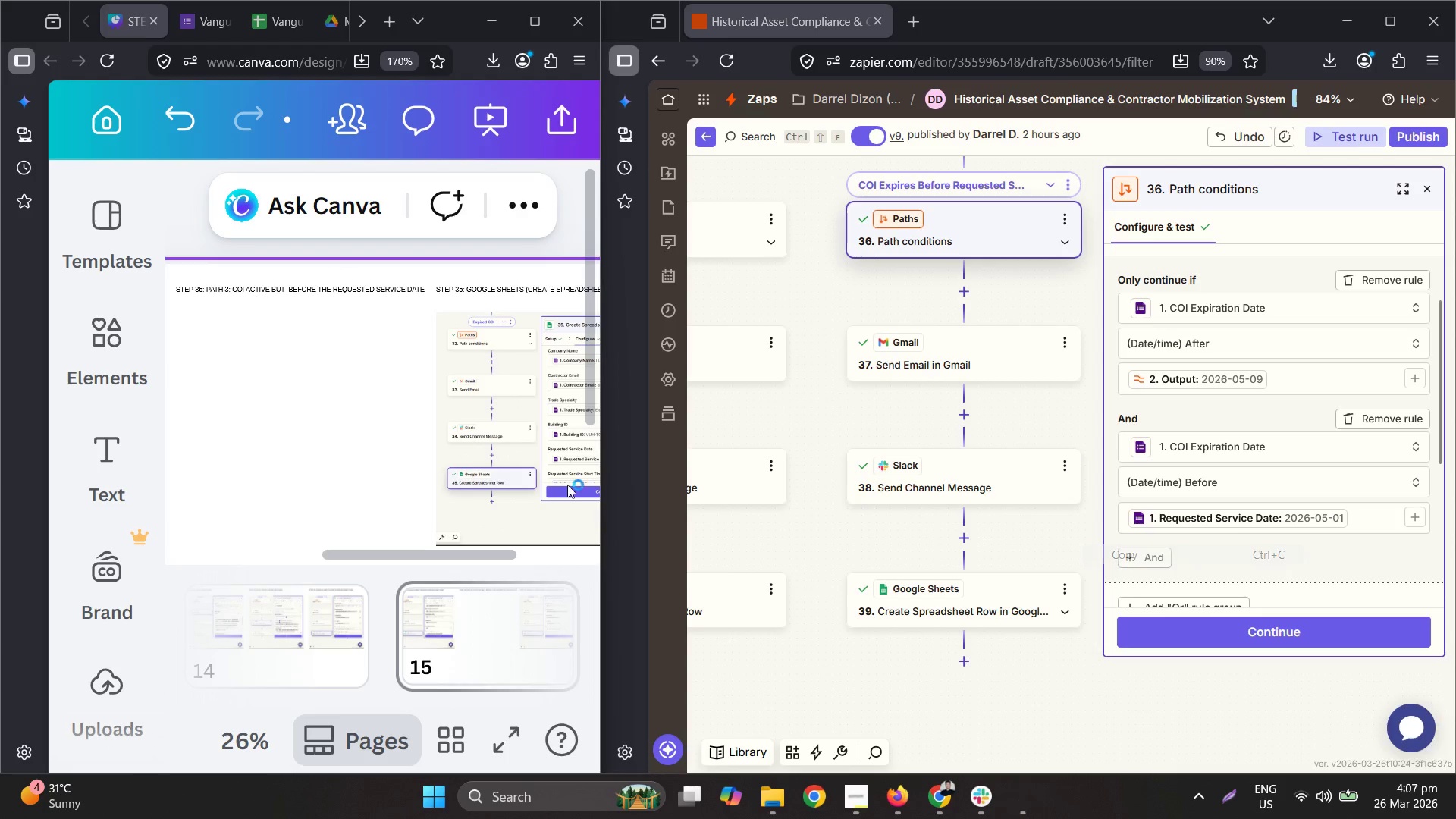 
double_click([483, 446])
 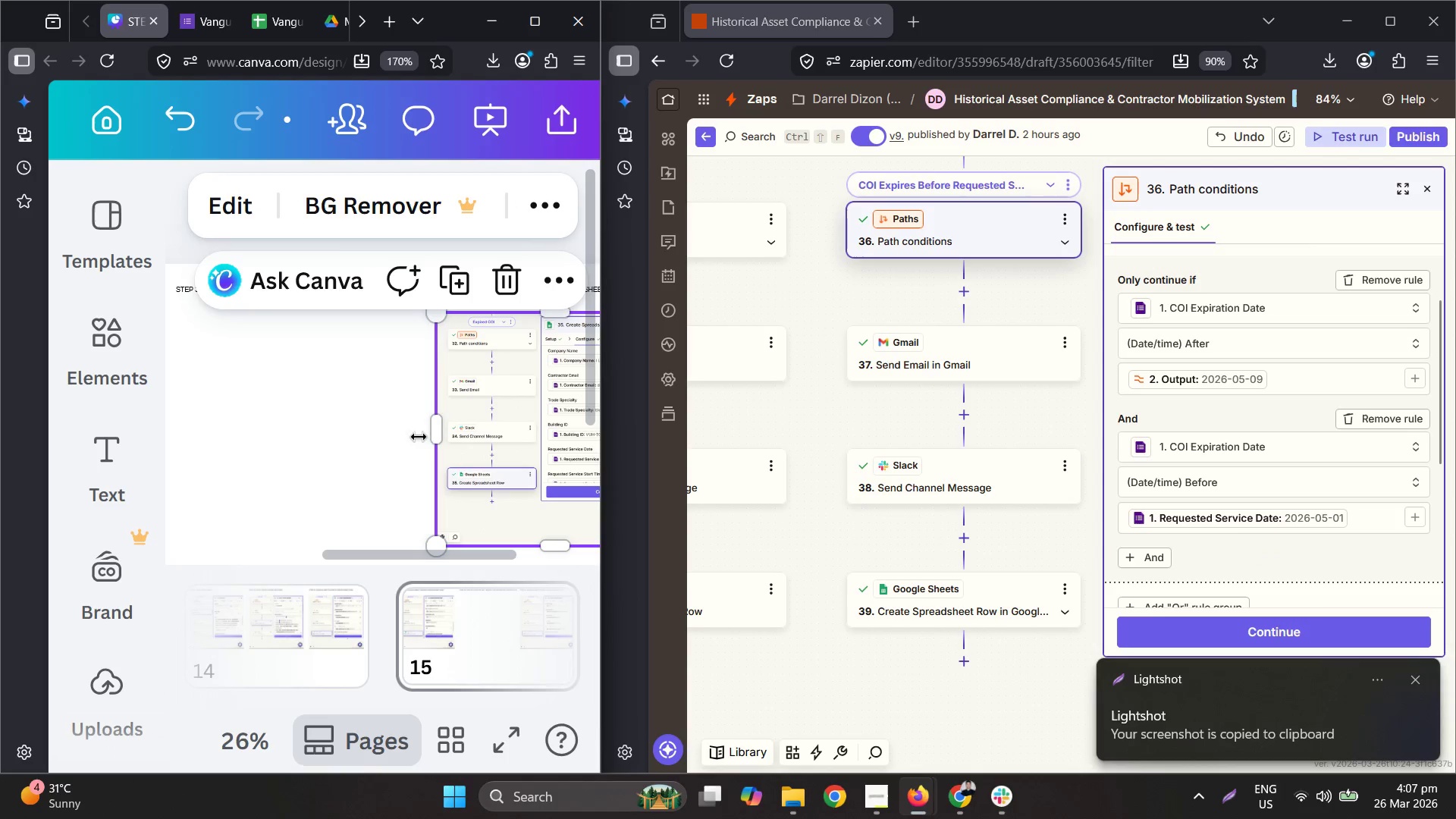 
triple_click([405, 434])
 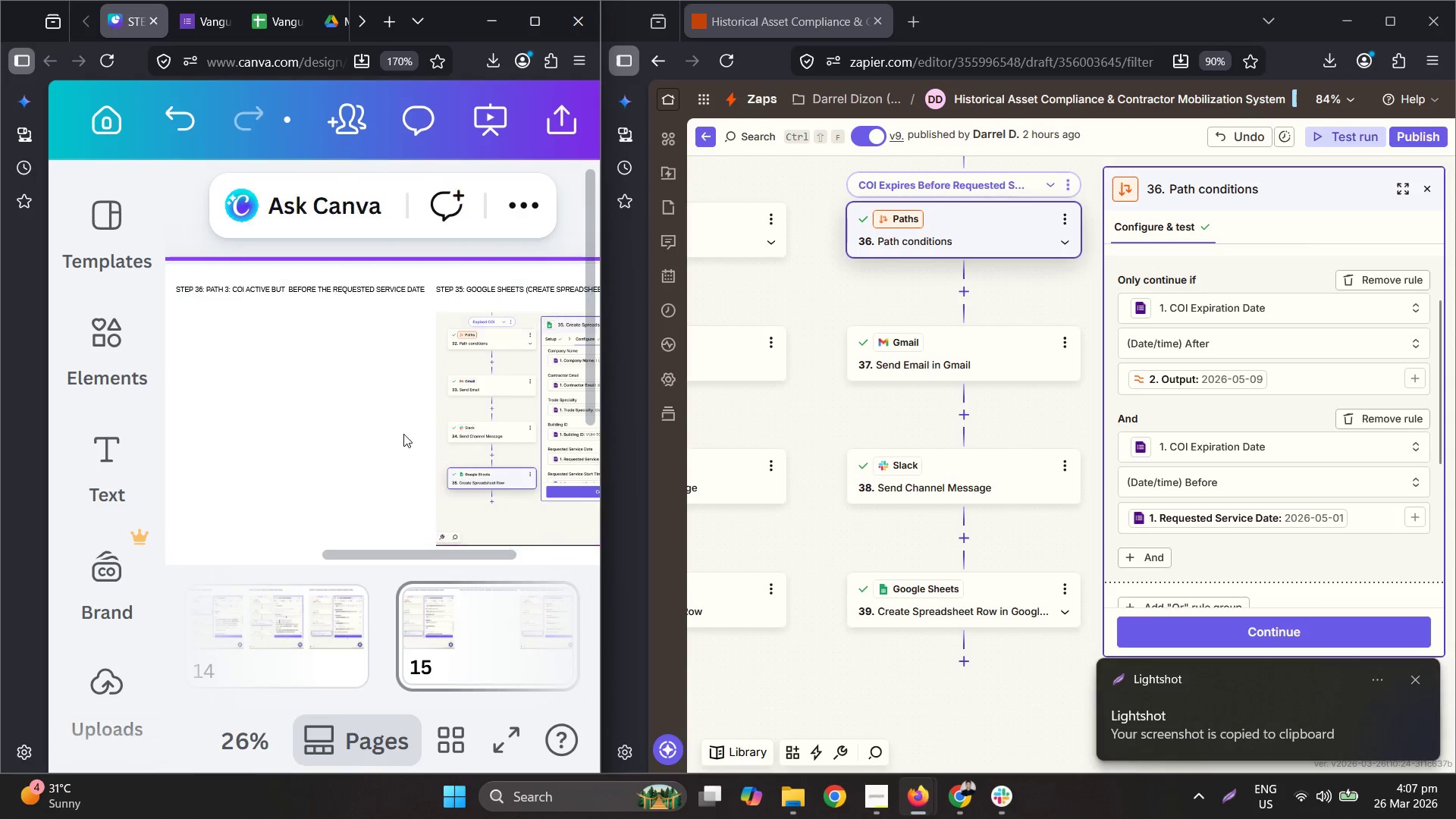 
key(Control+ControlLeft)
 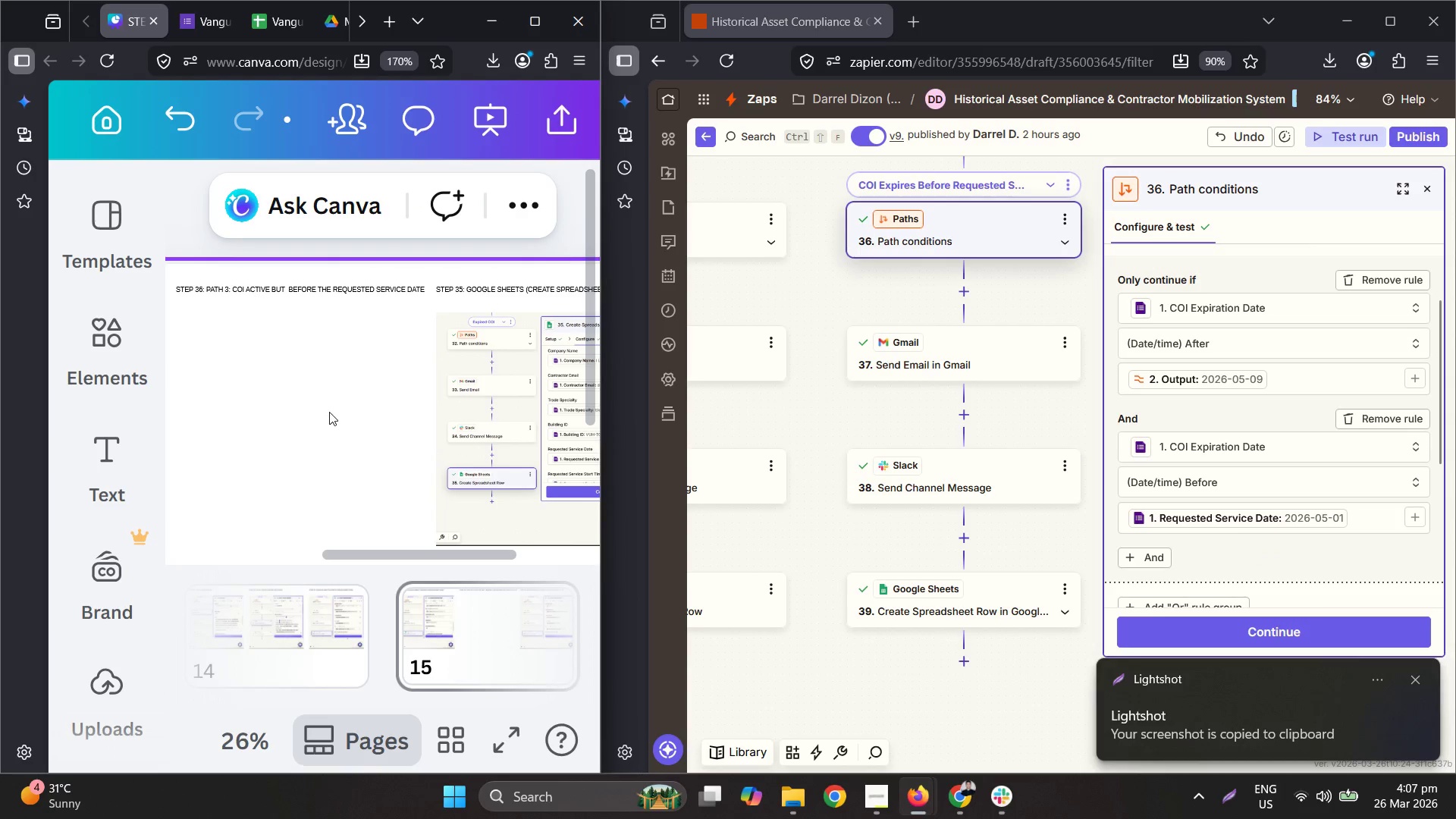 
key(Control+V)
 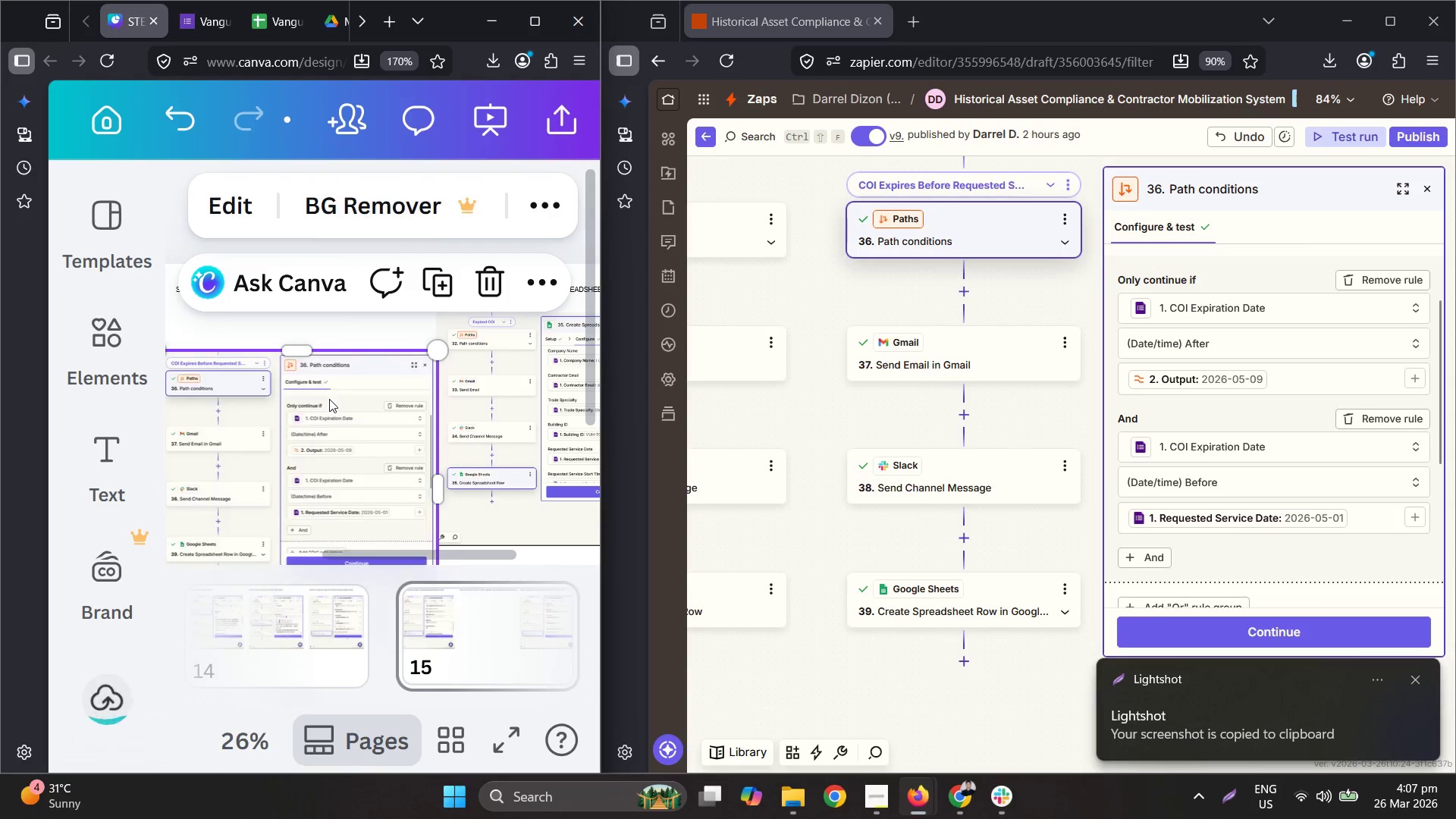 
hold_key(key=ControlLeft, duration=0.34)
 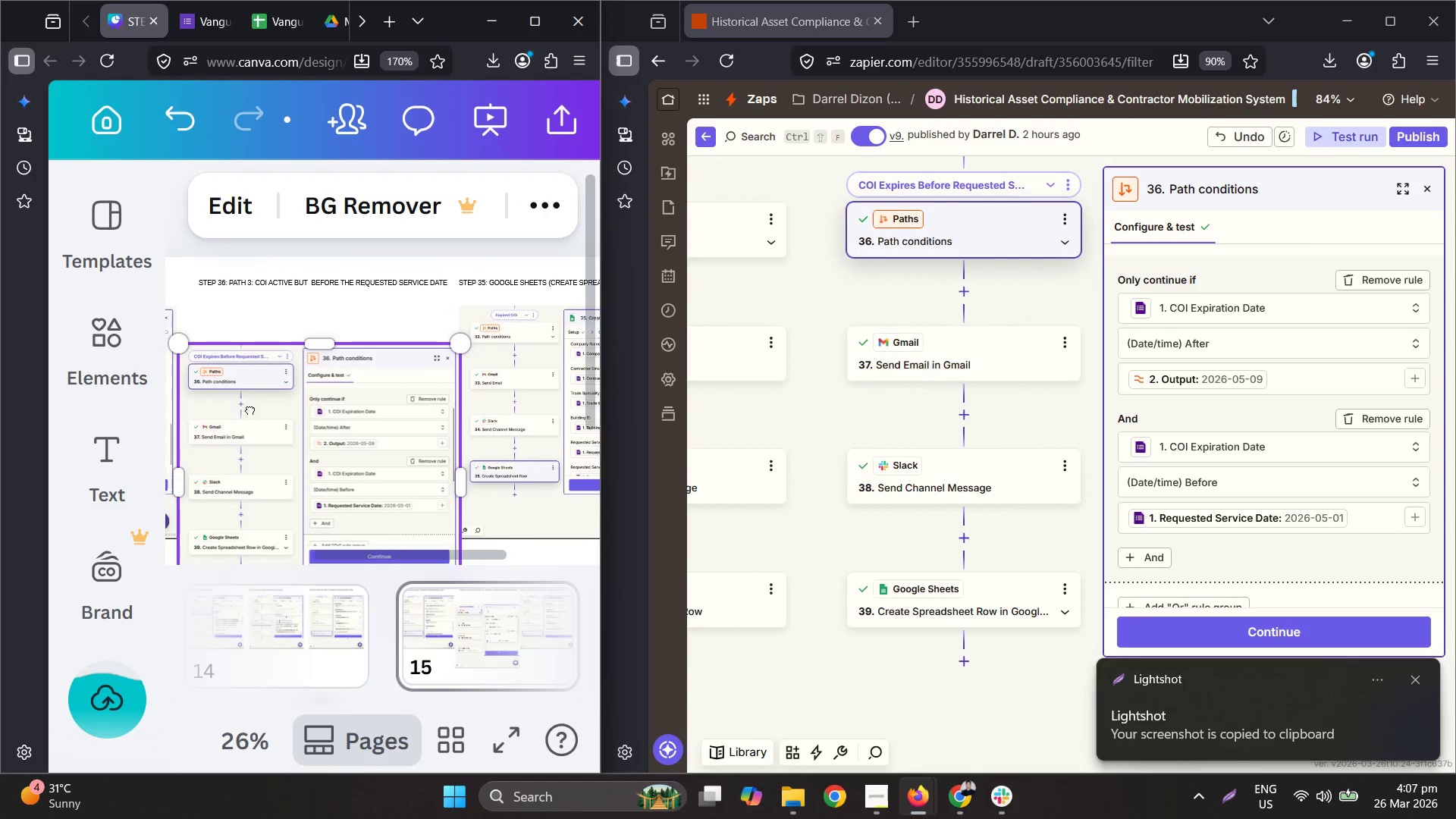 
left_click_drag(start_coordinate=[231, 400], to_coordinate=[253, 366])
 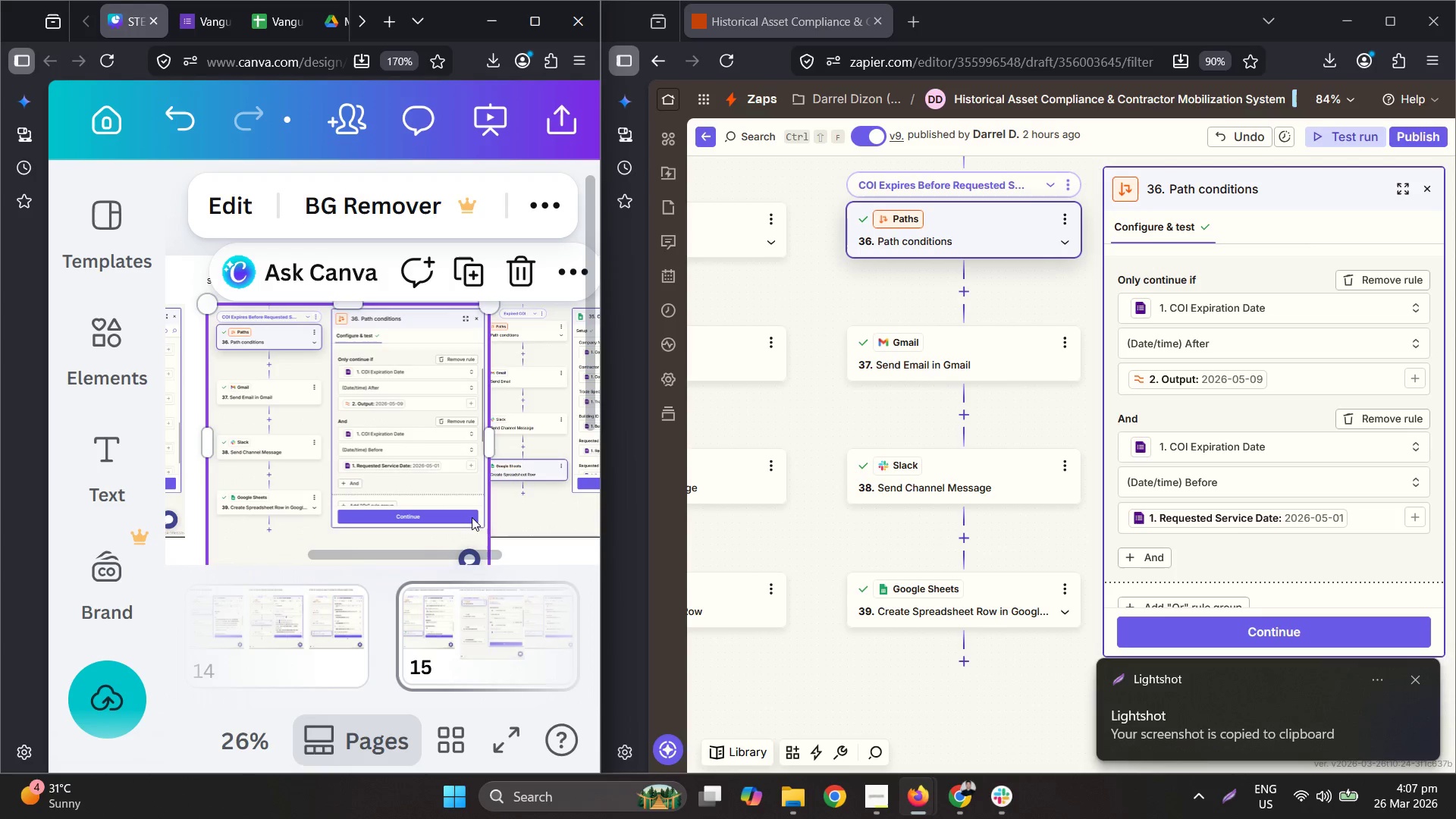 
scroll: coordinate [475, 526], scroll_direction: down, amount: 1.0
 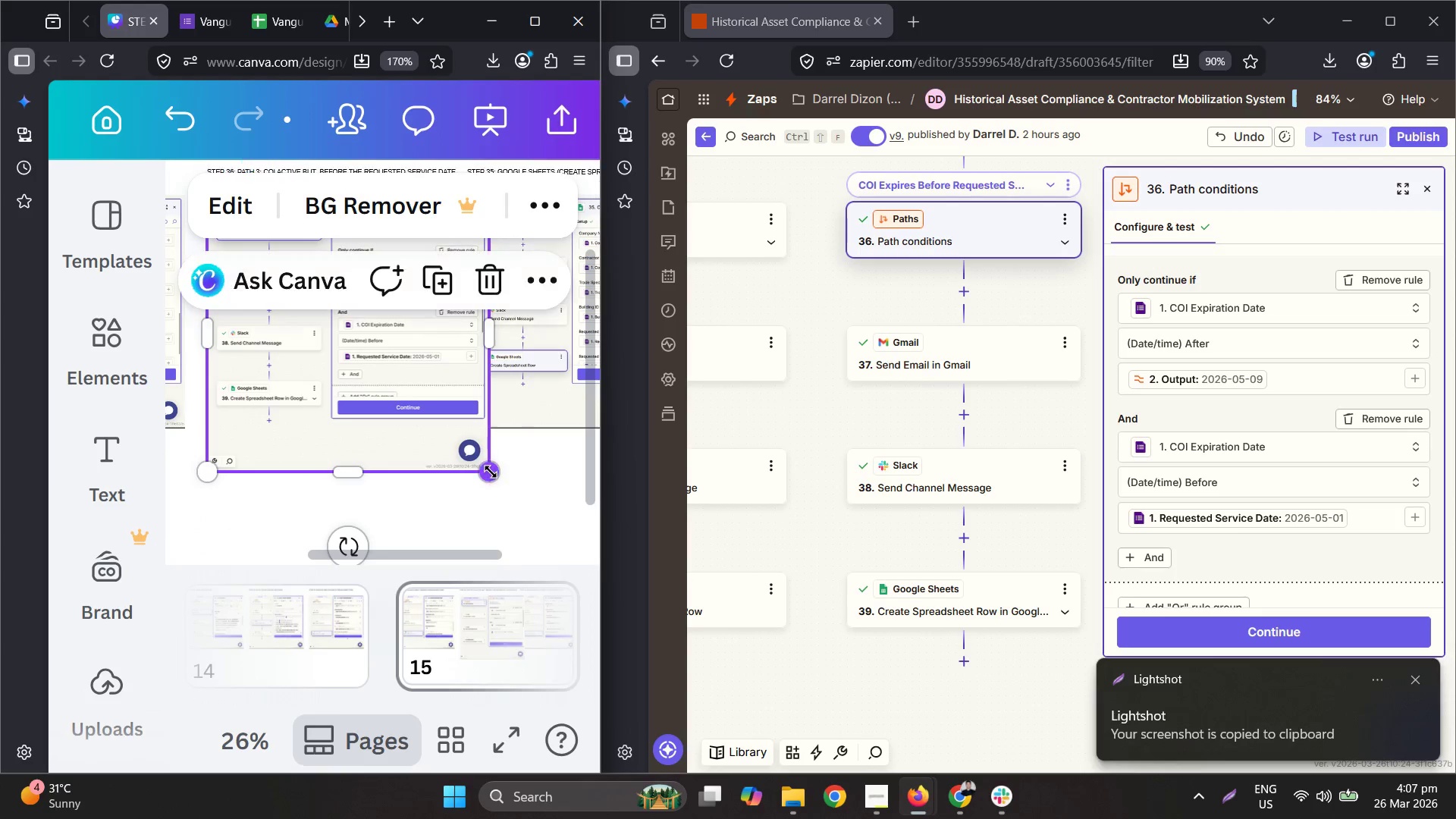 
left_click_drag(start_coordinate=[491, 472], to_coordinate=[436, 435])
 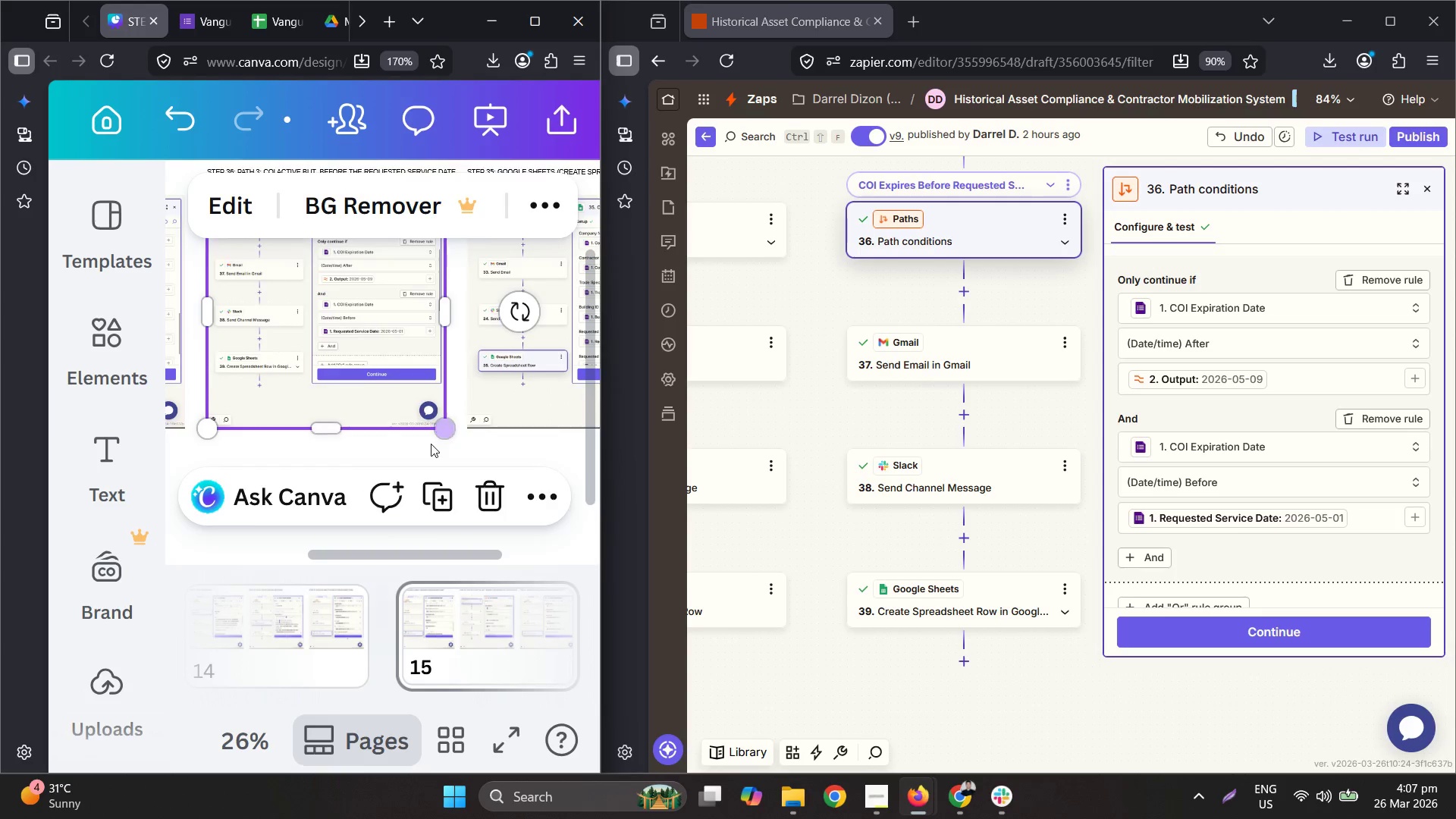 
left_click([492, 395])
 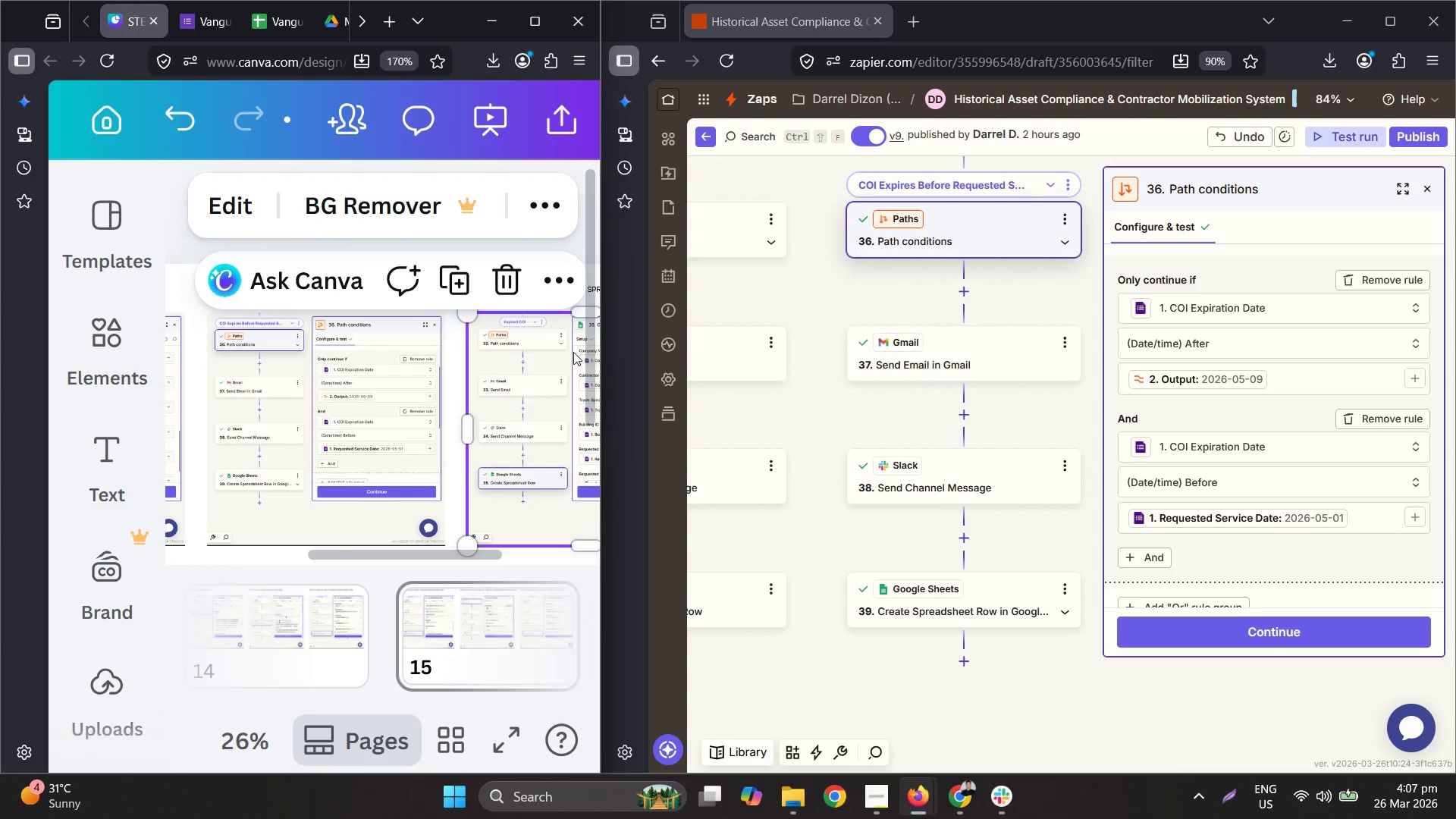 
scroll: coordinate [431, 444], scroll_direction: up, amount: 2.0
 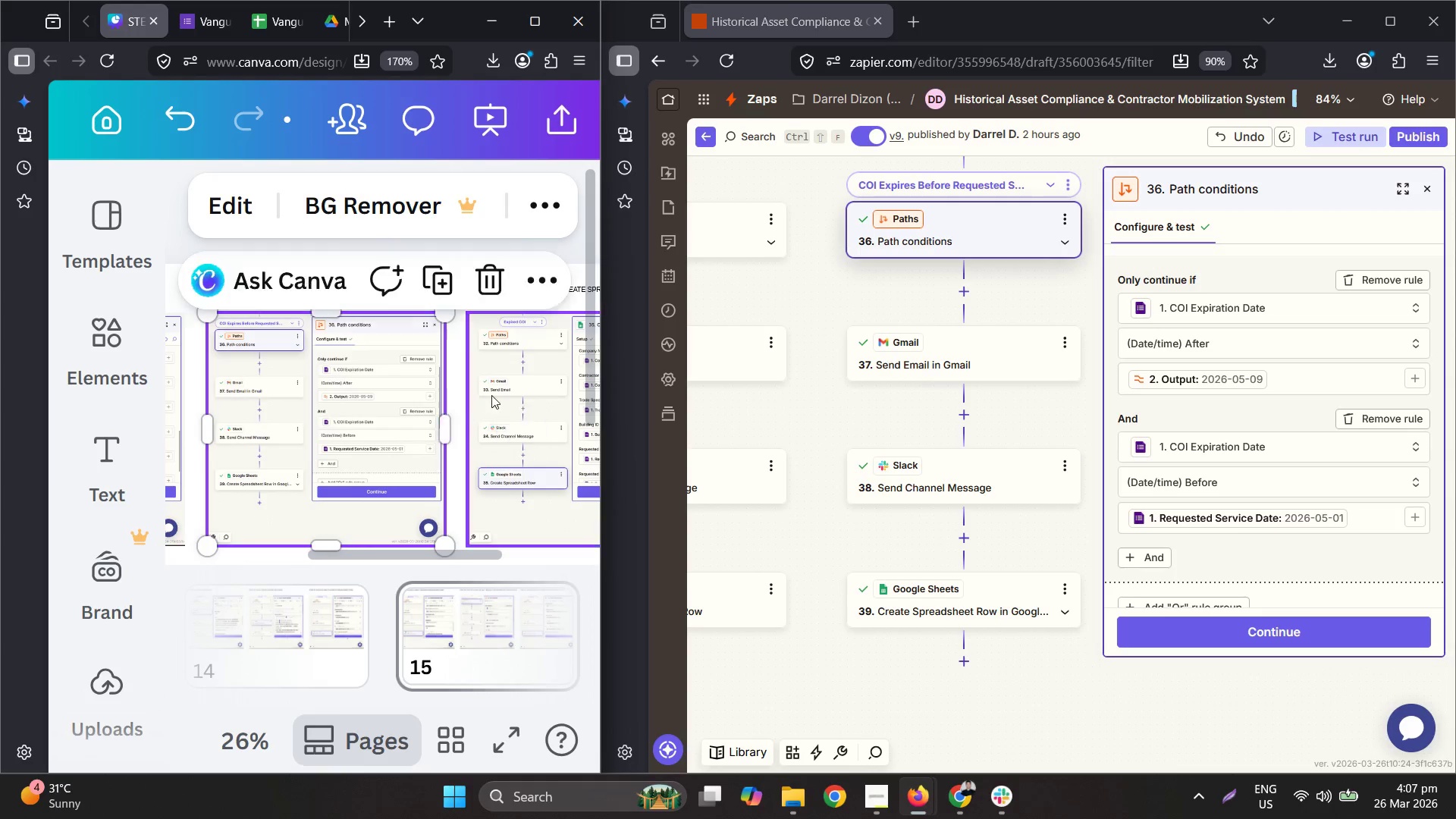 
key(Delete)
 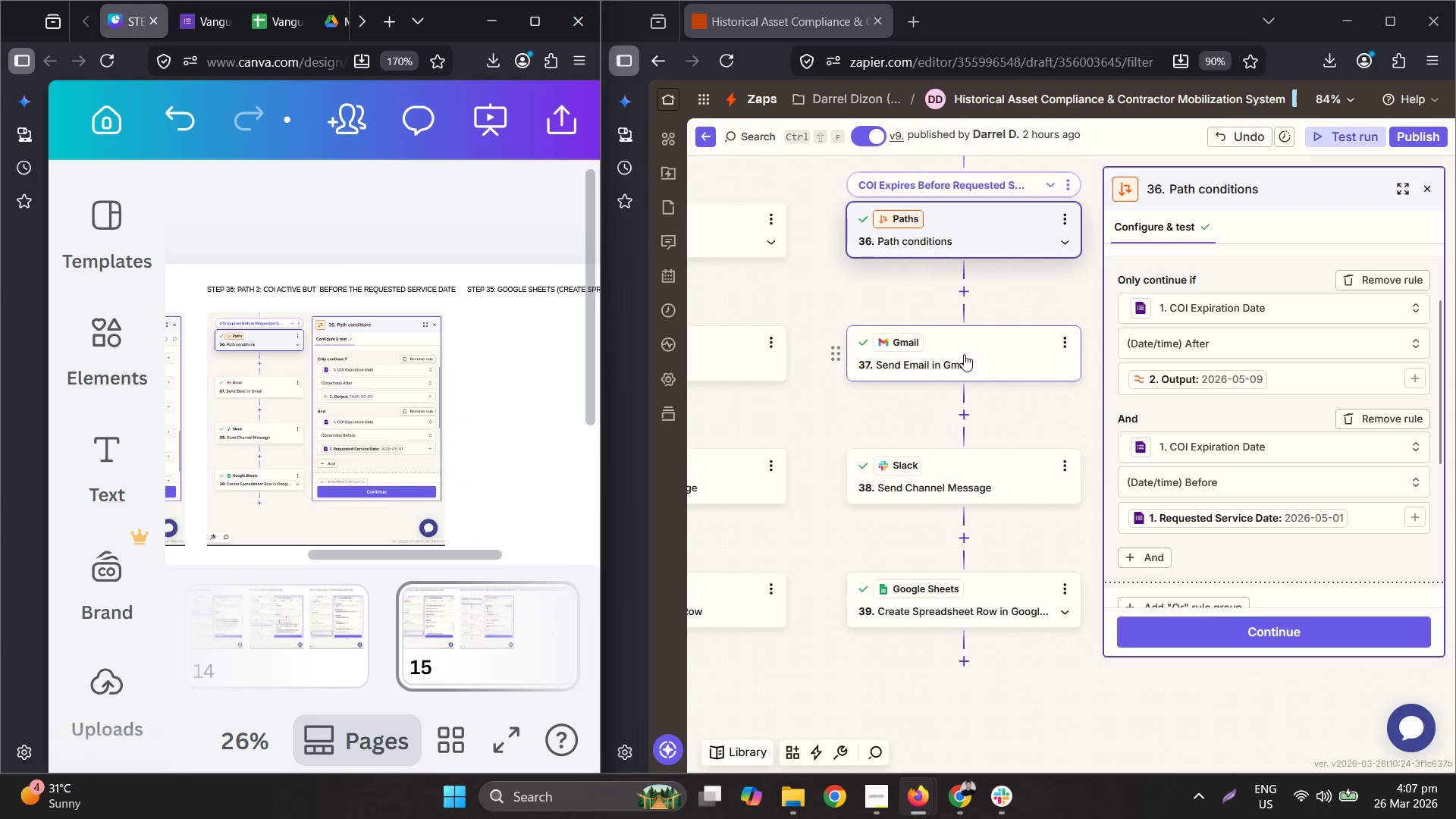 
left_click([985, 352])
 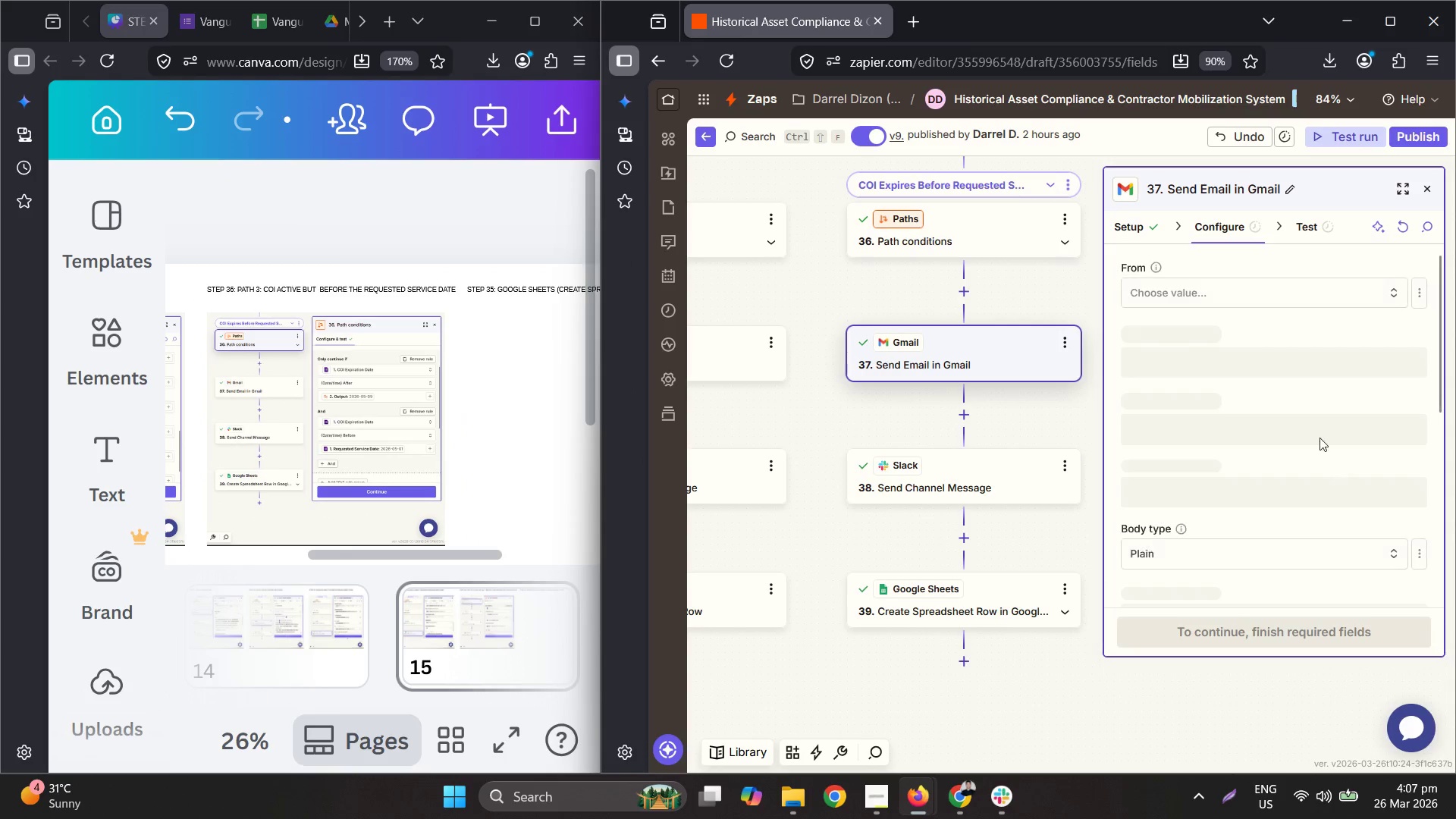 
scroll: coordinate [1363, 420], scroll_direction: down, amount: 4.0
 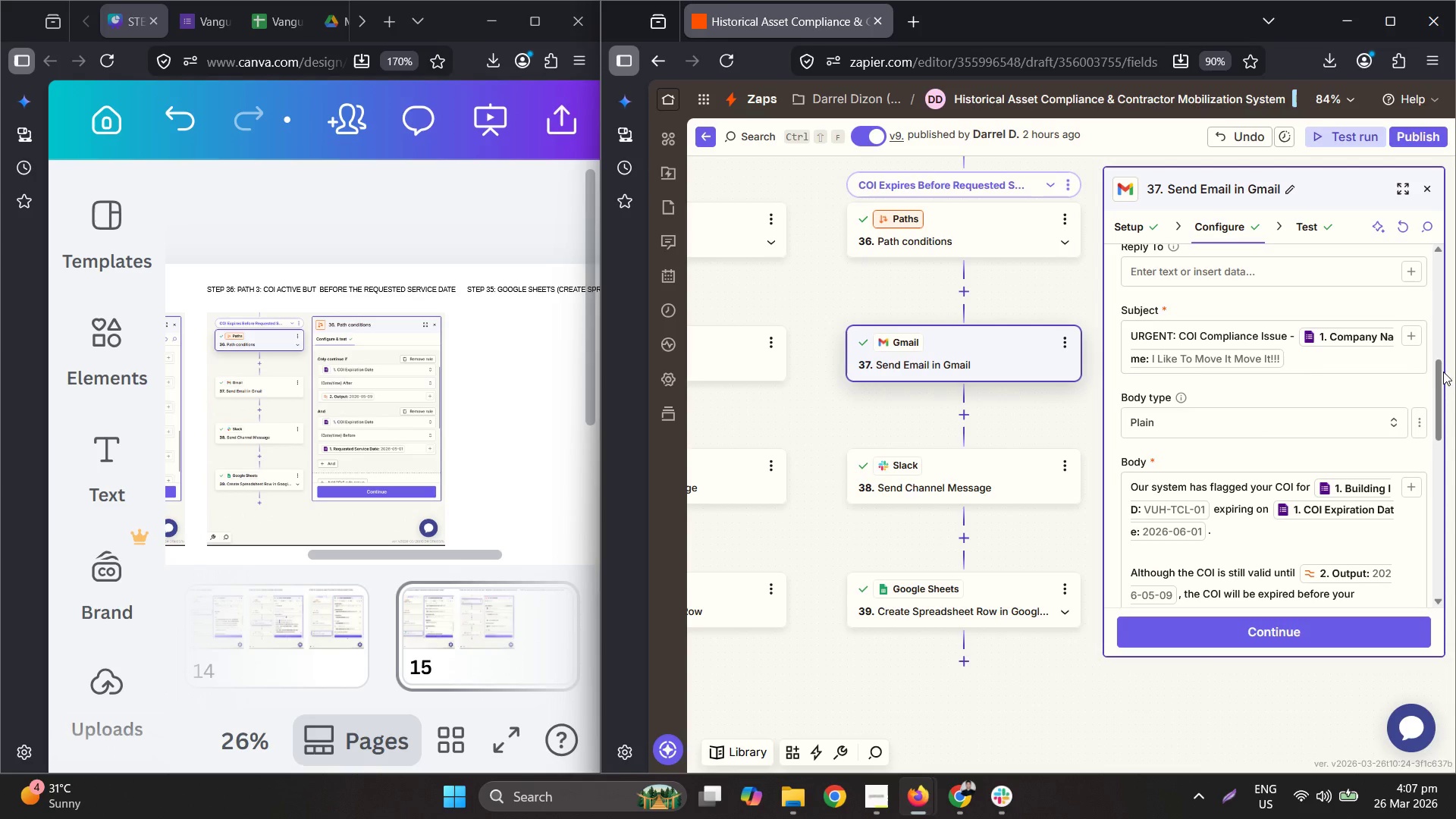 
left_click_drag(start_coordinate=[1440, 373], to_coordinate=[1439, 388])
 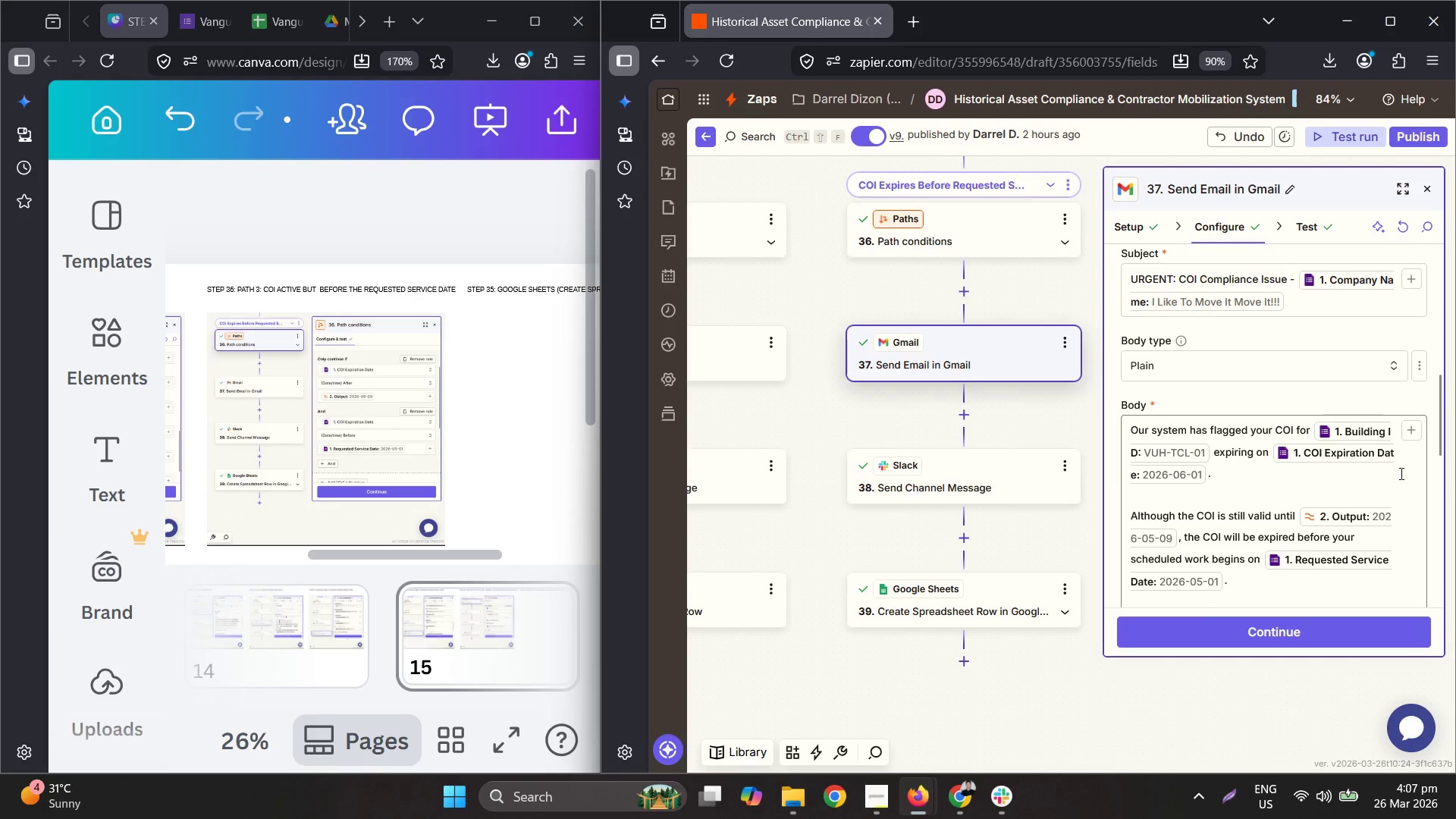 
scroll: coordinate [1400, 472], scroll_direction: down, amount: 1.0
 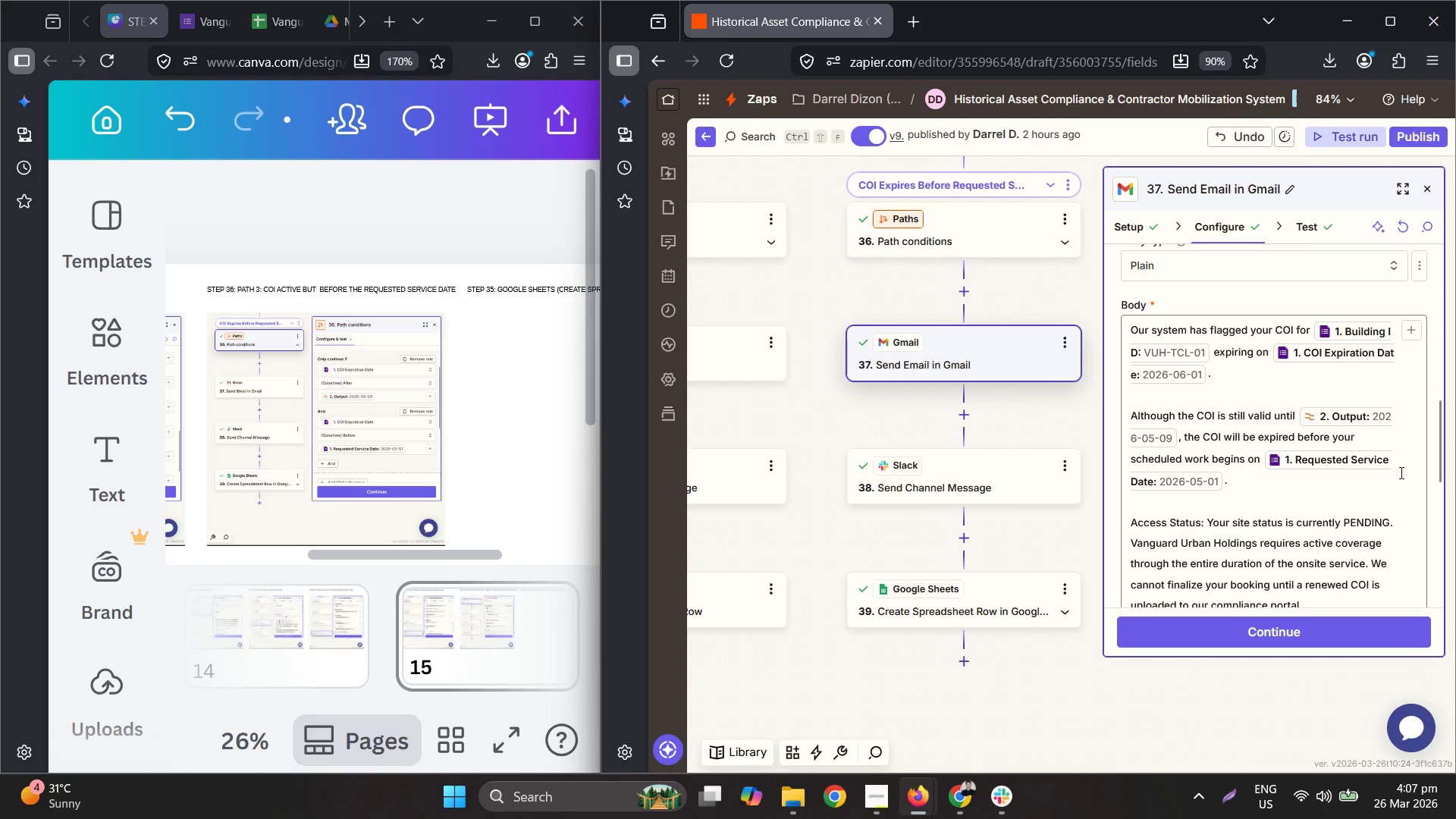 
scroll: coordinate [1400, 472], scroll_direction: up, amount: 1.0
 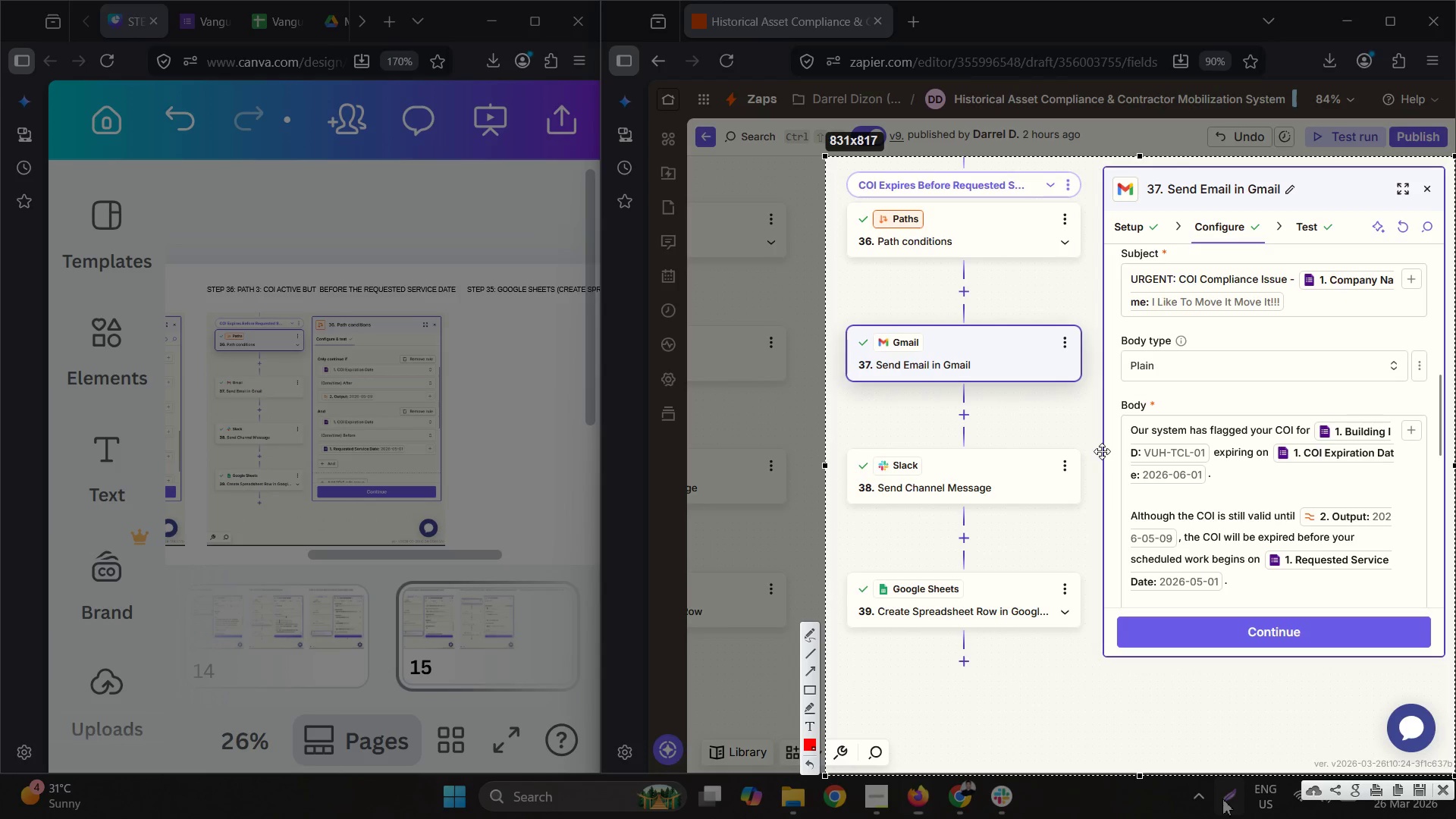 
left_click([1165, 499])
 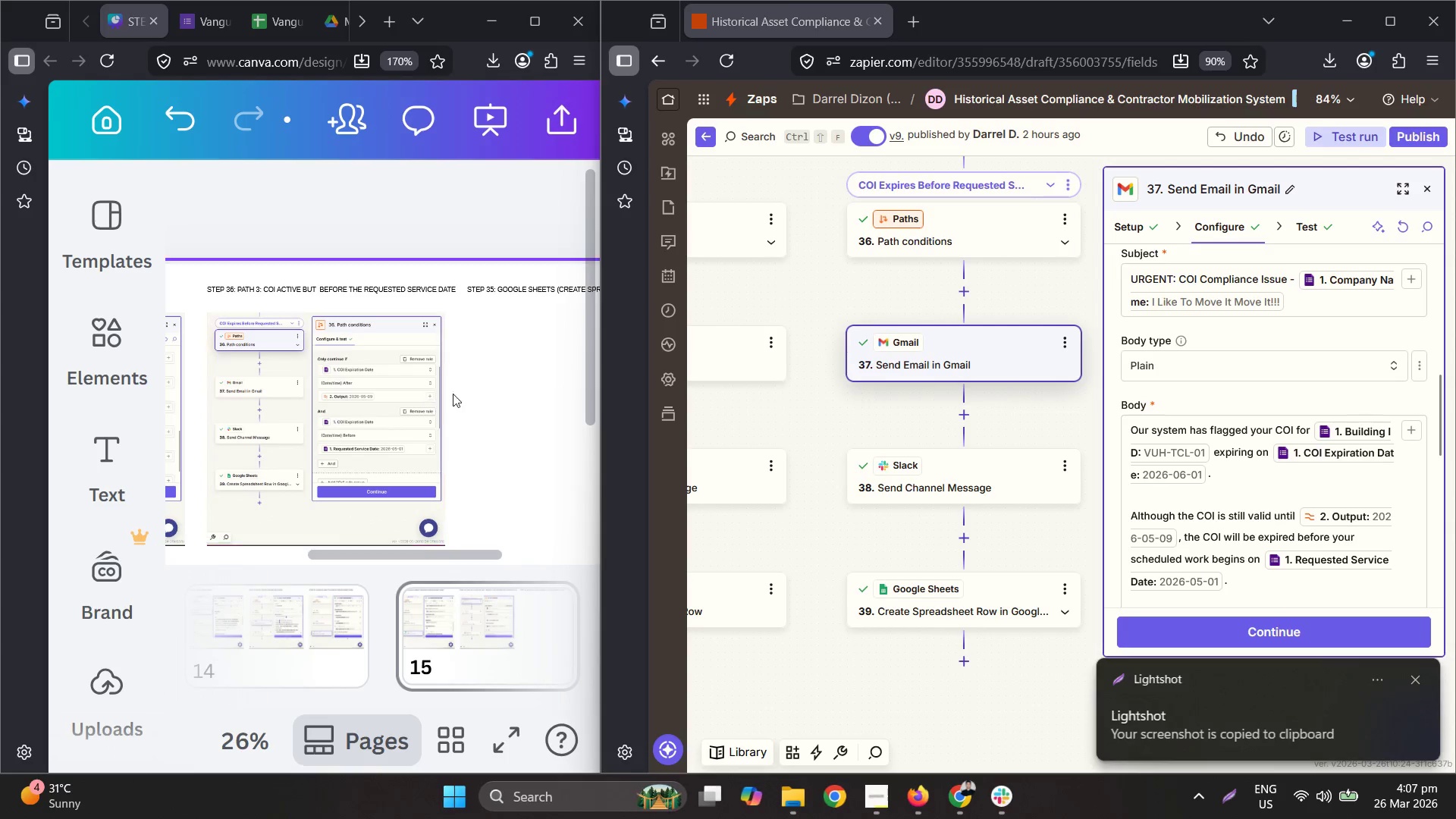 
left_click([530, 399])
 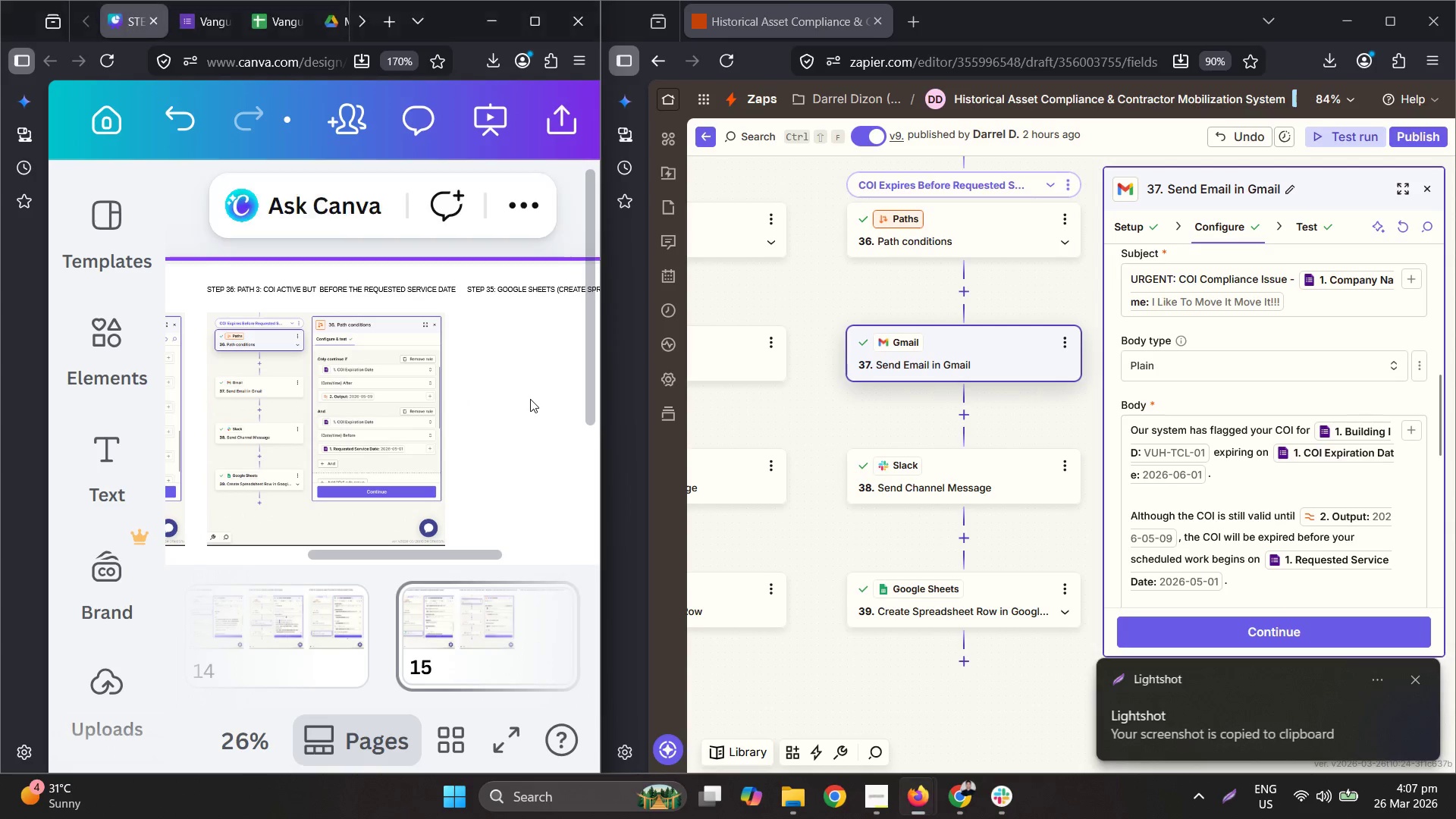 
key(Control+ControlLeft)
 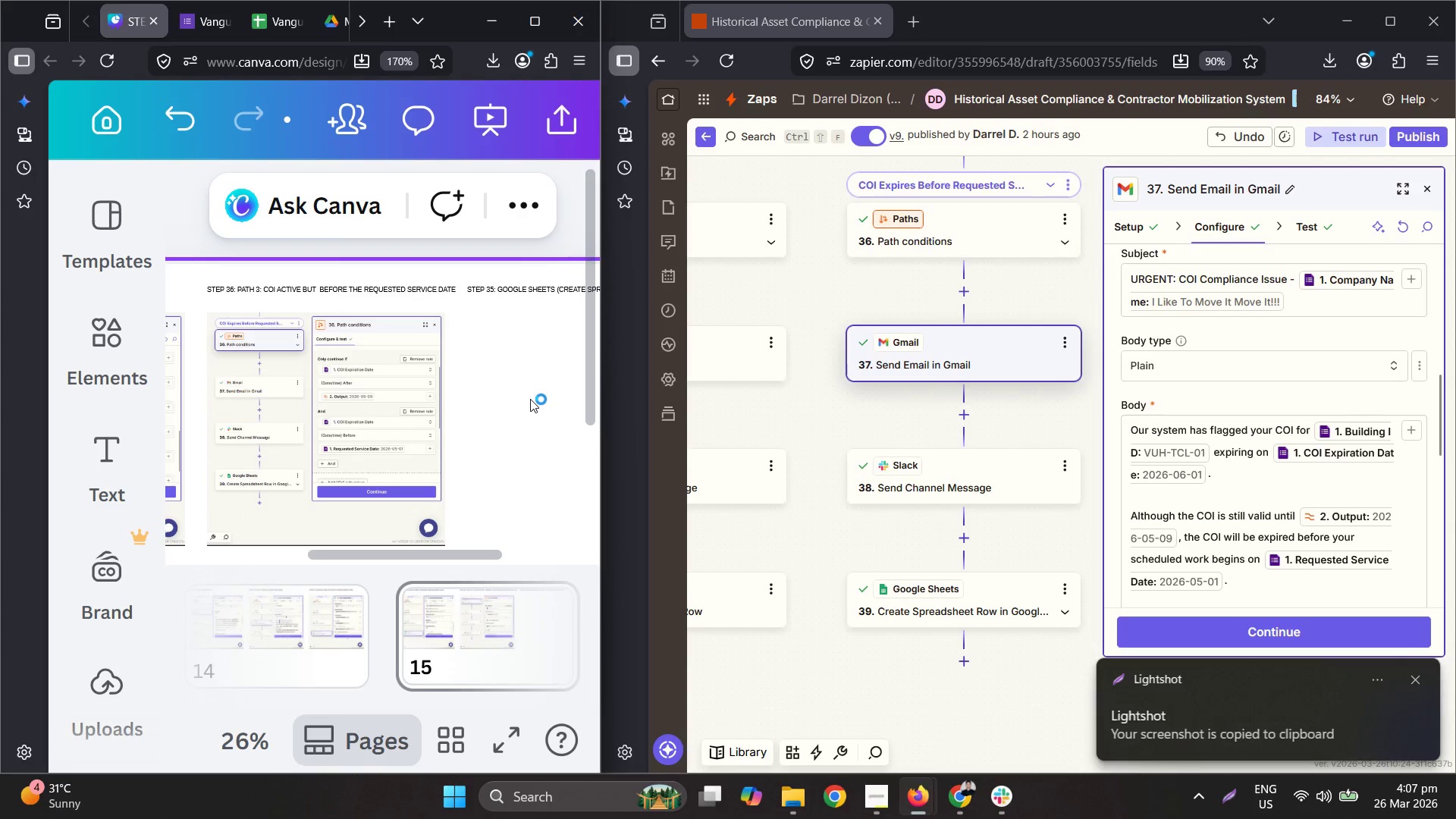 
key(Control+V)
 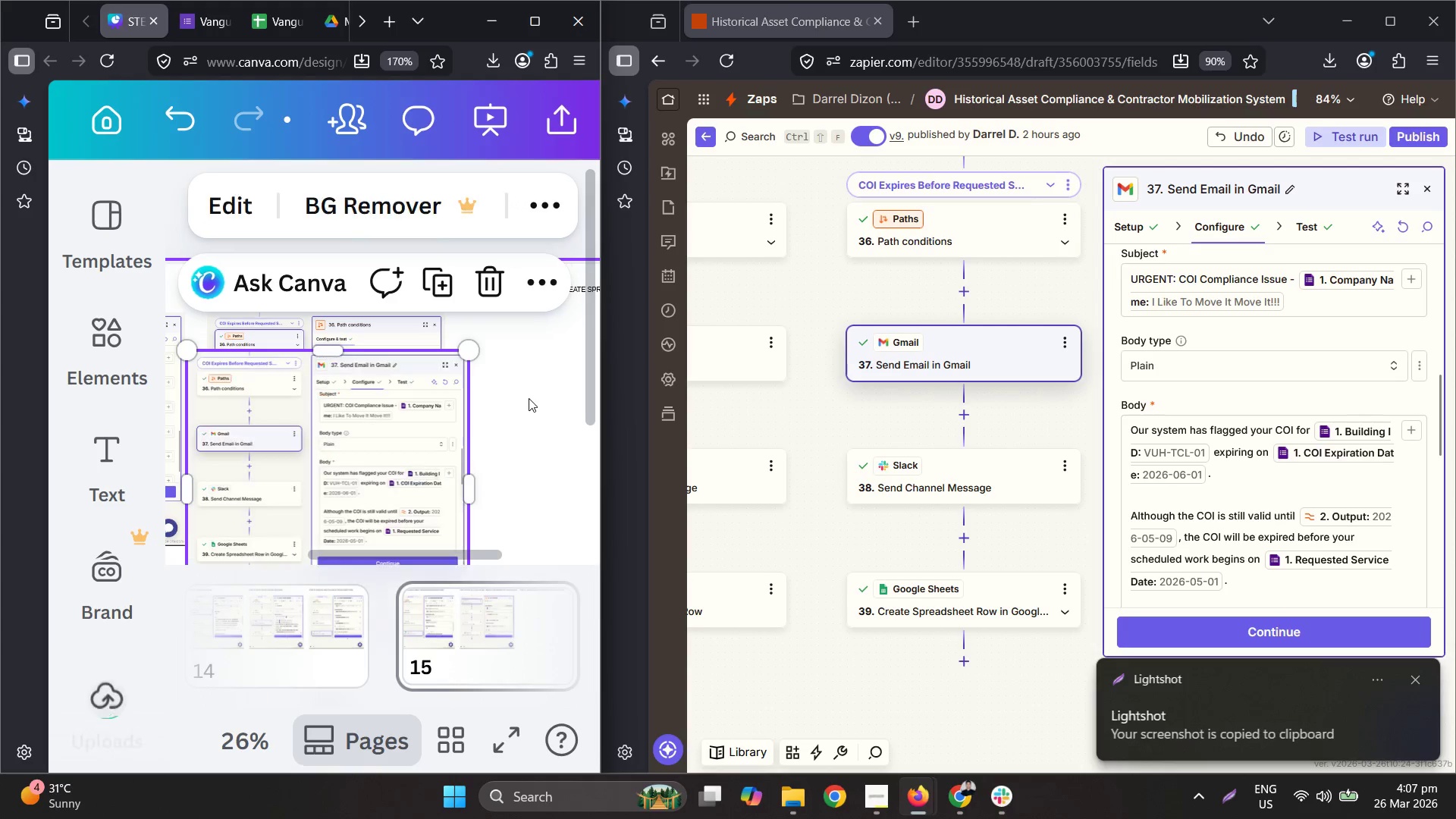 
key(Control+ControlLeft)
 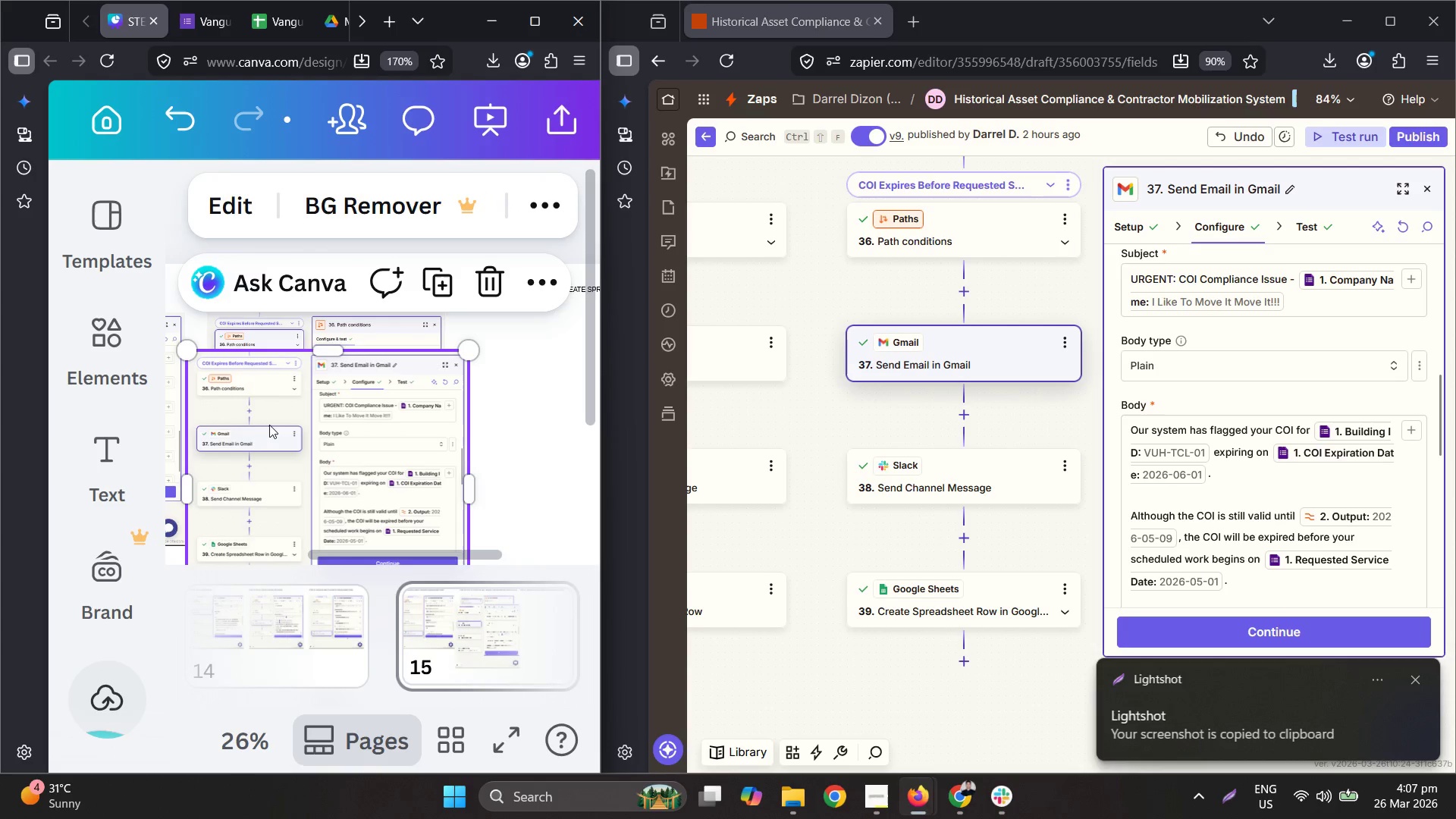 
left_click_drag(start_coordinate=[269, 425], to_coordinate=[523, 415])
 